 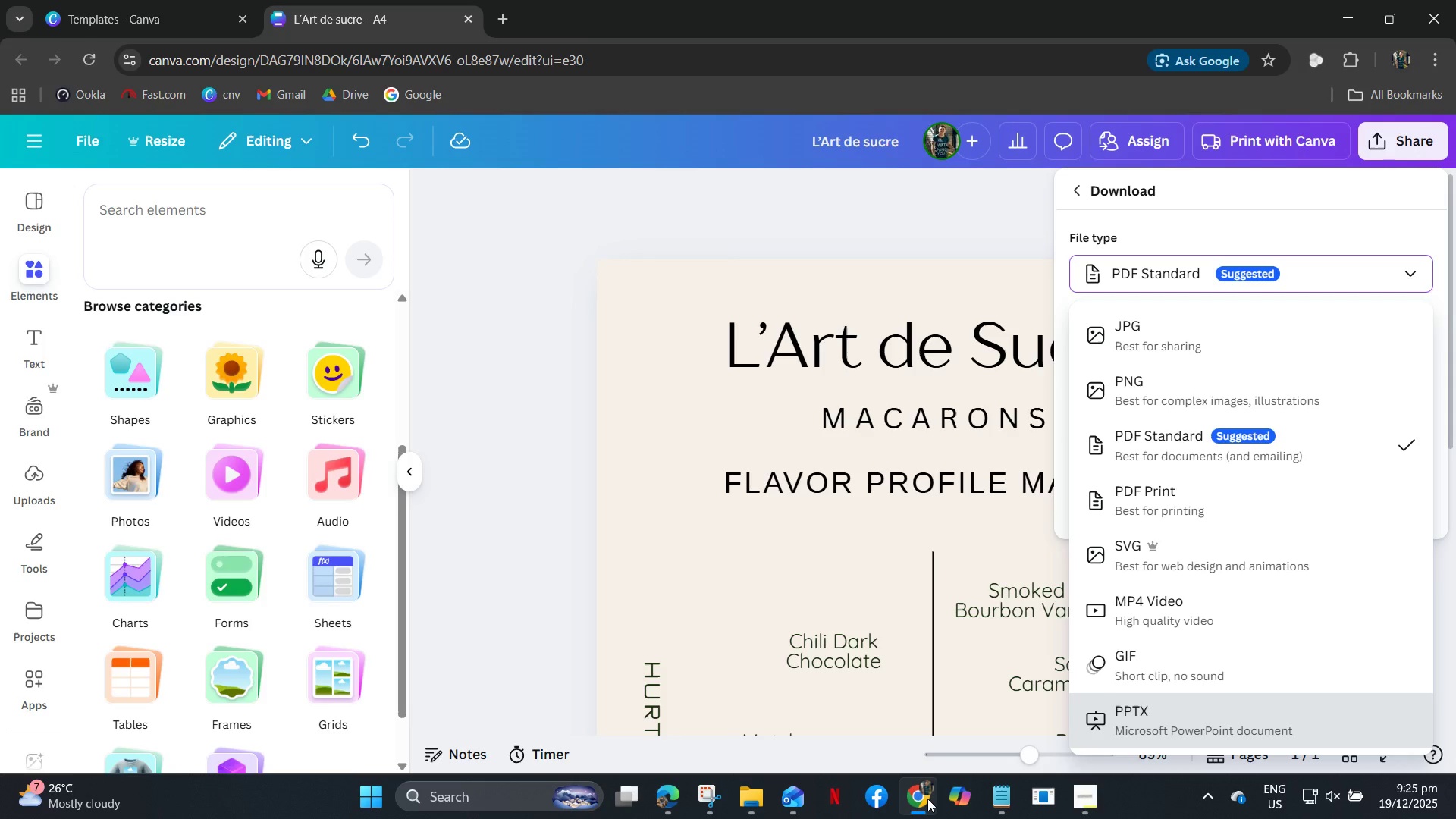 
double_click([272, 143])
 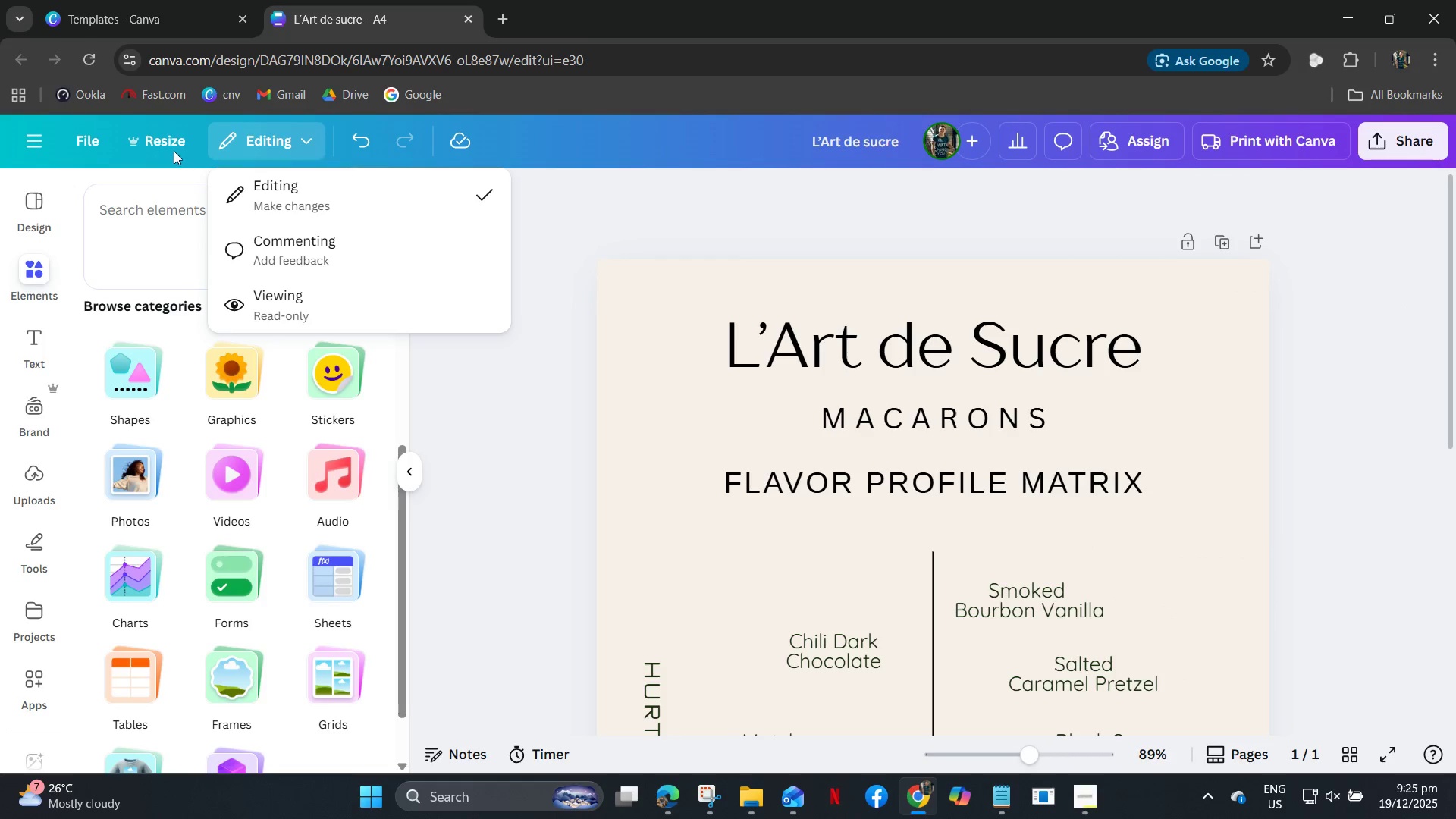 
left_click([168, 143])
 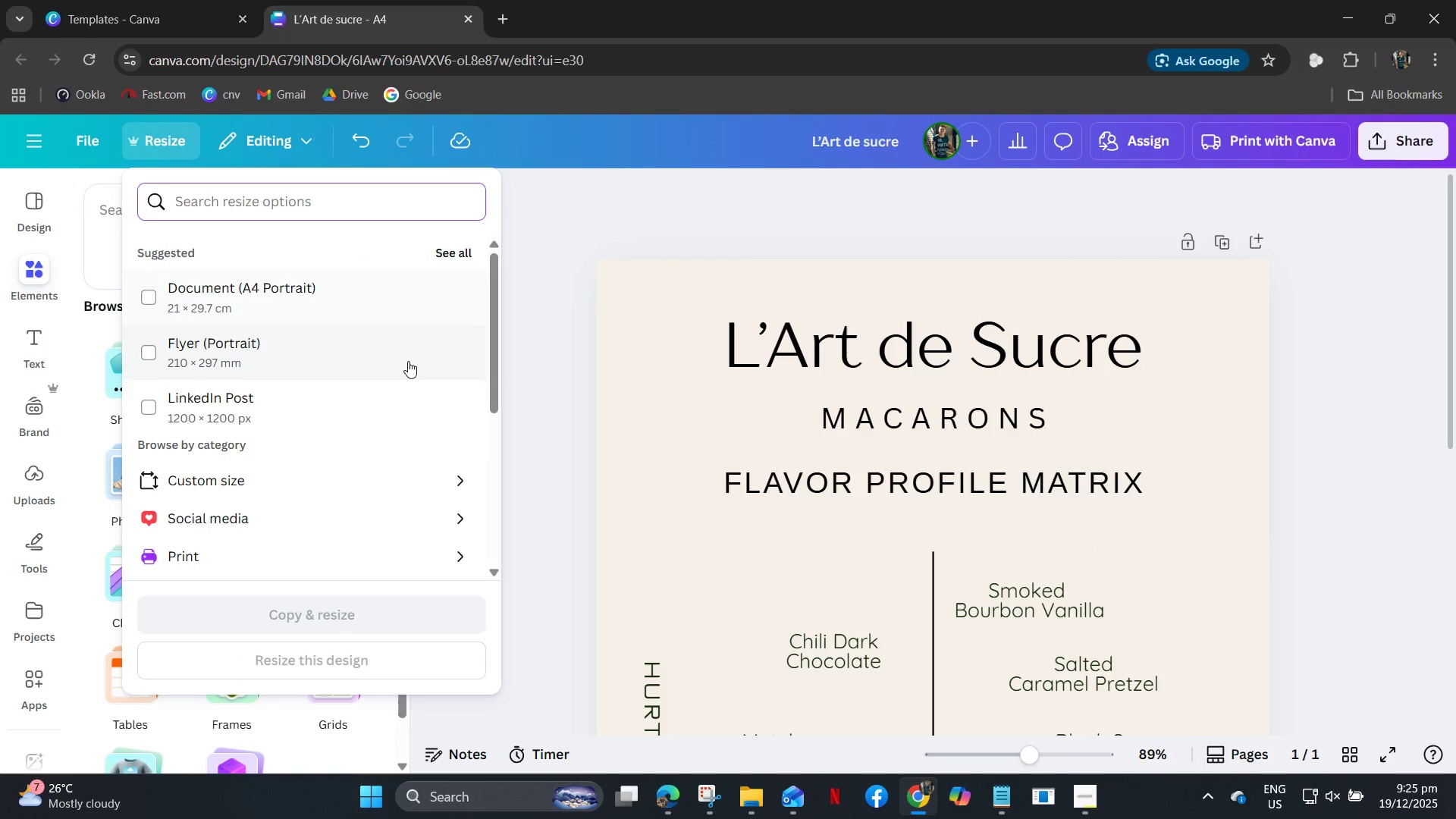 
wait(7.86)
 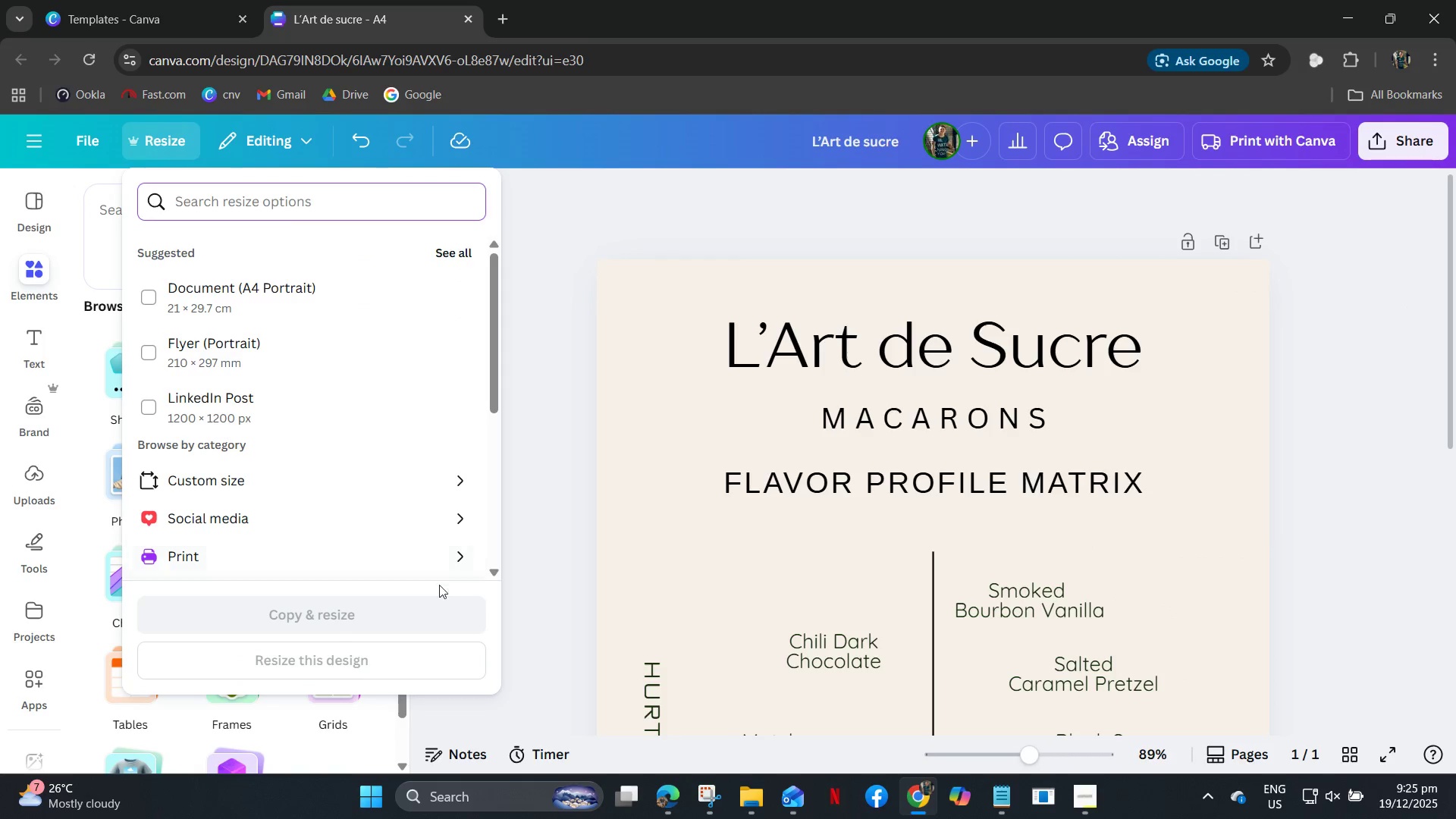 
left_click([445, 479])
 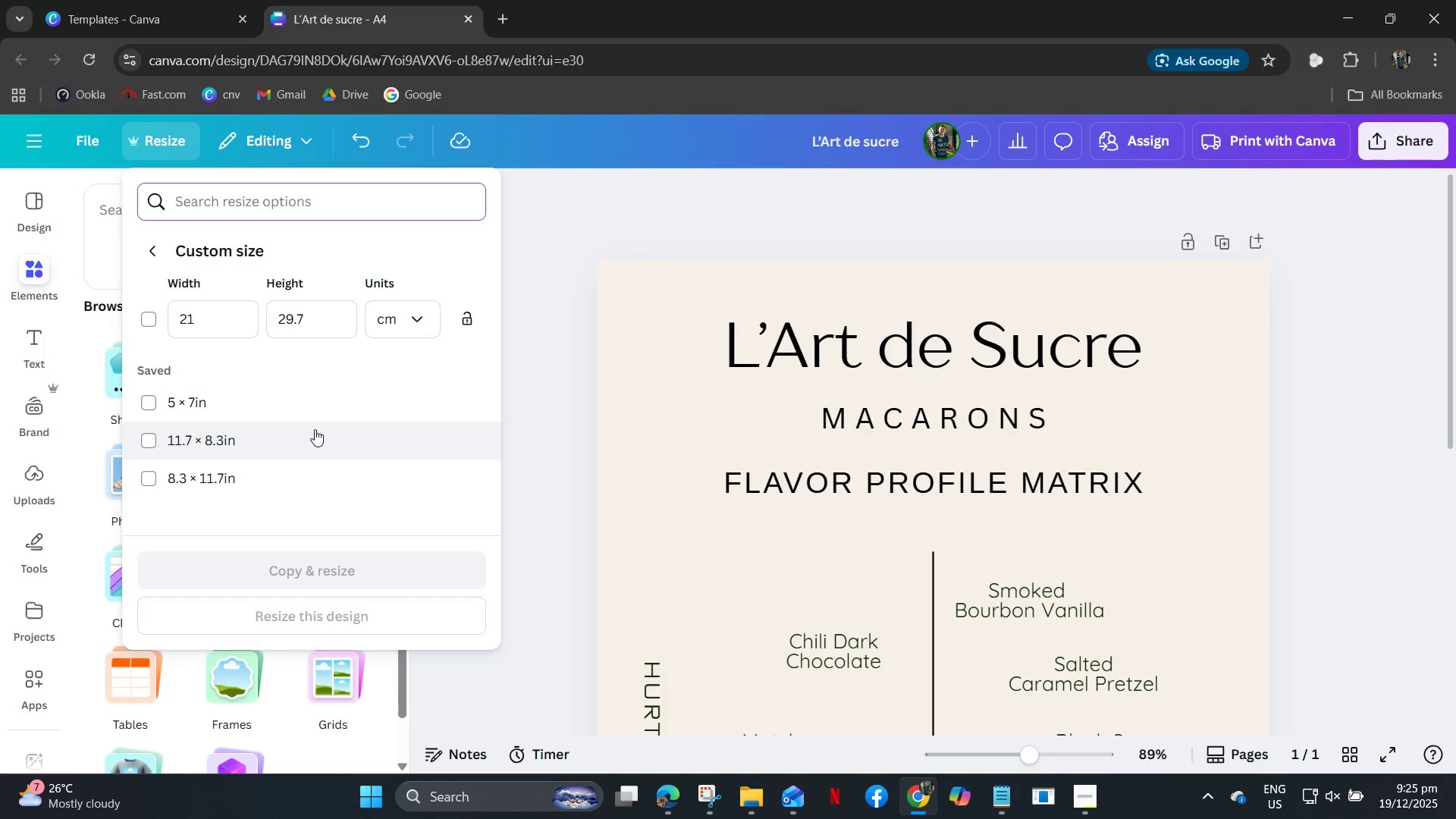 
wait(29.98)
 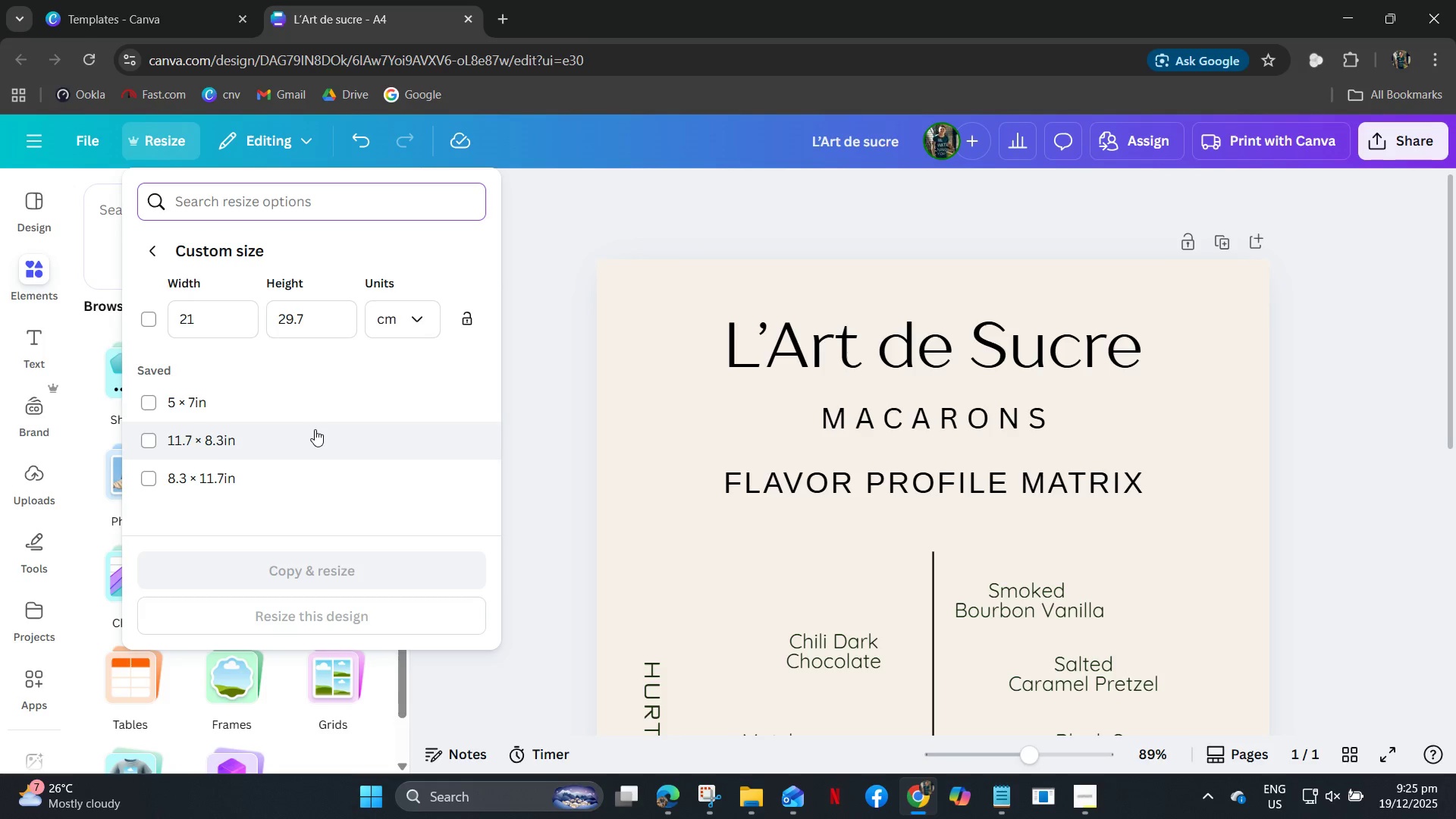 
left_click([1090, 809])
 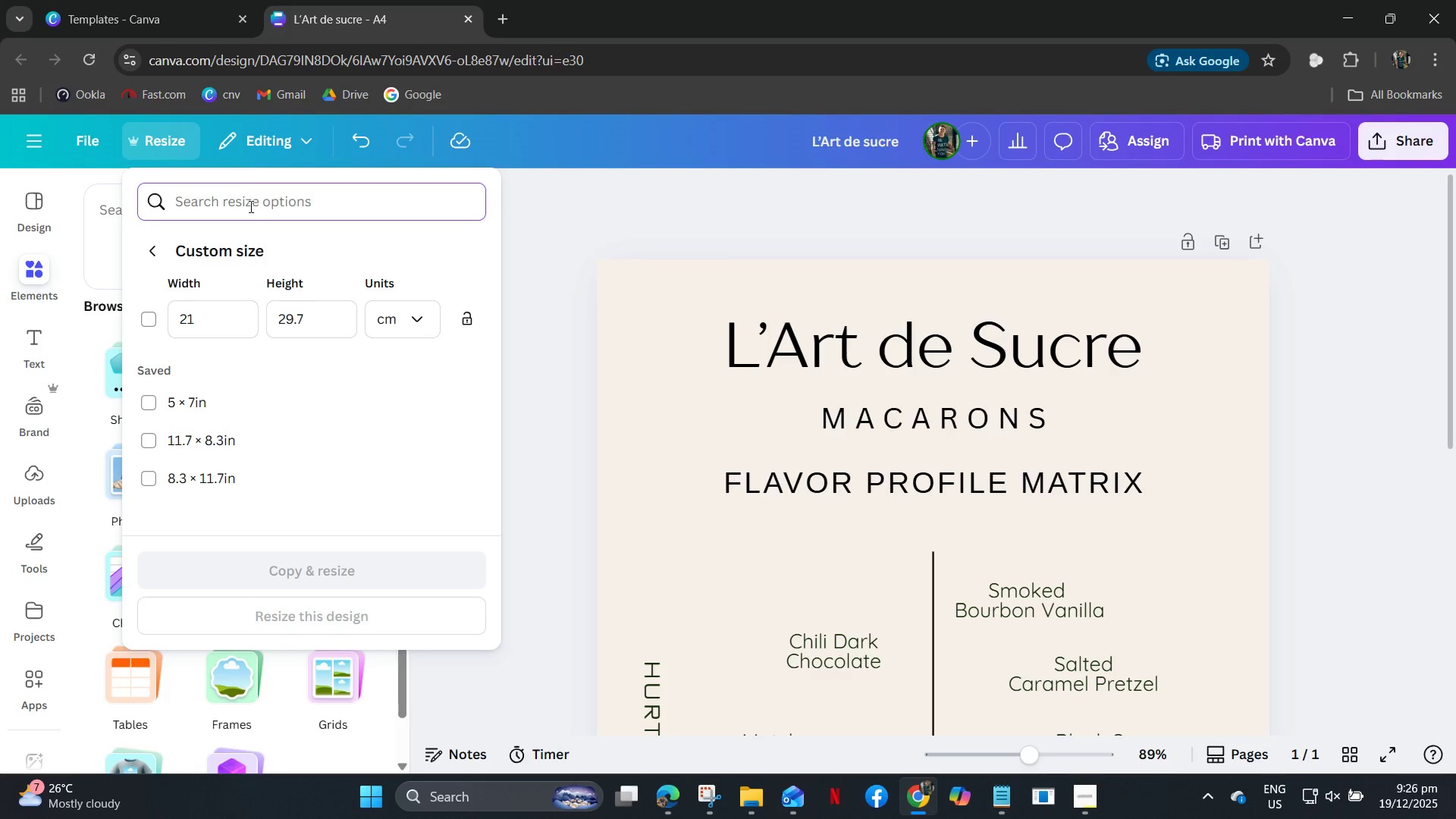 
wait(67.88)
 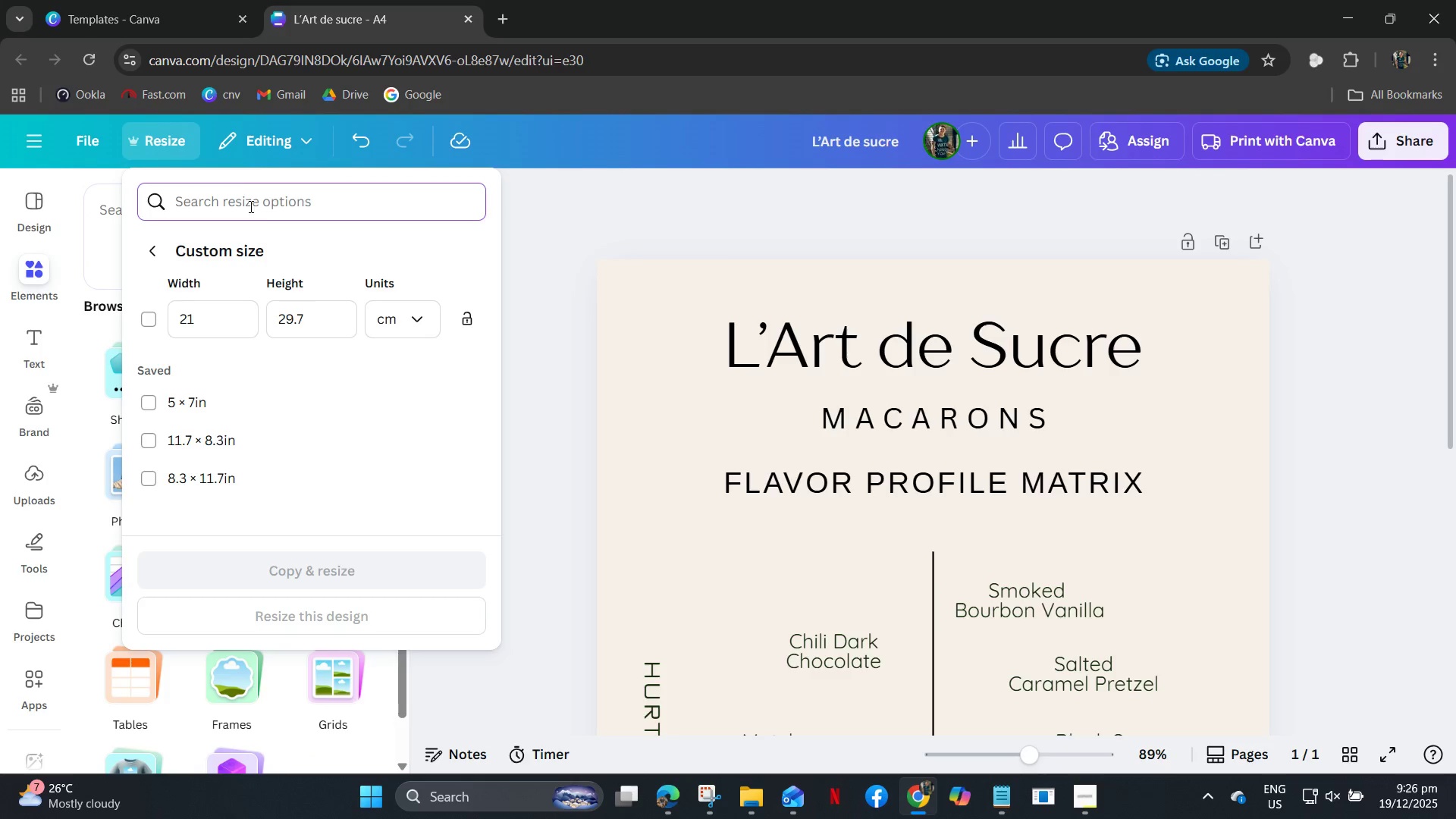 
left_click_drag(start_coordinate=[202, 322], to_coordinate=[170, 322])
 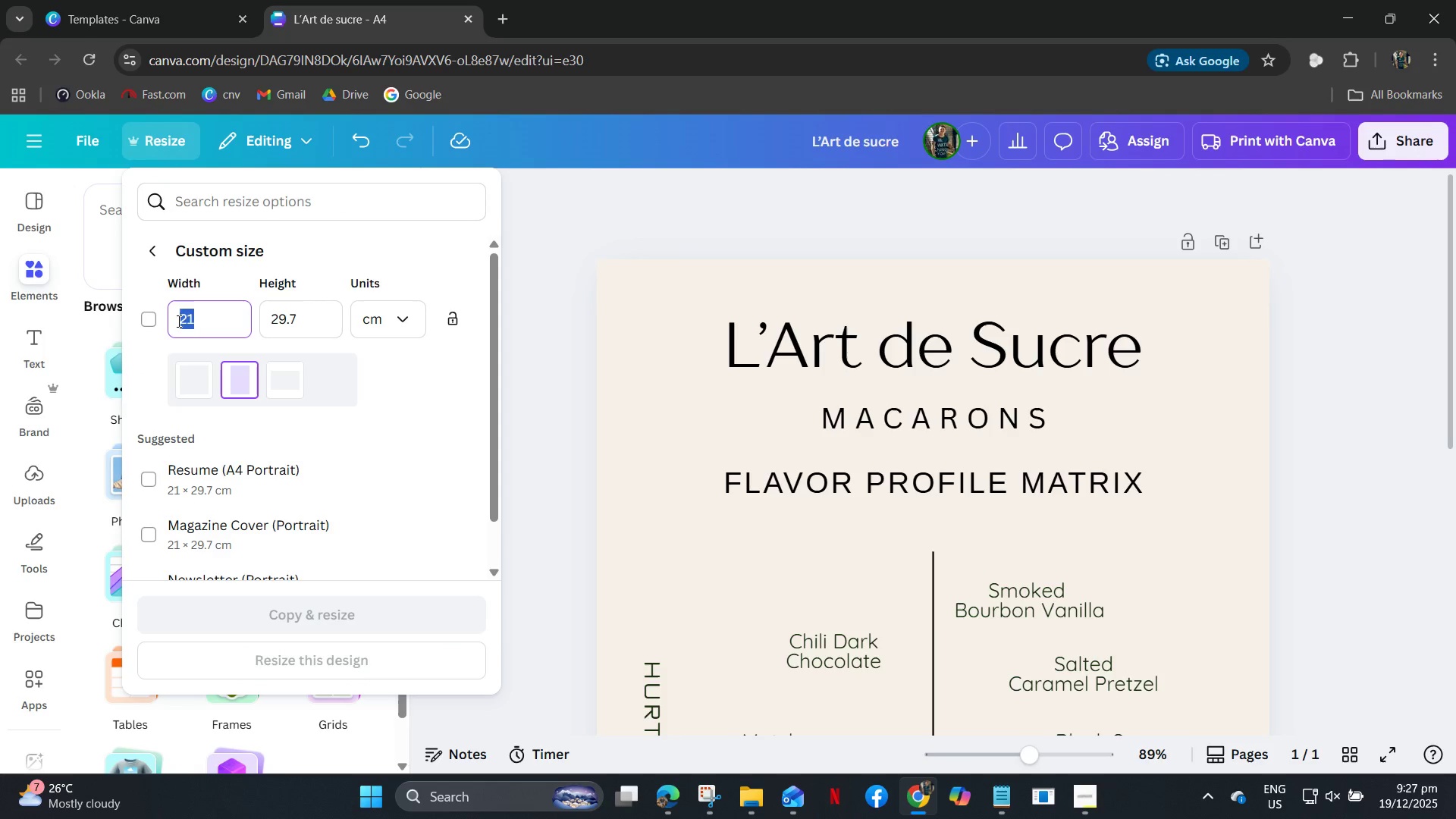 
key(Numpad1)
 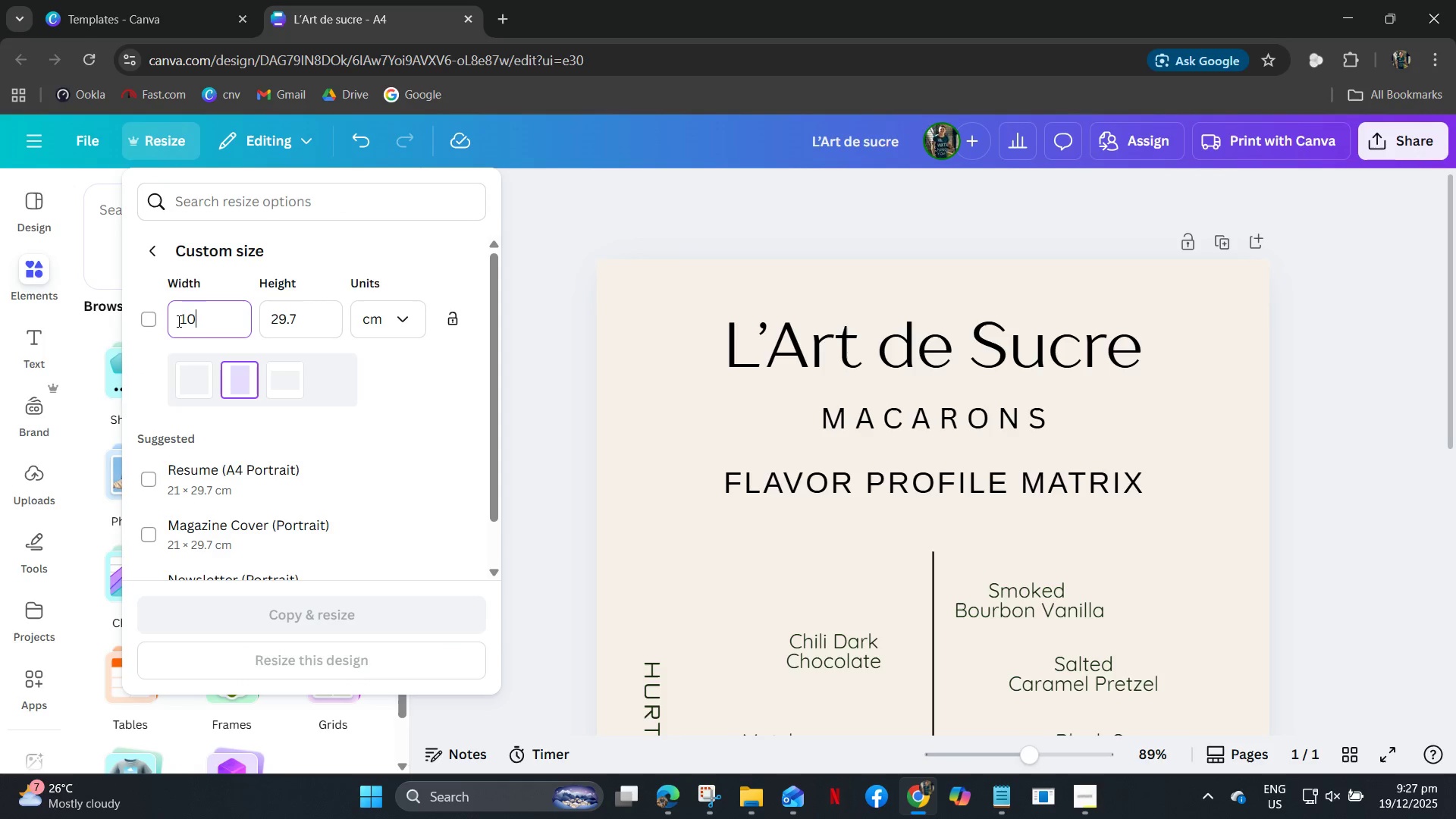 
key(Numpad0)
 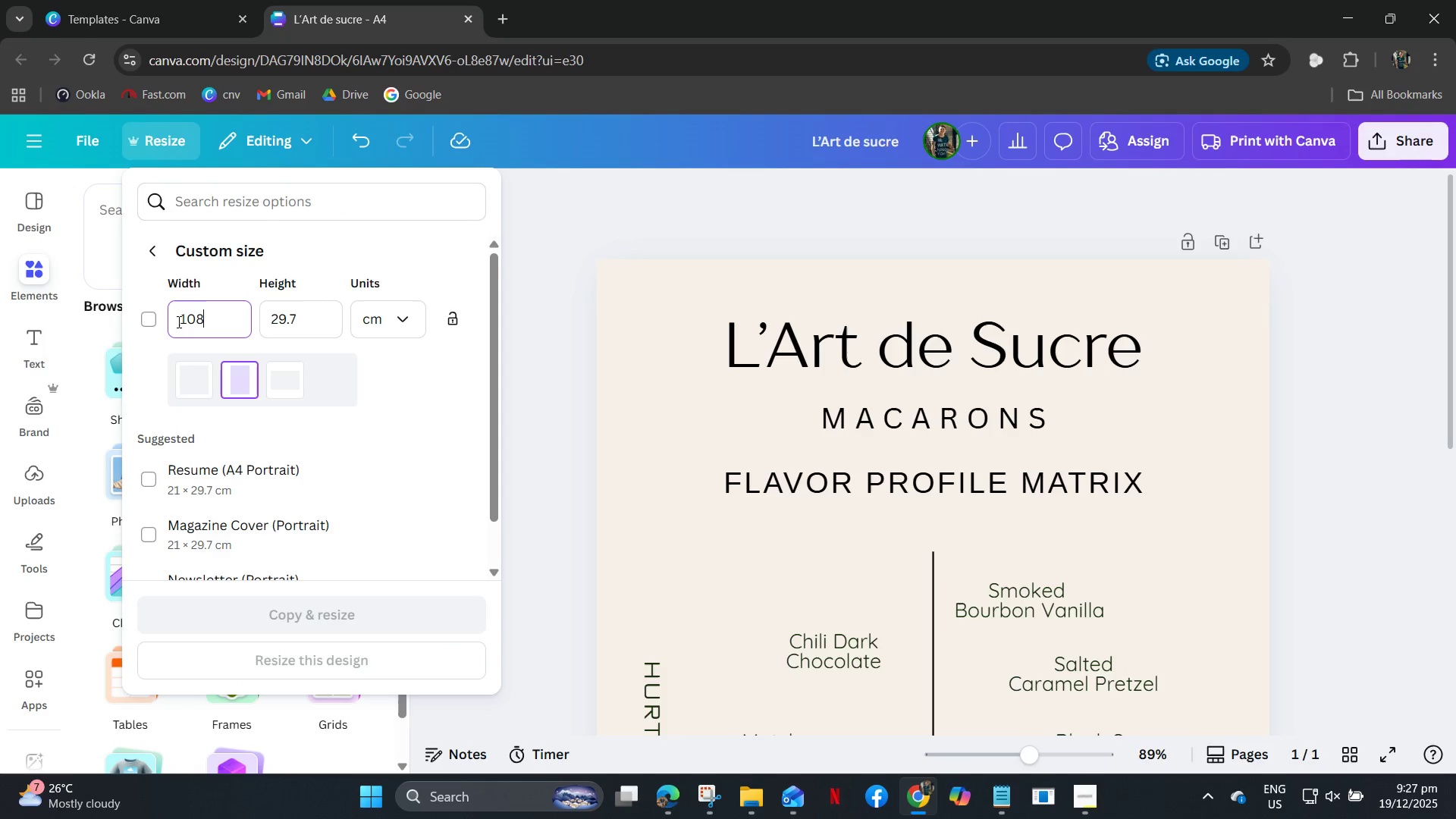 
key(Numpad8)
 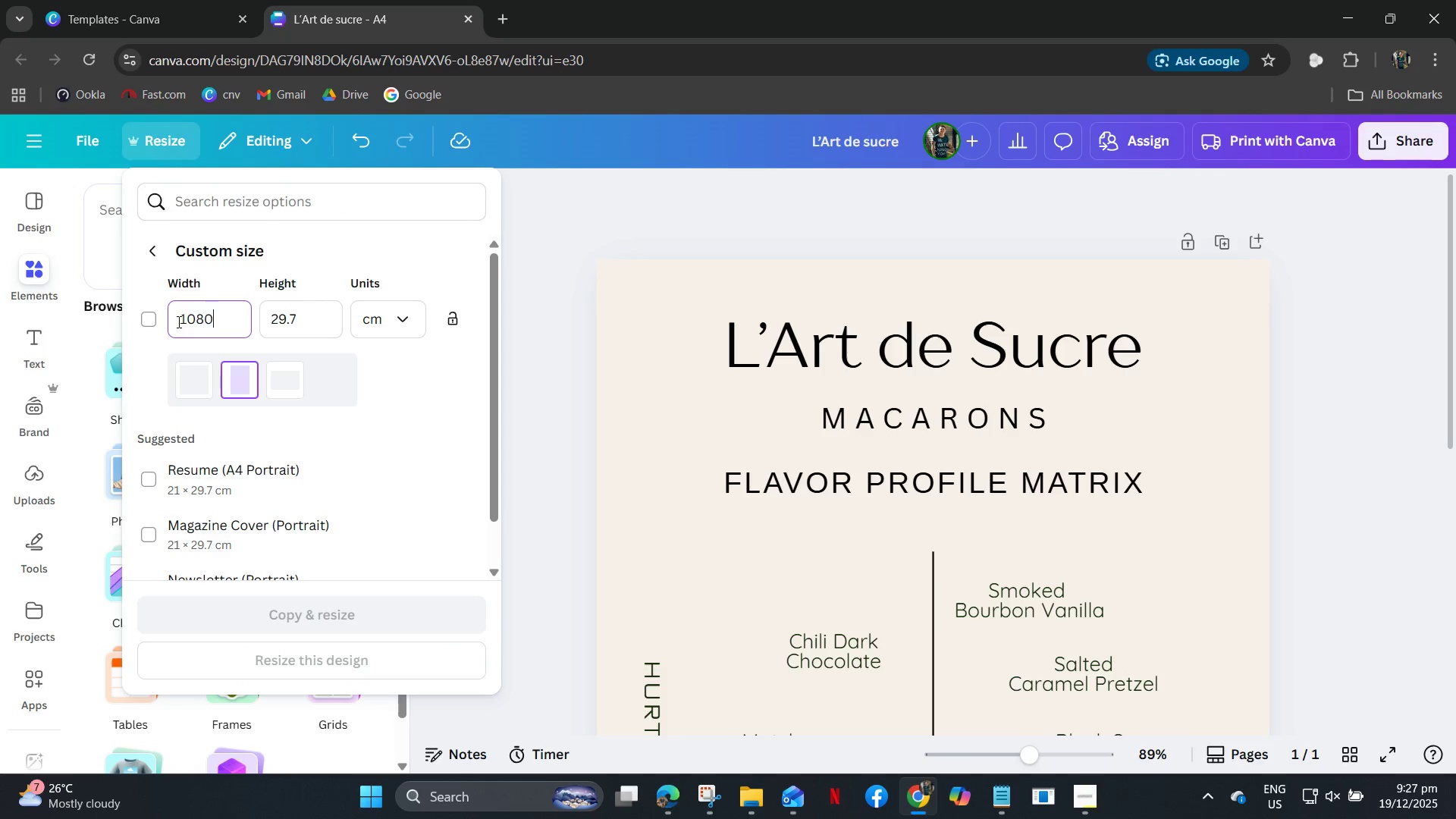 
key(Numpad0)
 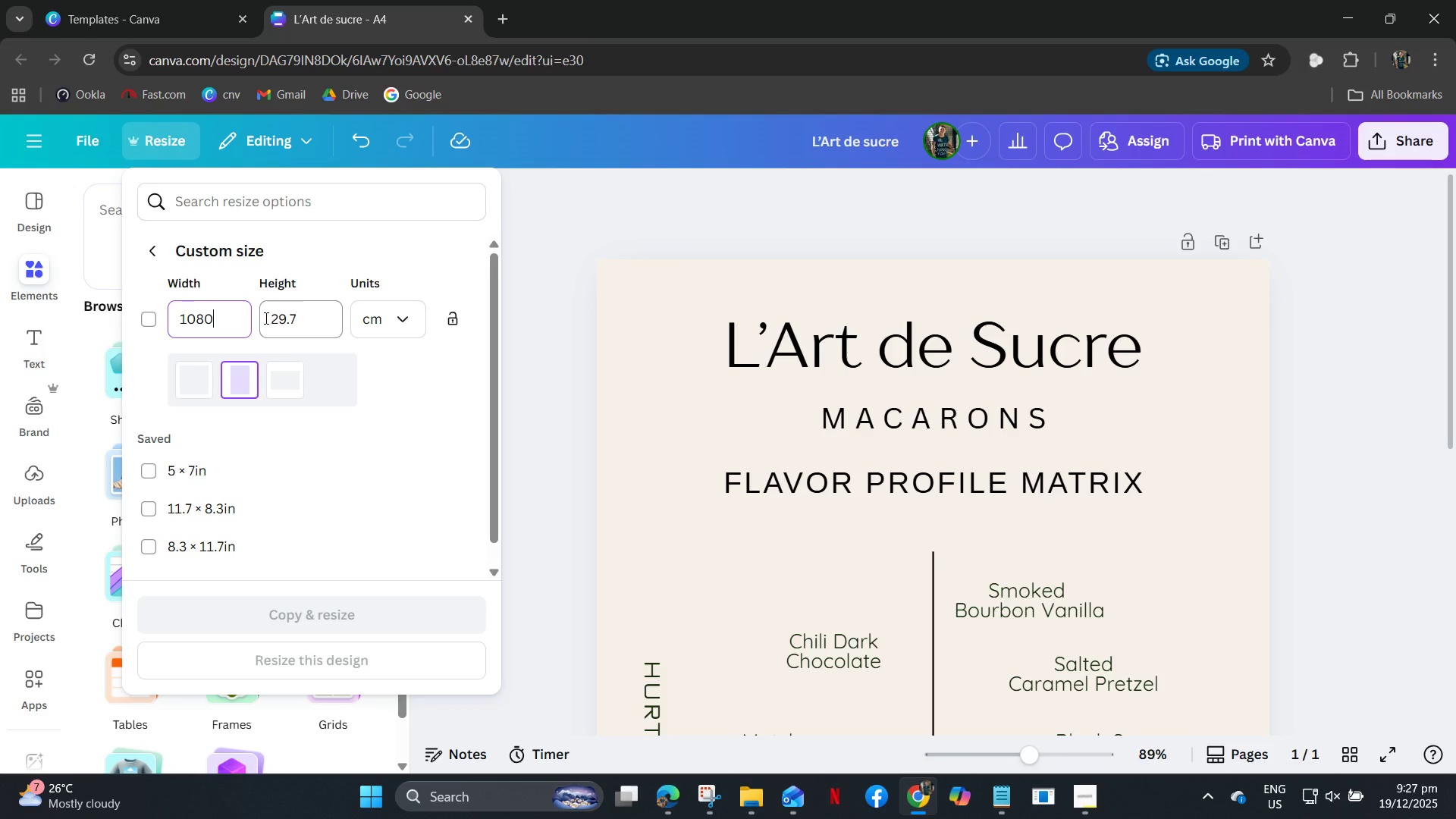 
left_click([265, 318])
 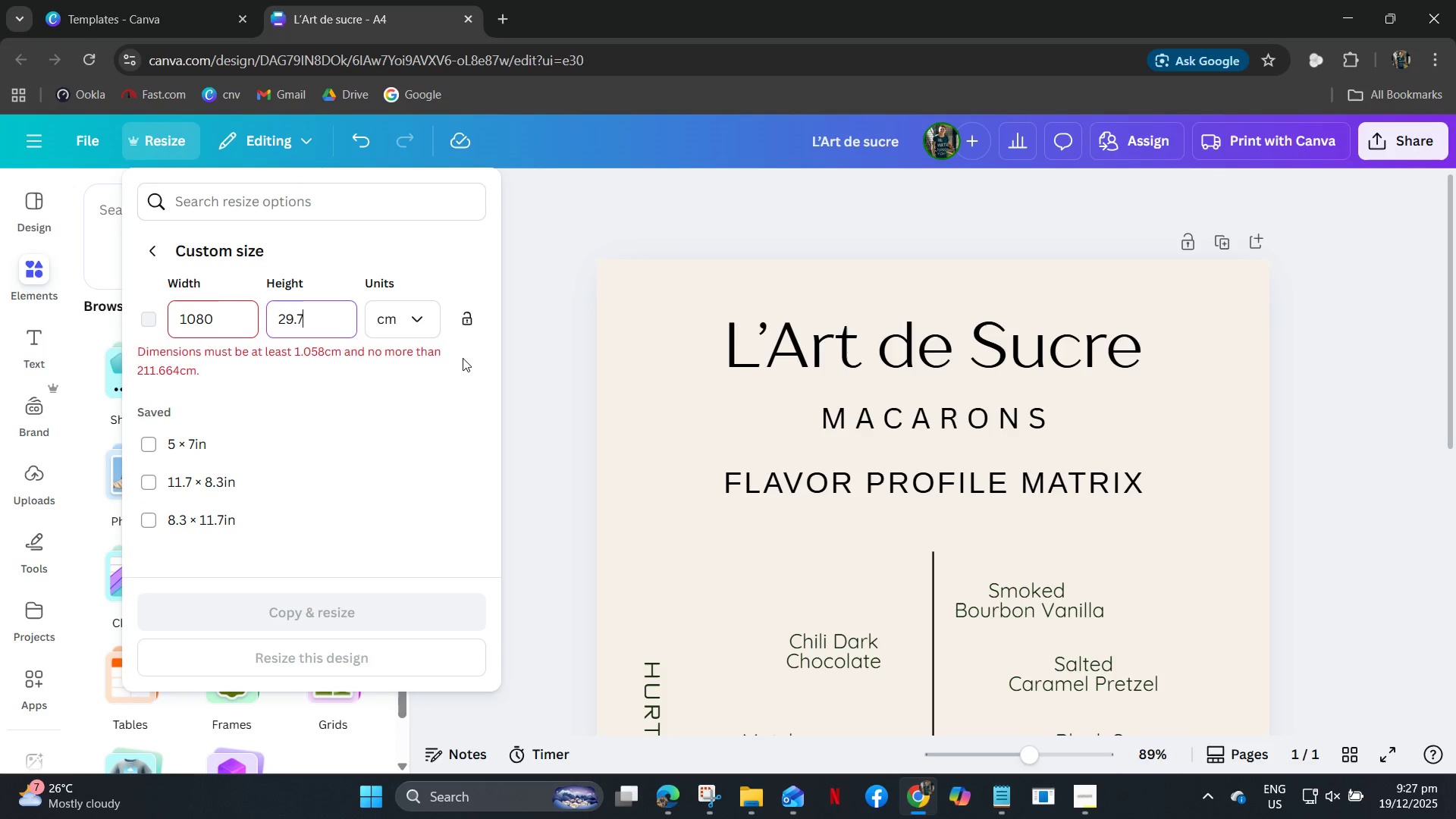 
key(Control+A)
 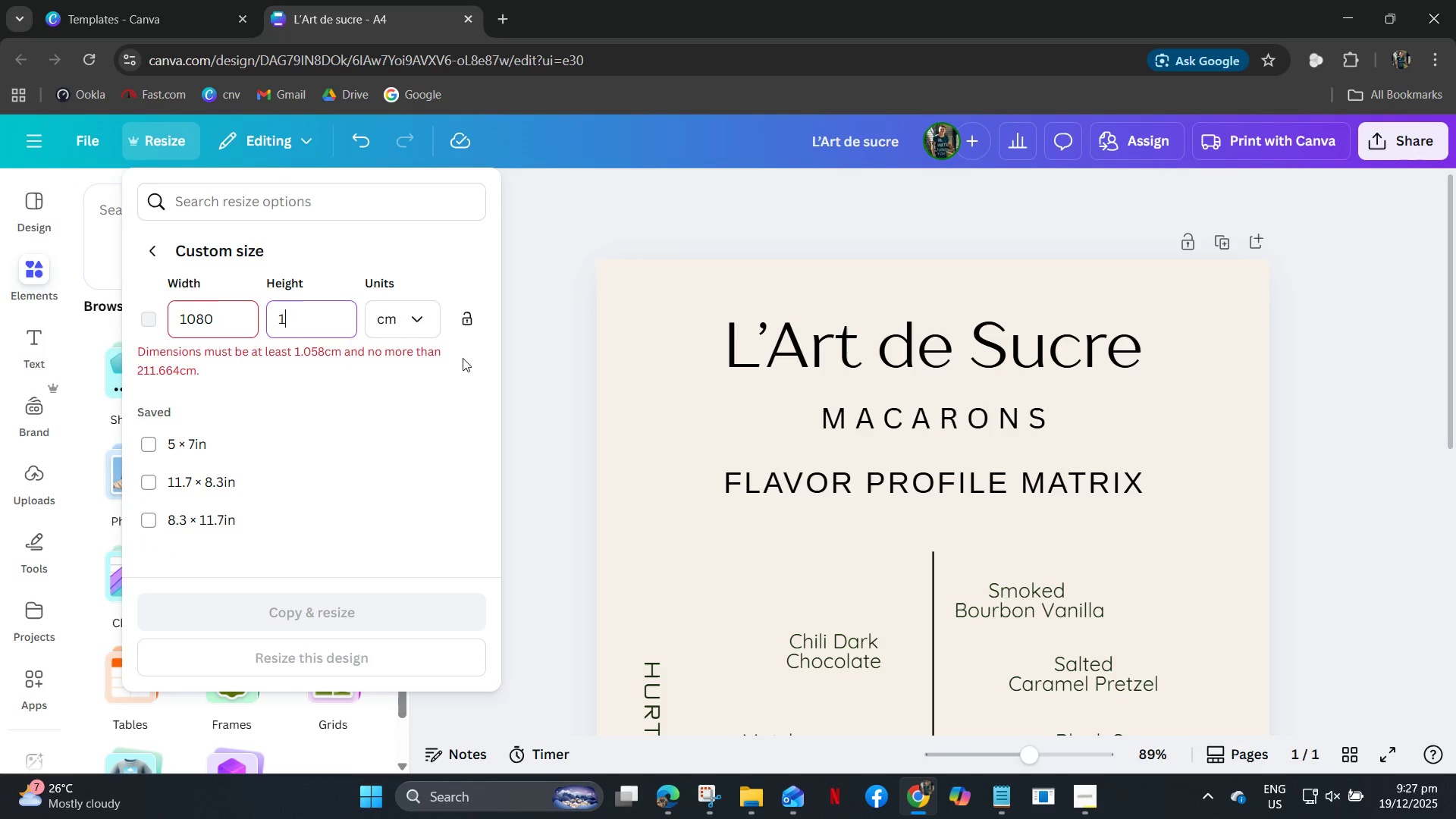 
key(Numpad1)
 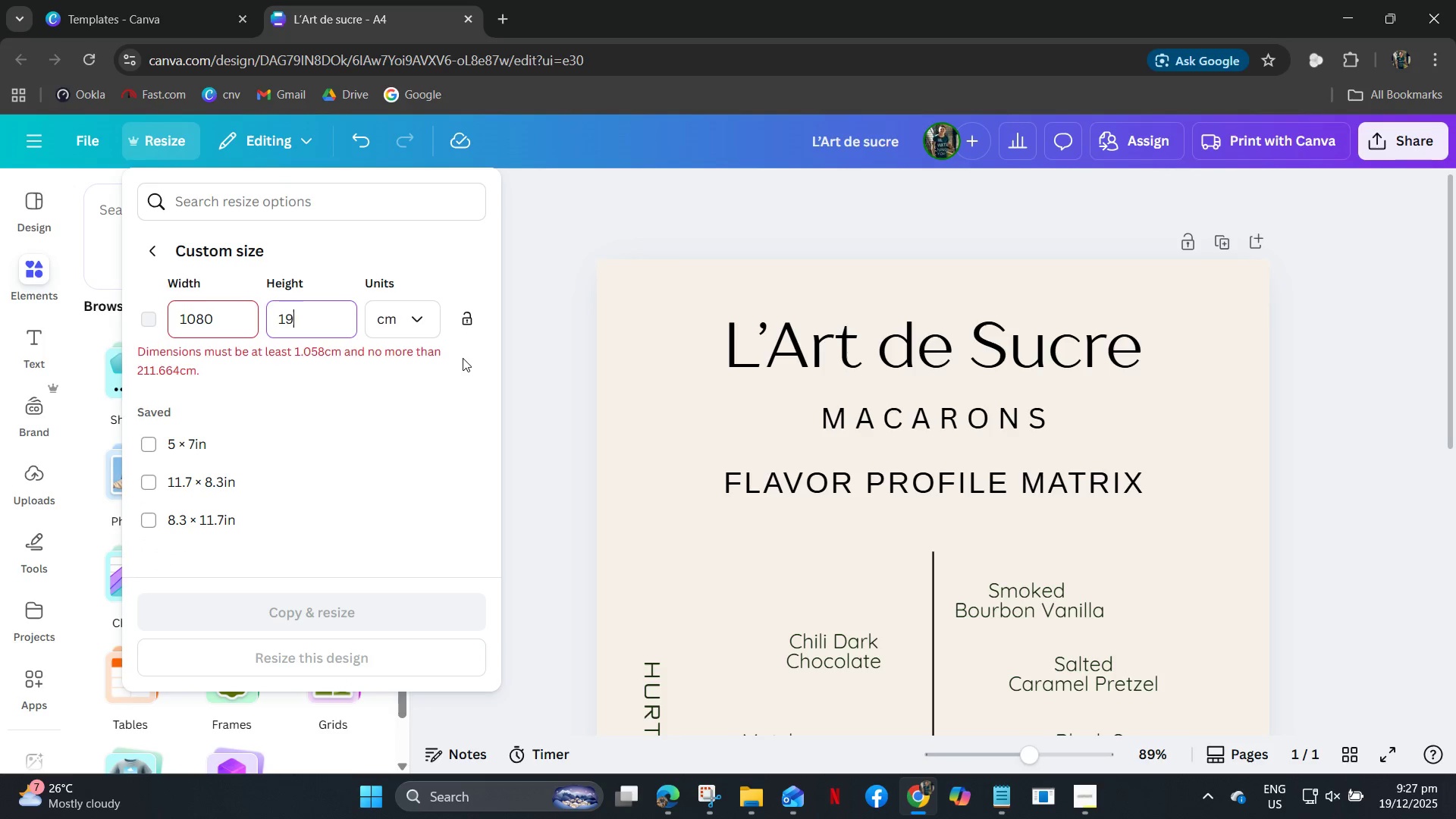 
key(Numpad9)
 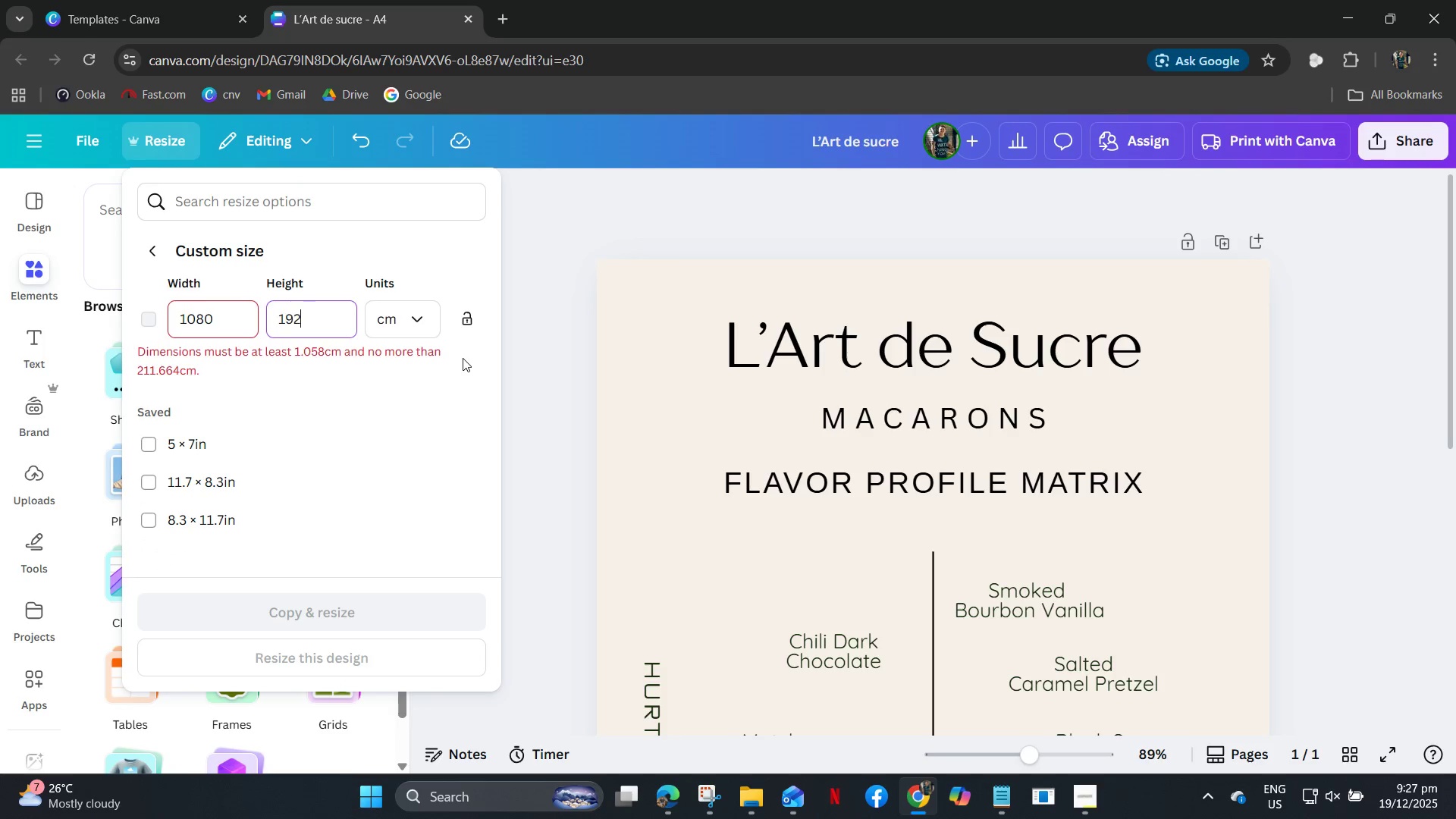 
key(Numpad2)
 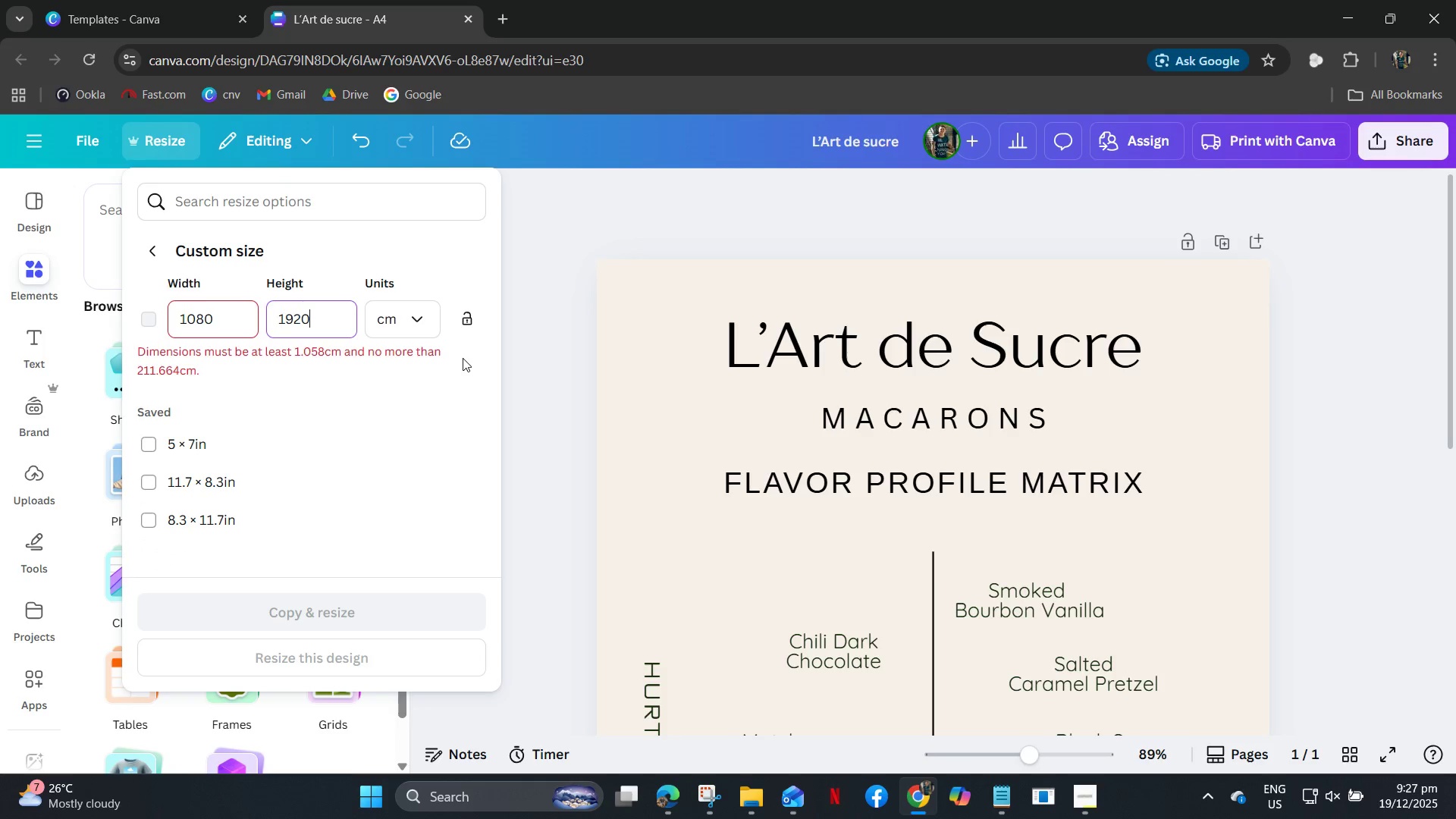 
key(Numpad0)
 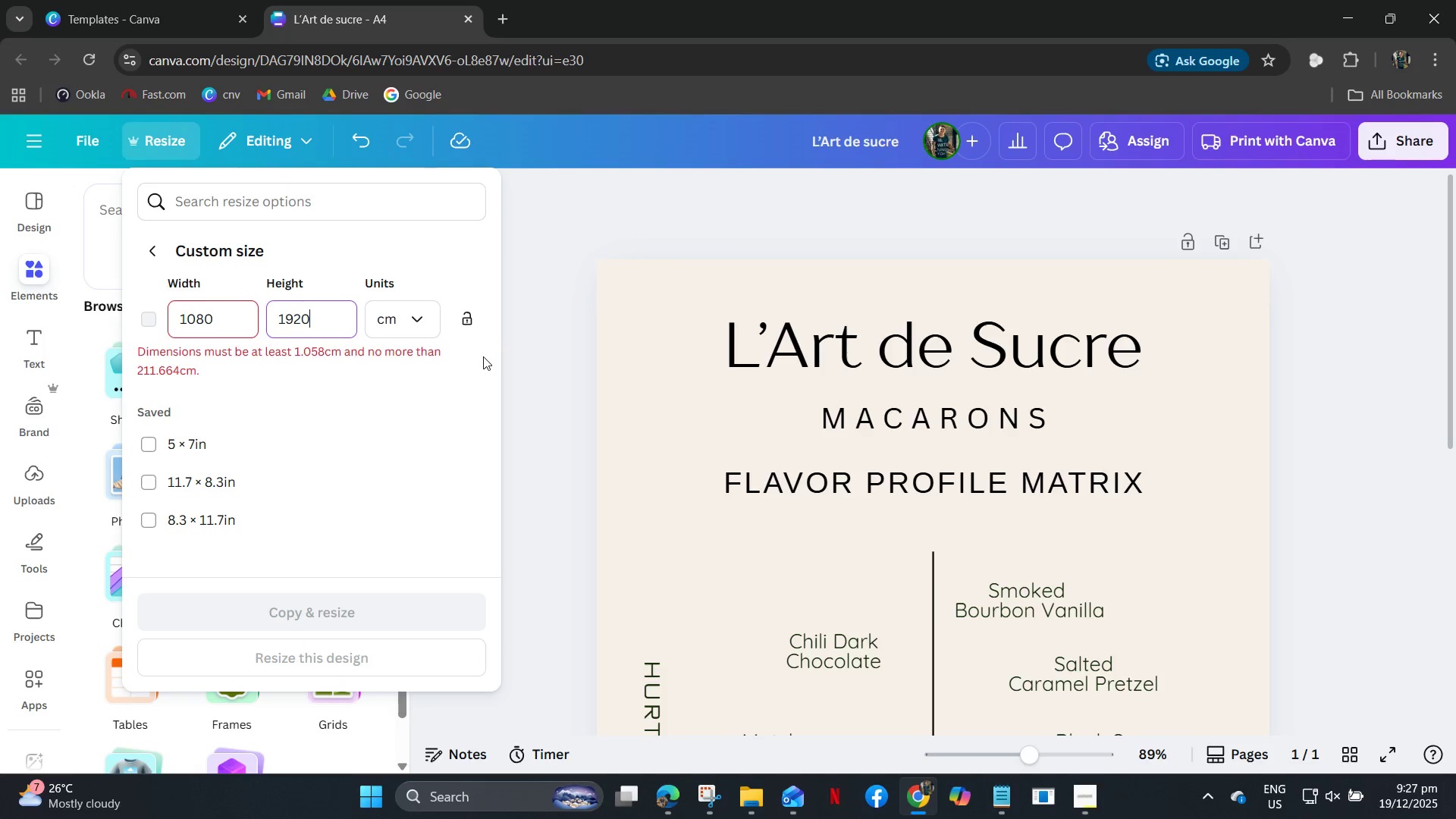 
left_click([416, 322])
 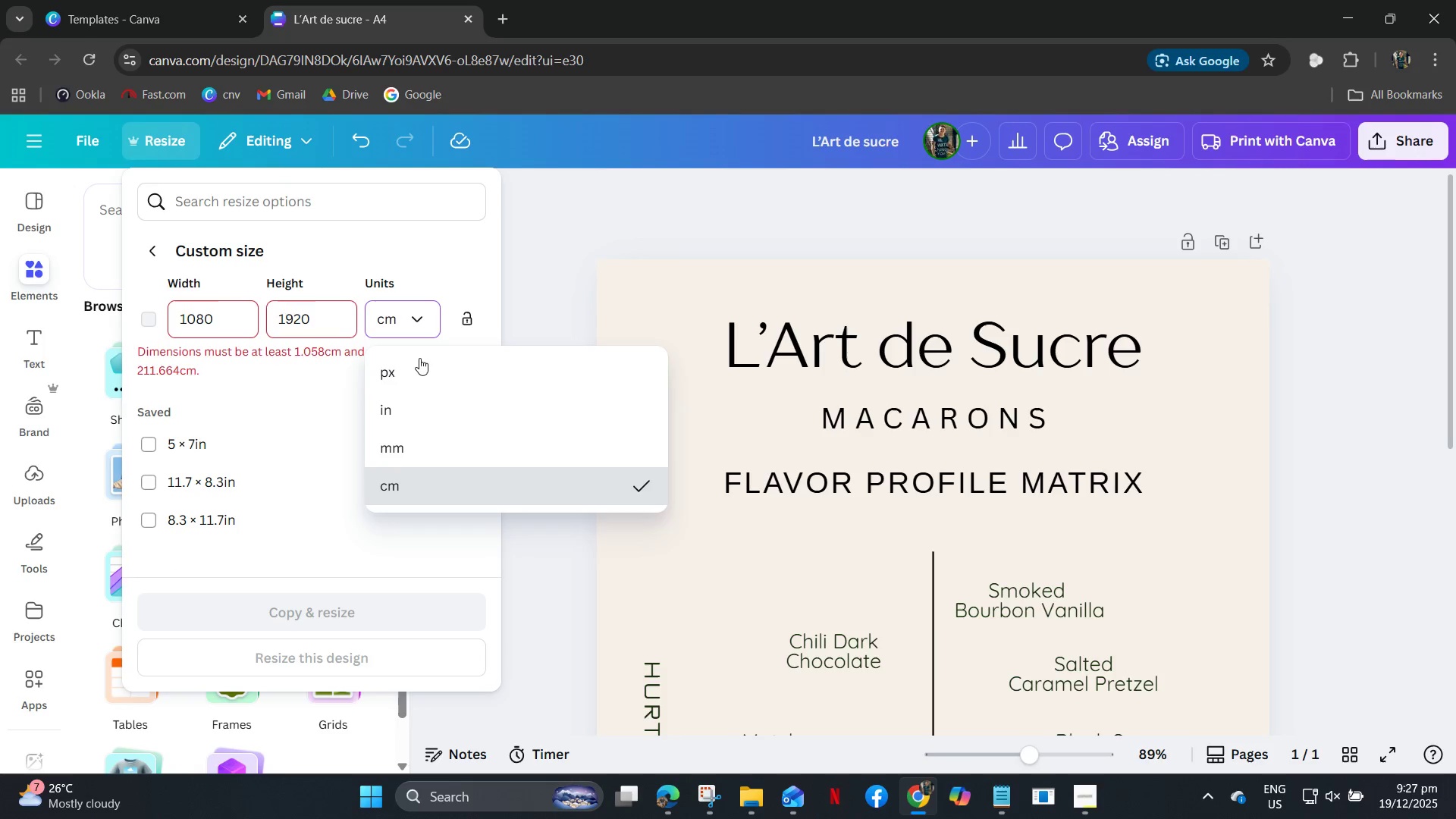 
left_click([418, 366])
 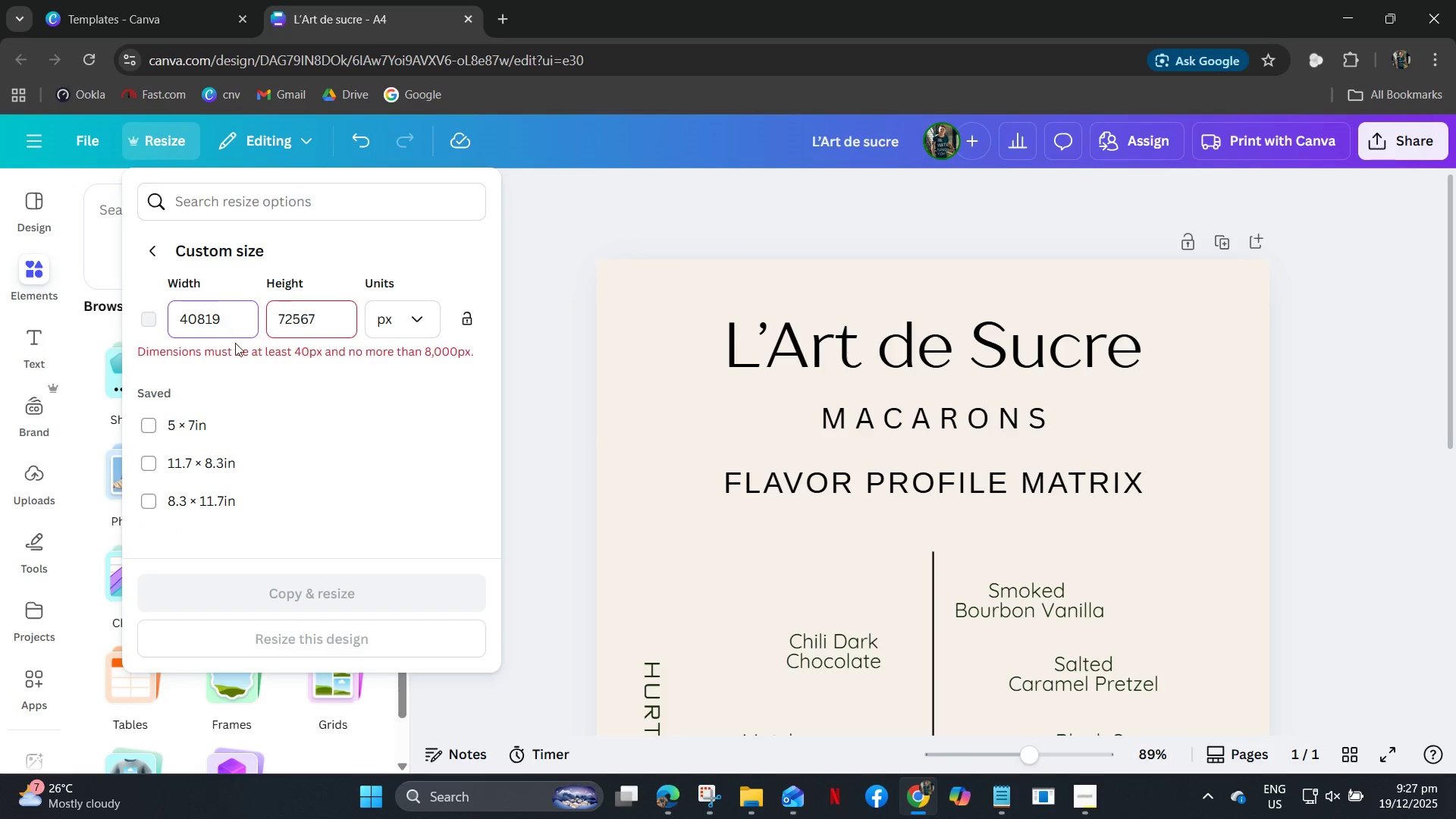 
key(Control+A)
 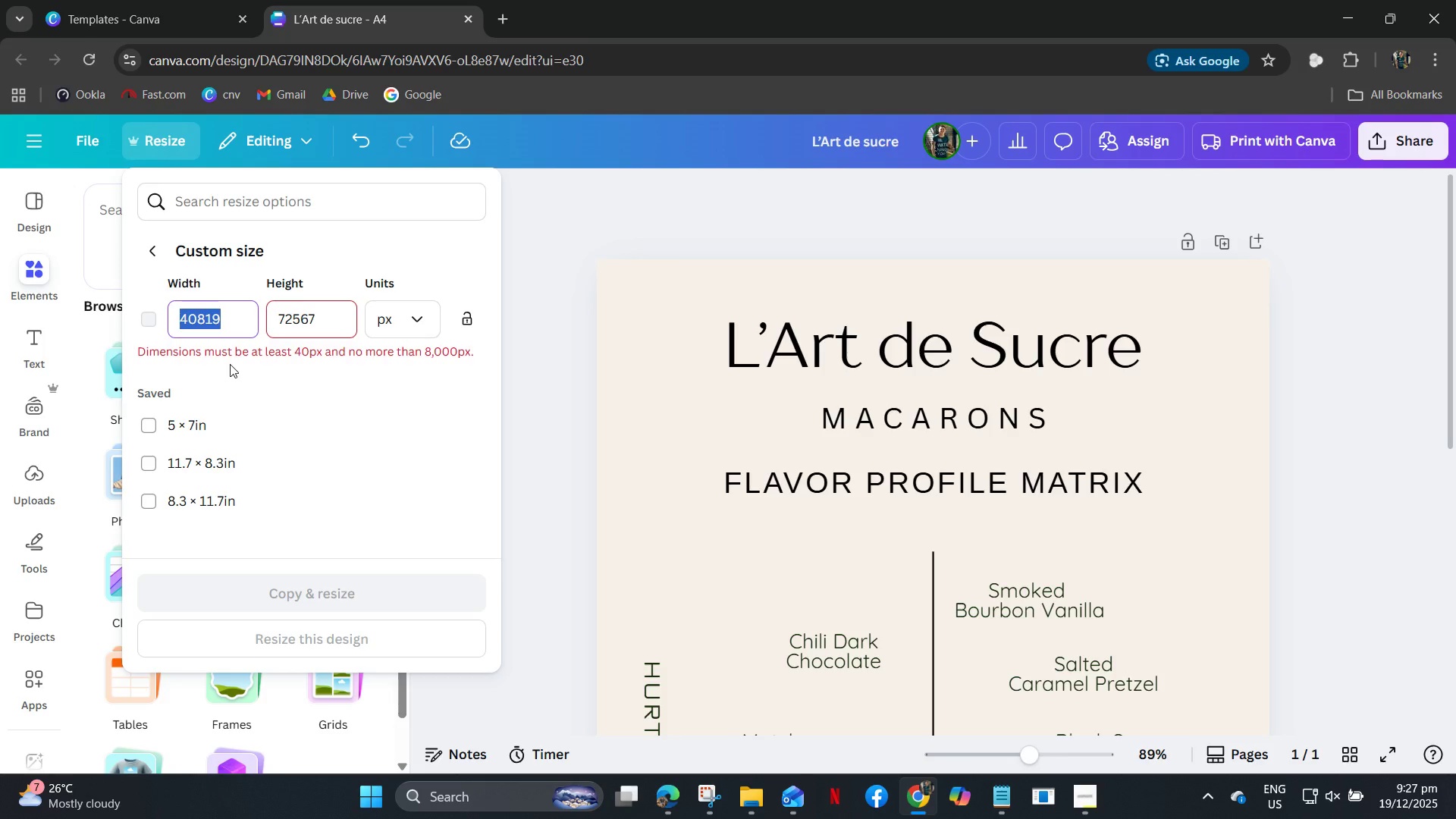 
key(Numpad1)
 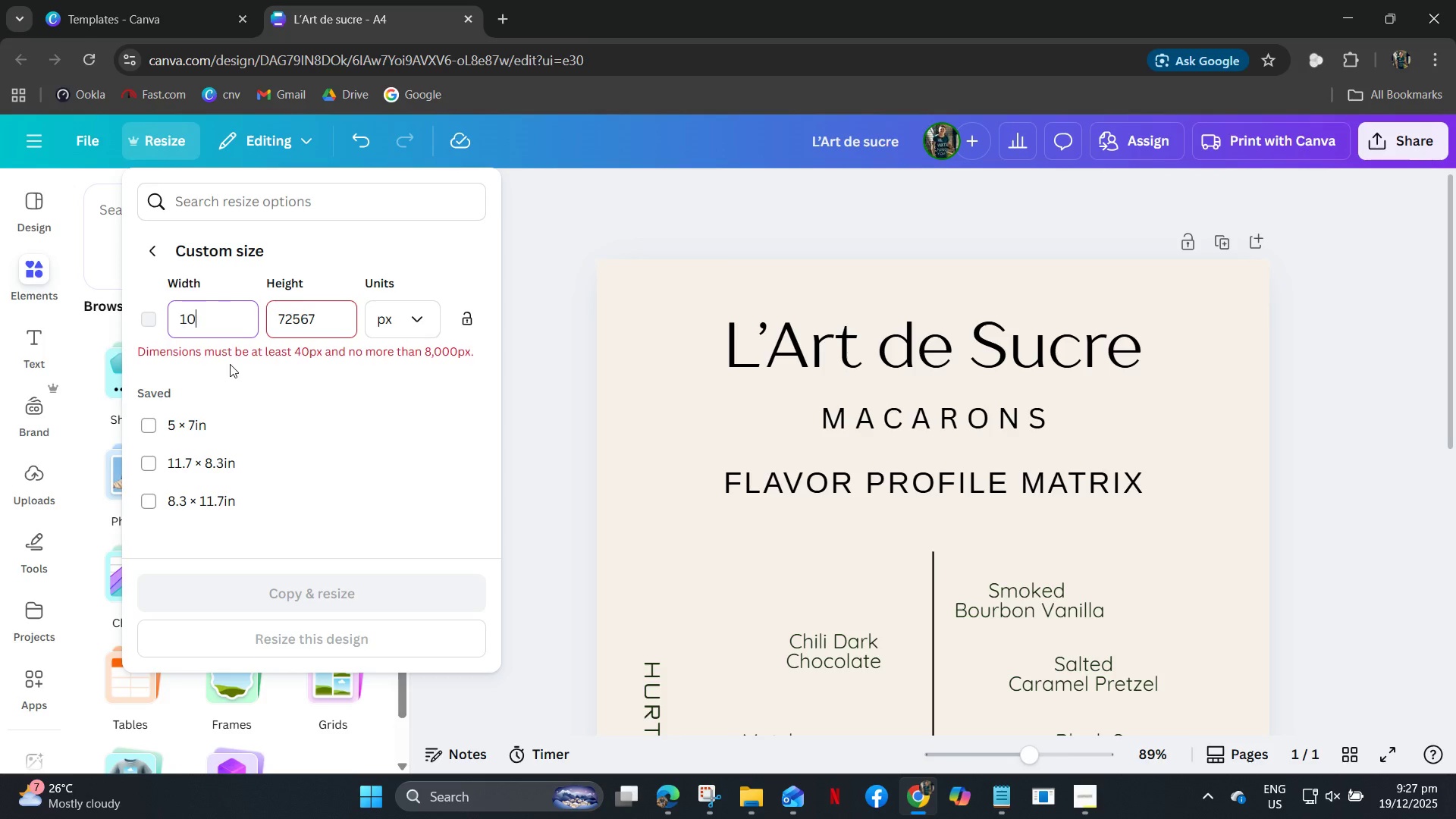 
key(Numpad0)
 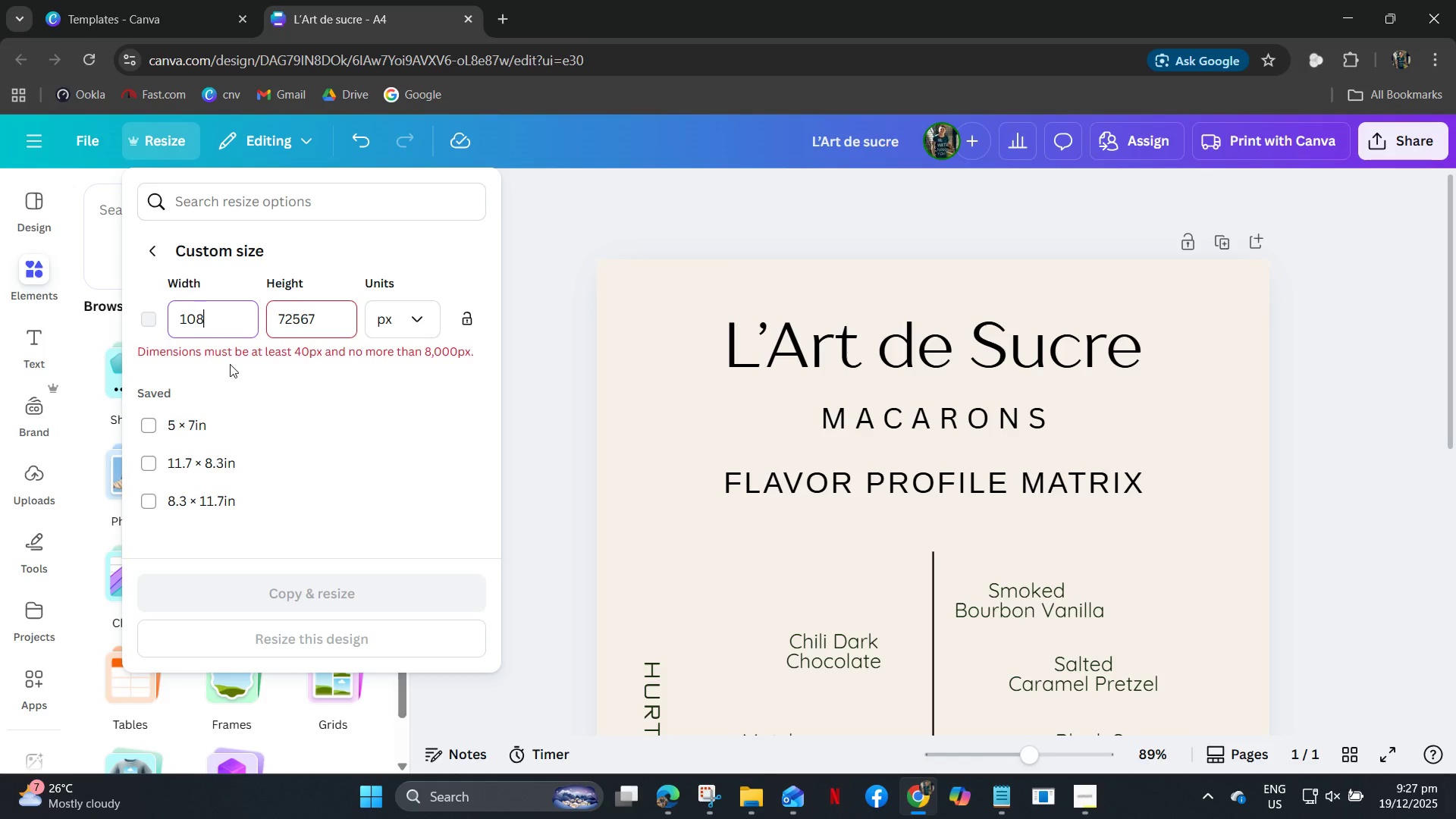 
key(Numpad8)
 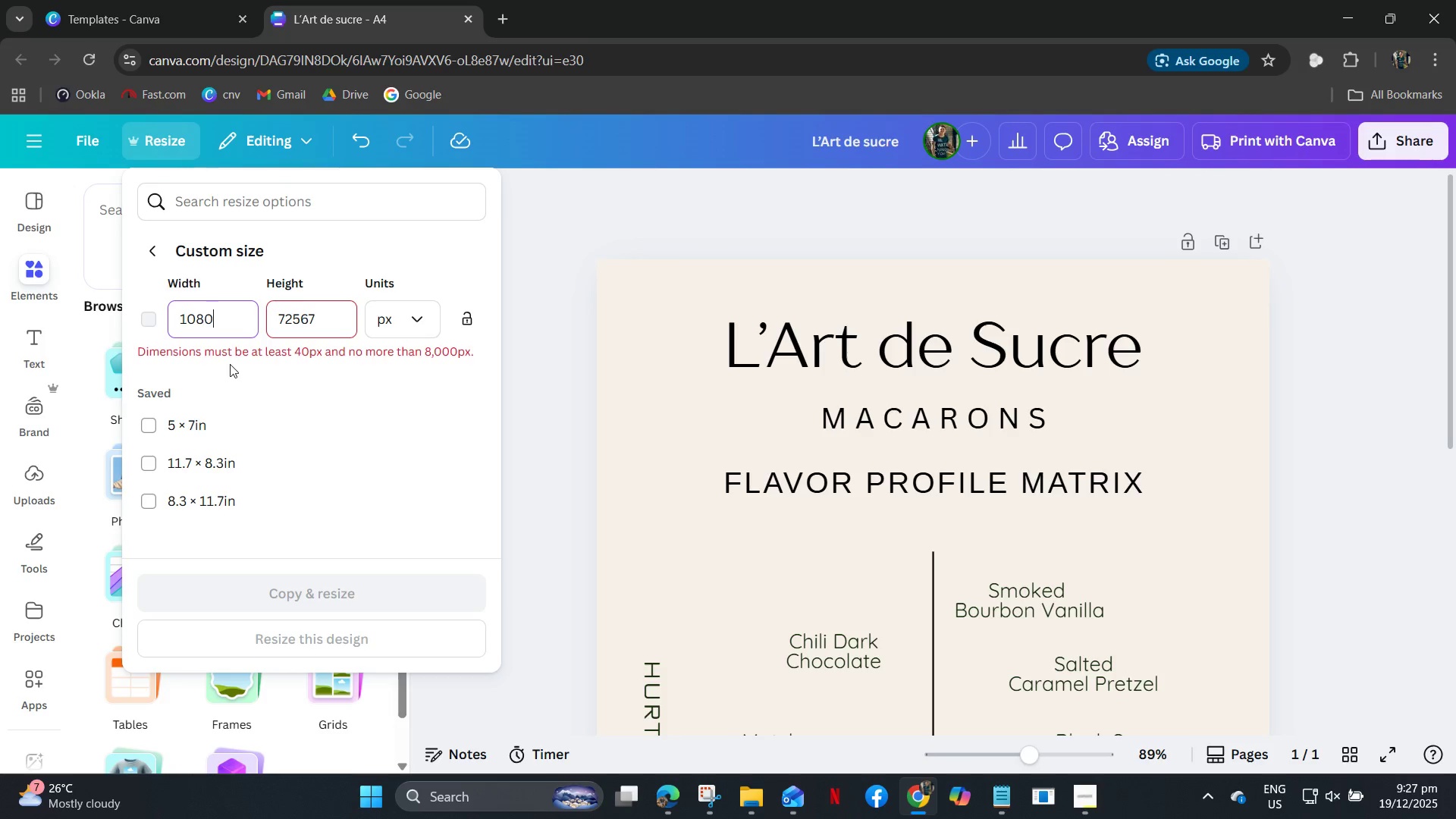 
key(Numpad0)
 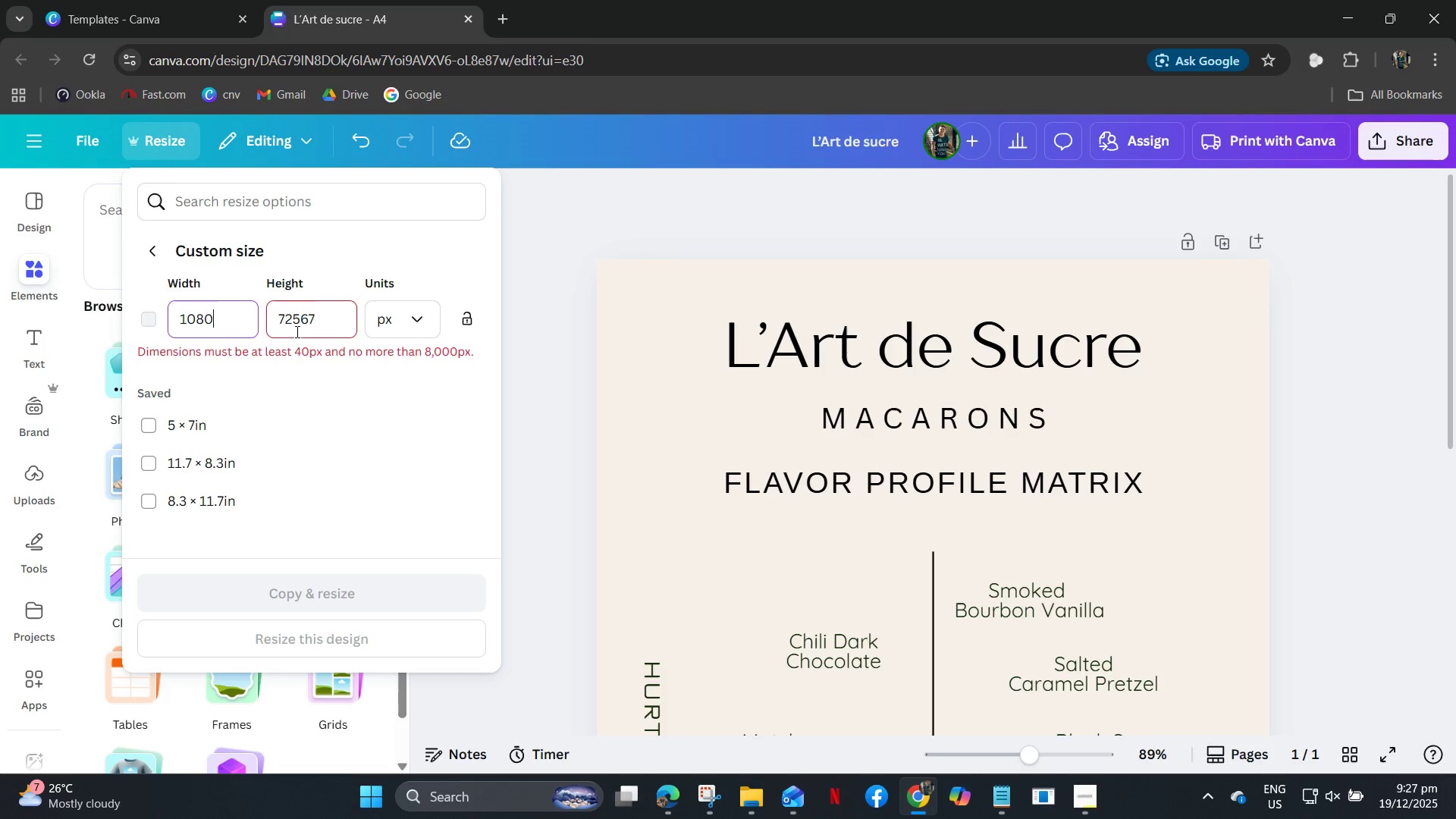 
double_click([299, 328])
 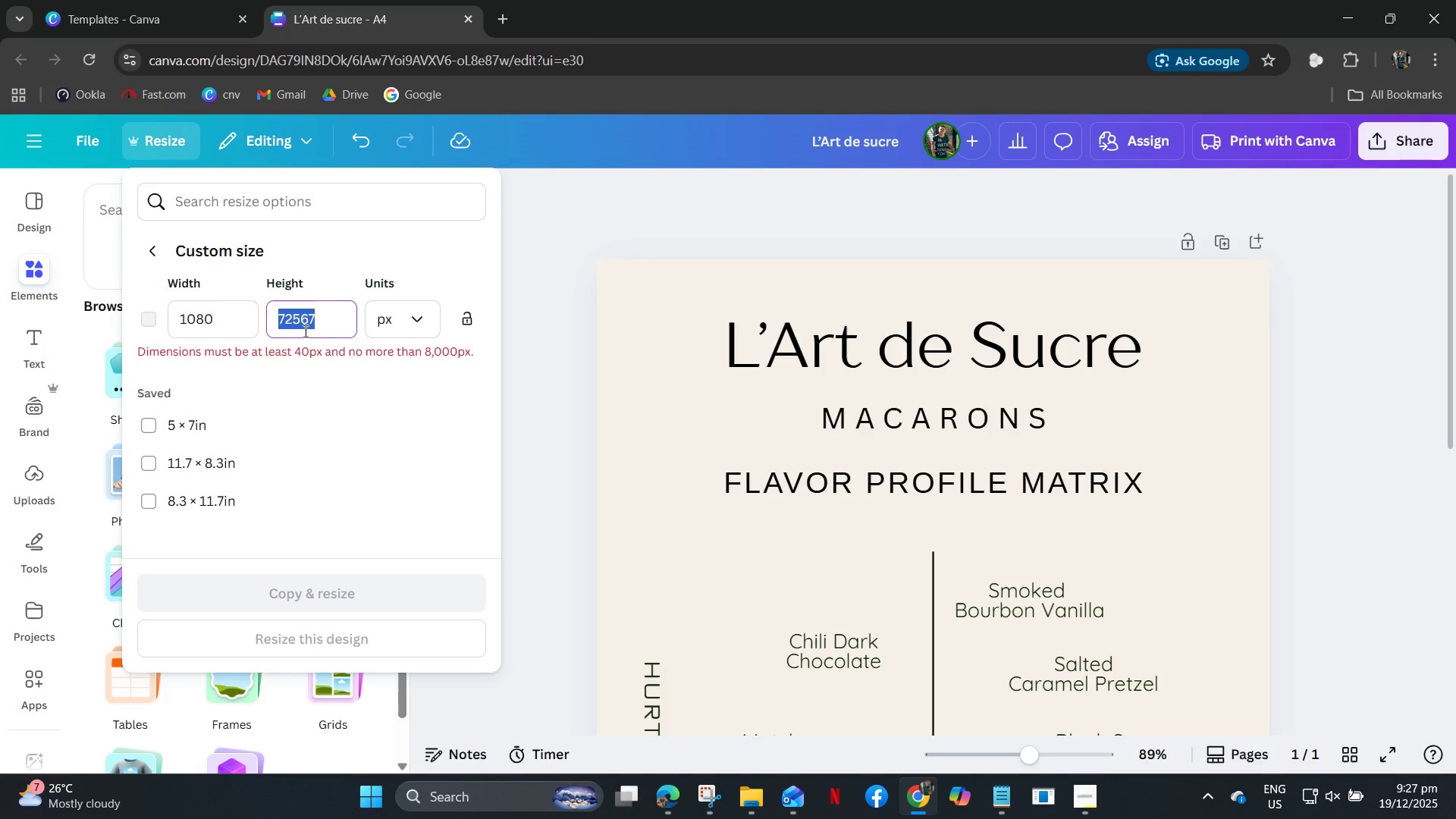 
key(Numpad1)
 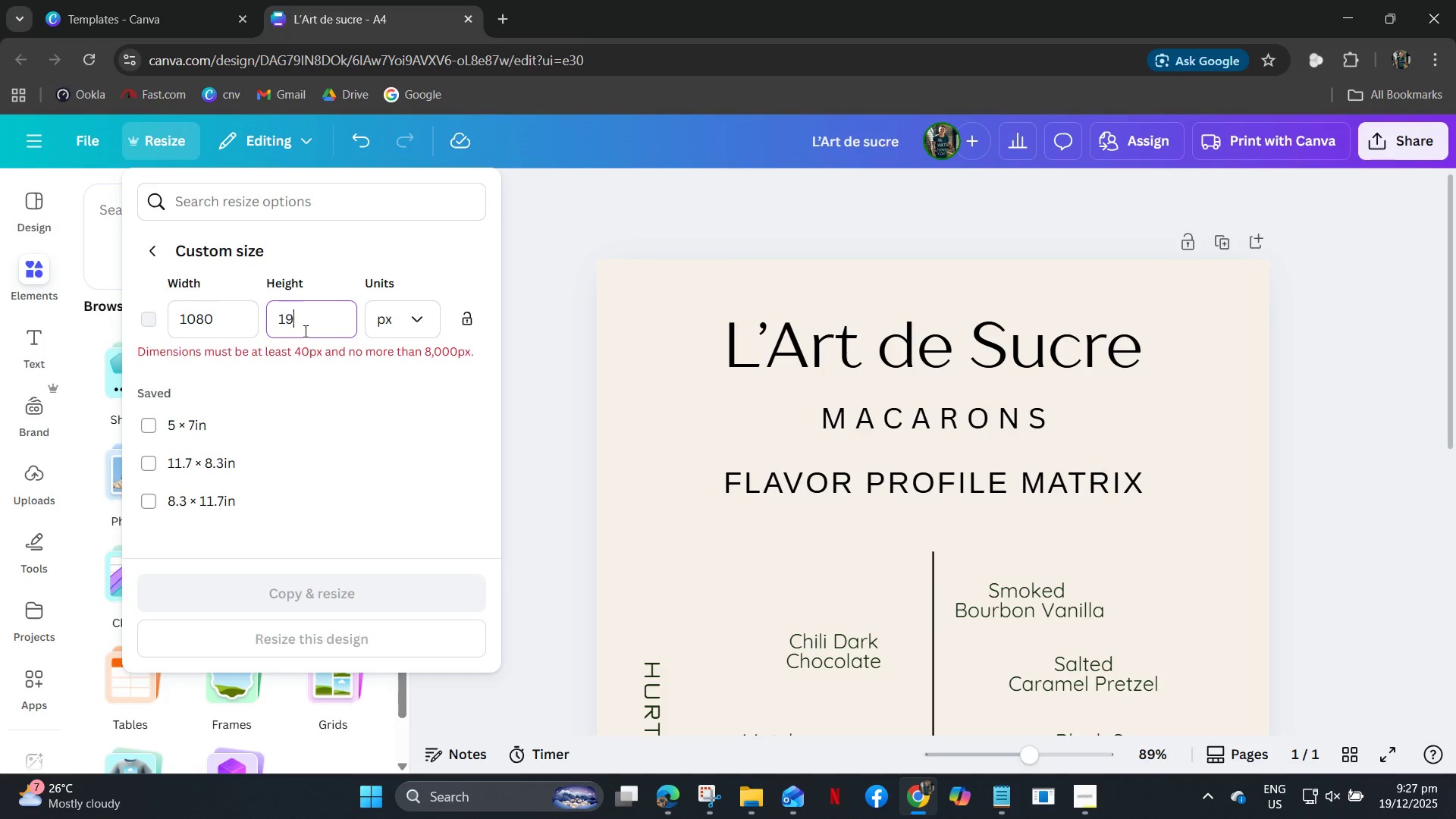 
key(Numpad9)
 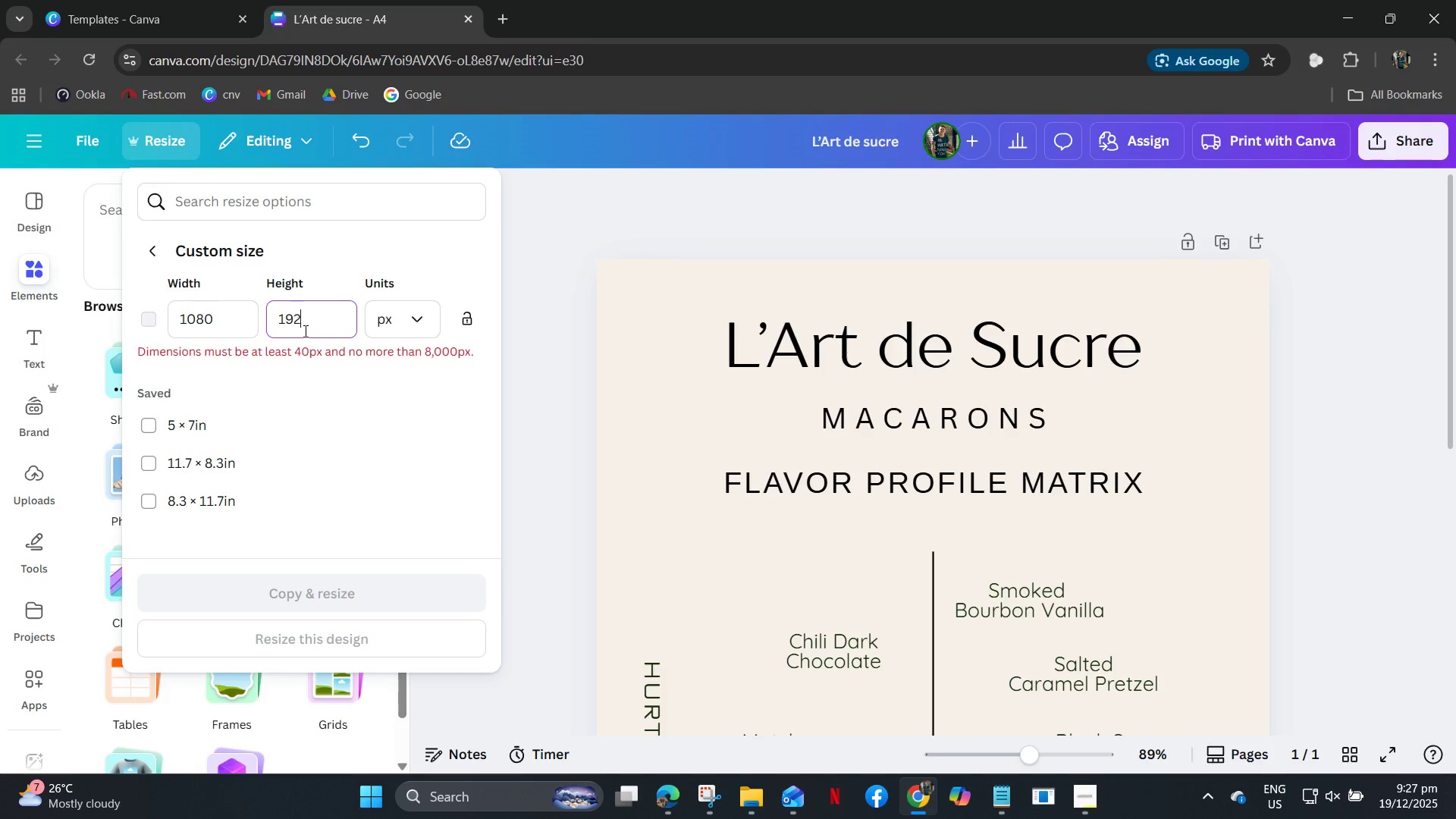 
key(Numpad2)
 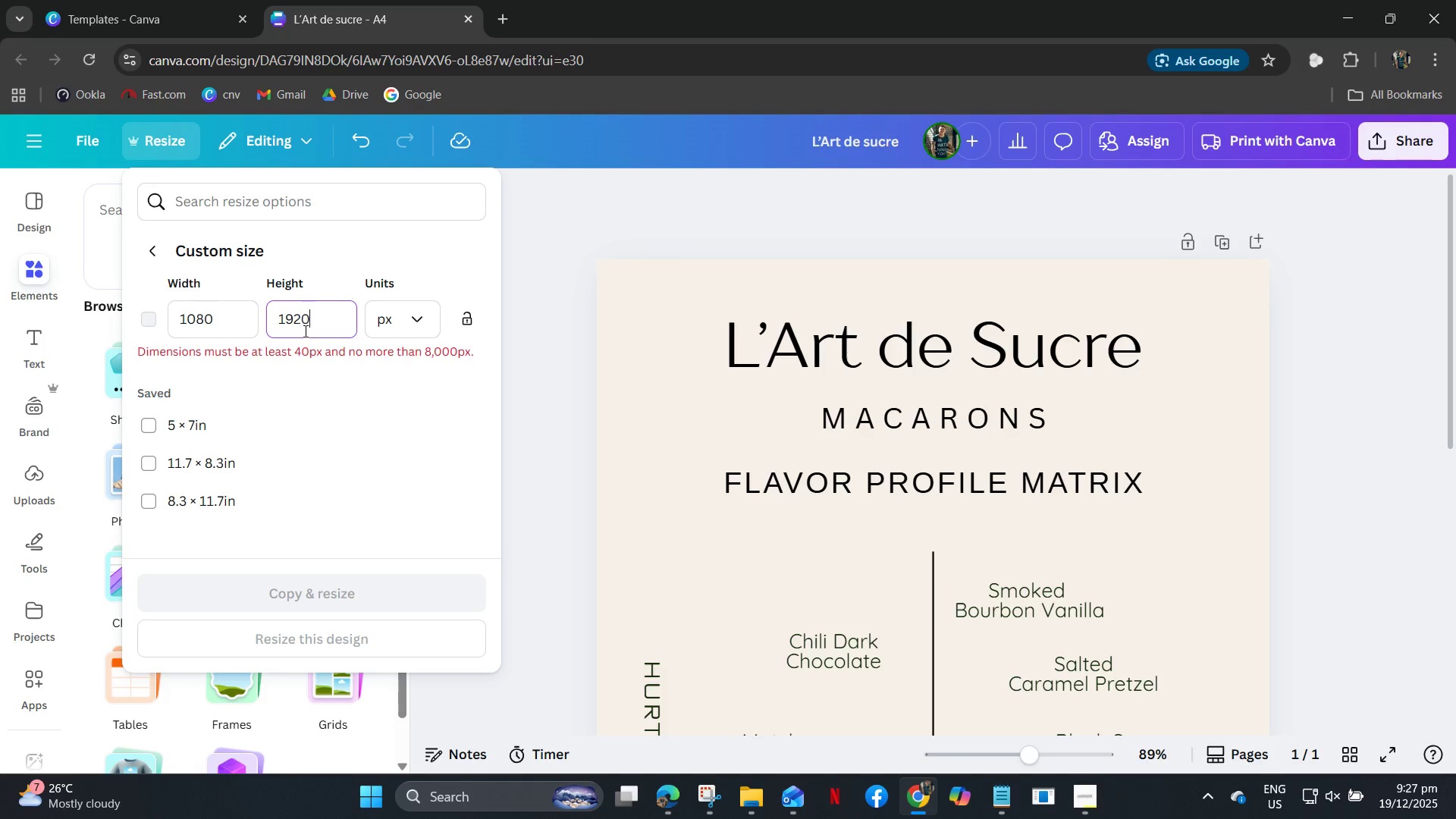 
key(Numpad0)
 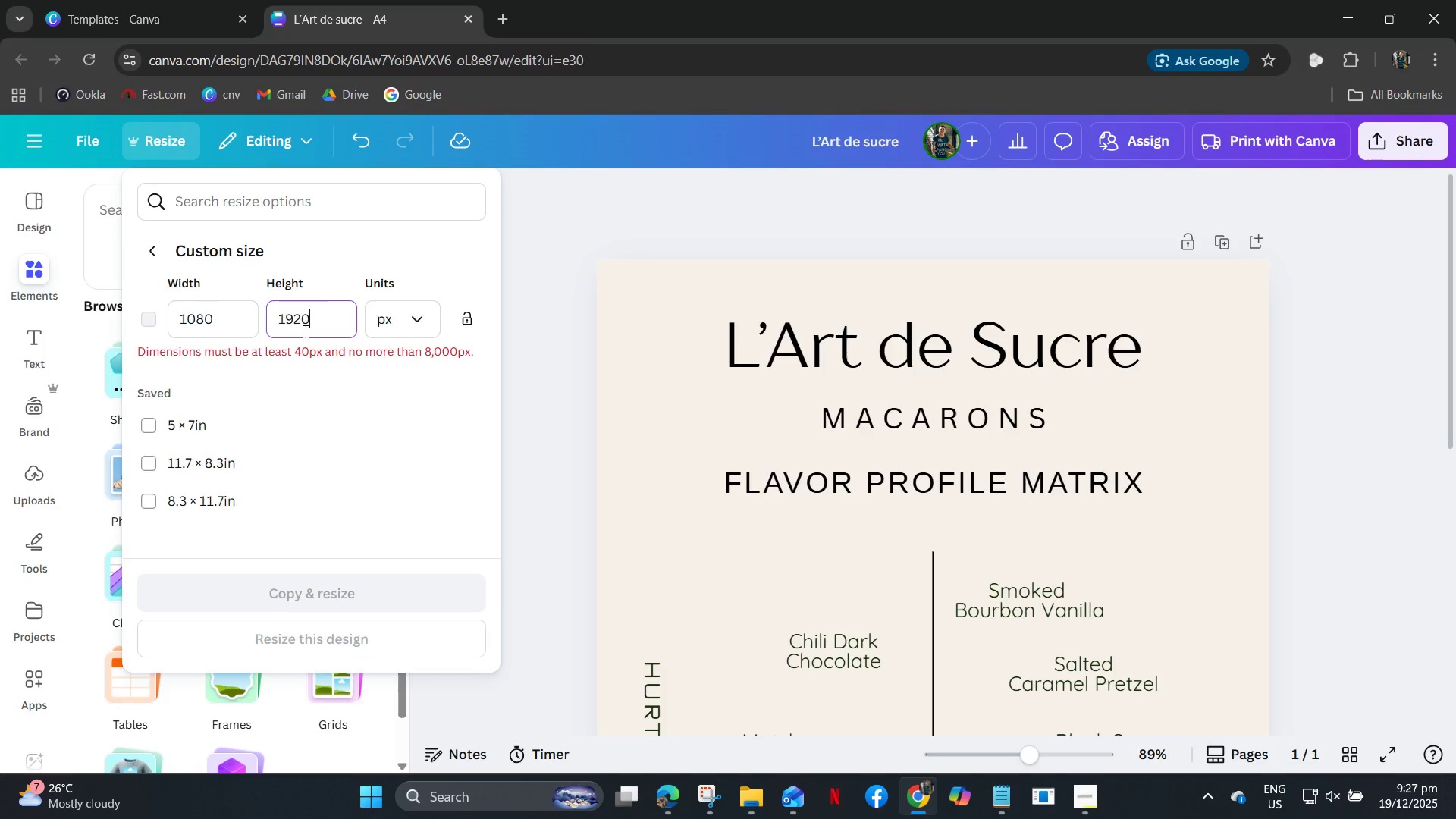 
key(NumpadEnter)
 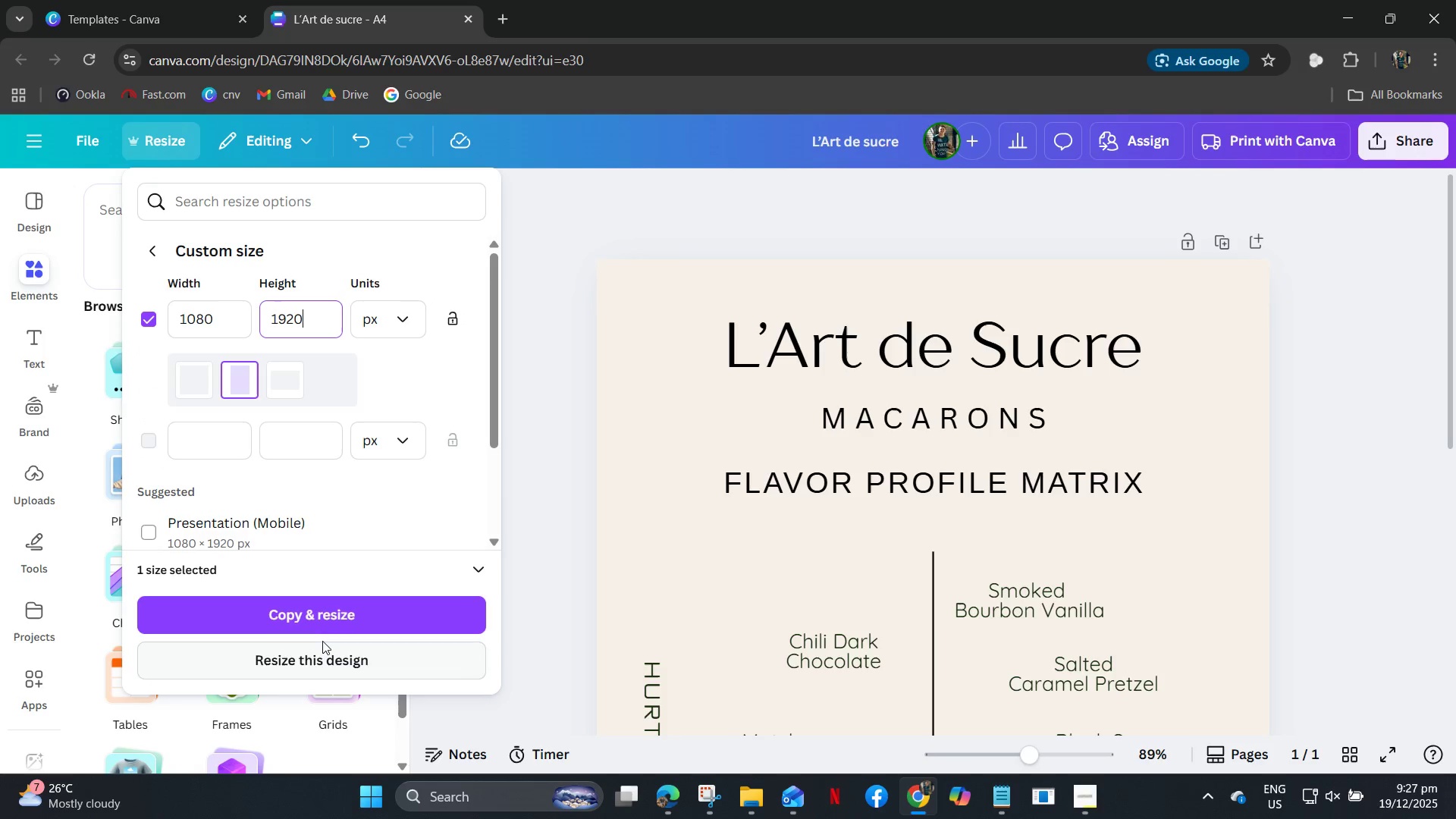 
left_click([324, 635])
 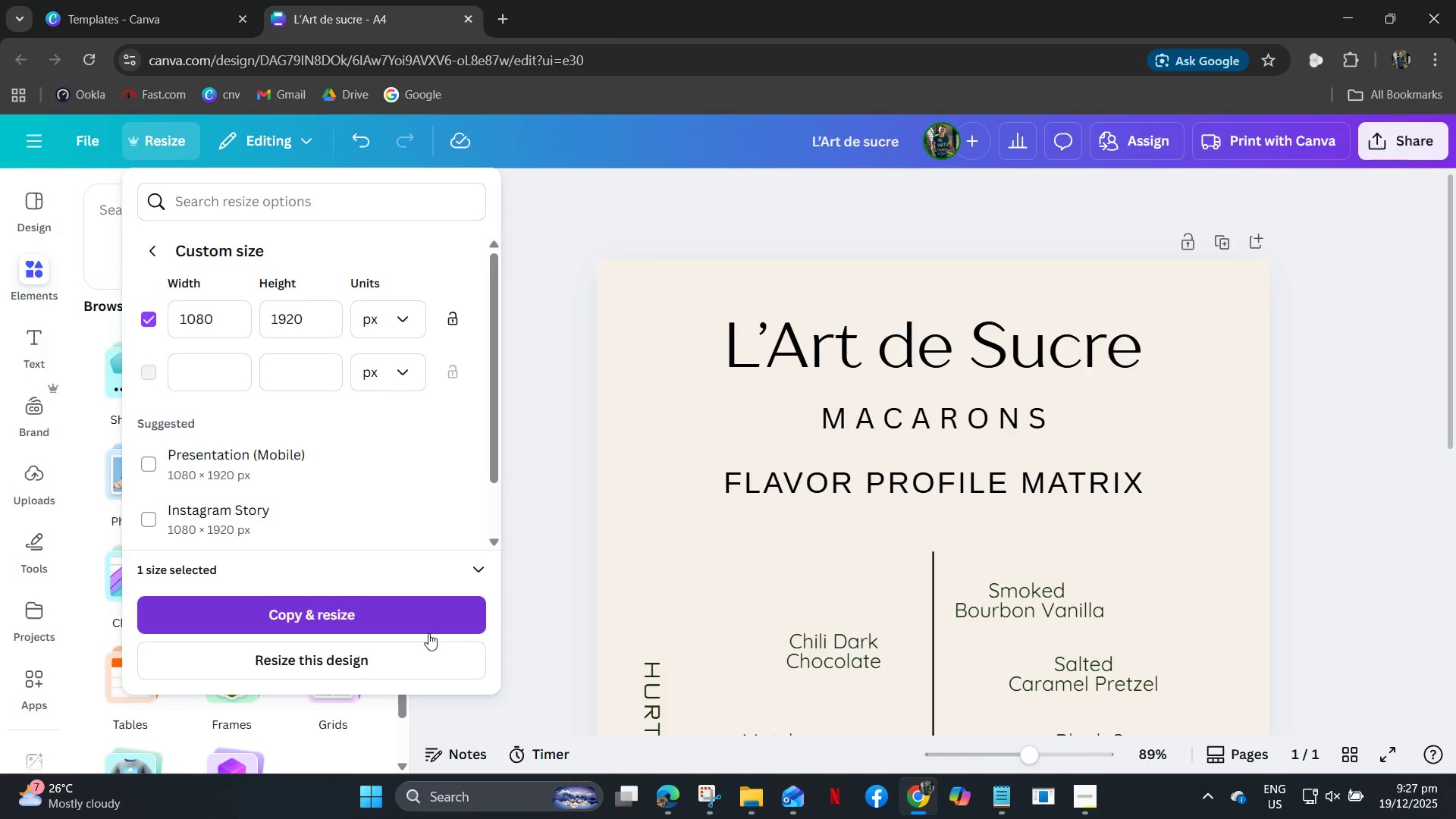 
left_click([306, 670])
 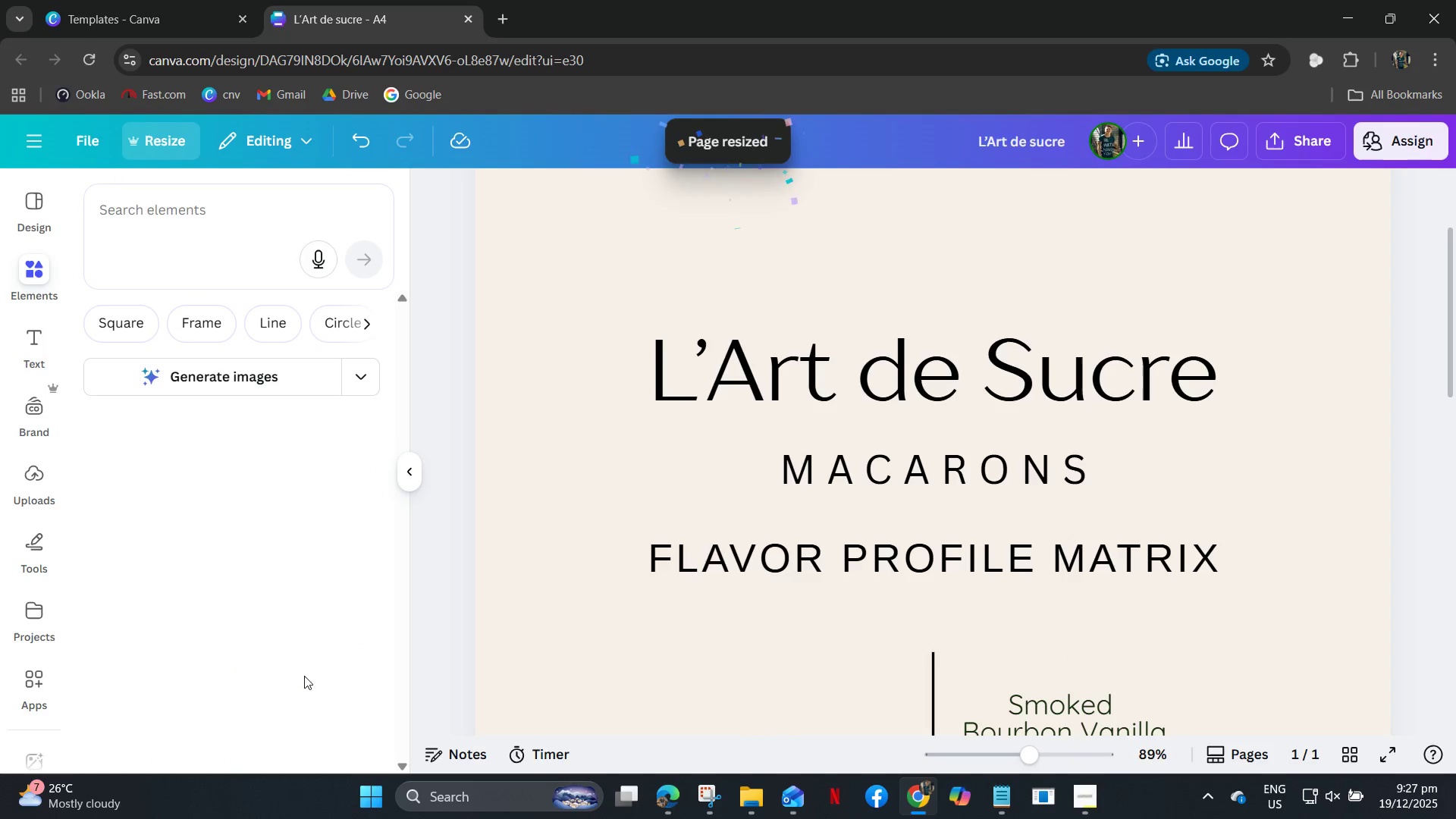 
wait(6.48)
 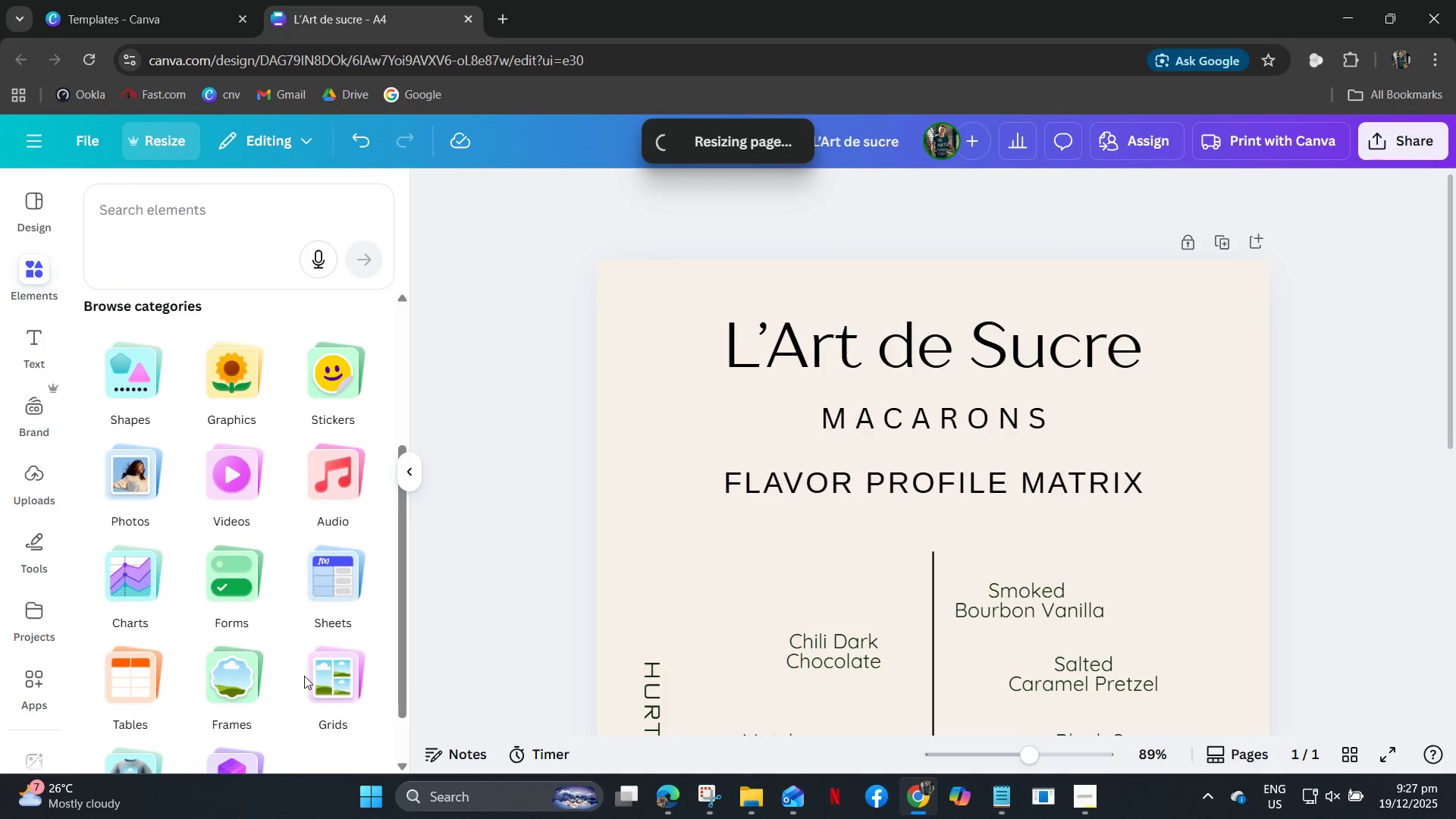 
hold_key(key=ControlLeft, duration=0.7)
 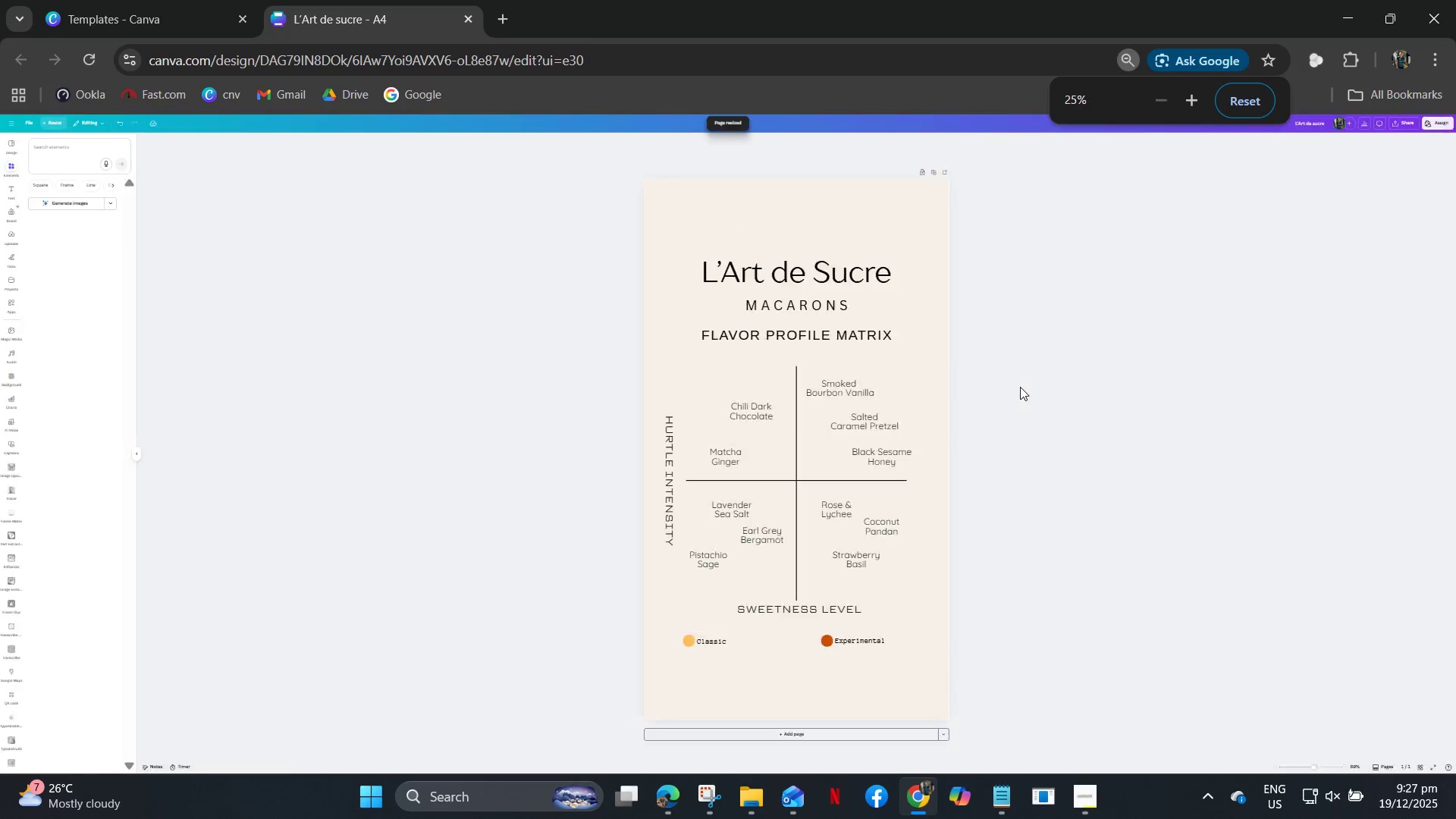 
hold_key(key=ControlLeft, duration=0.47)
 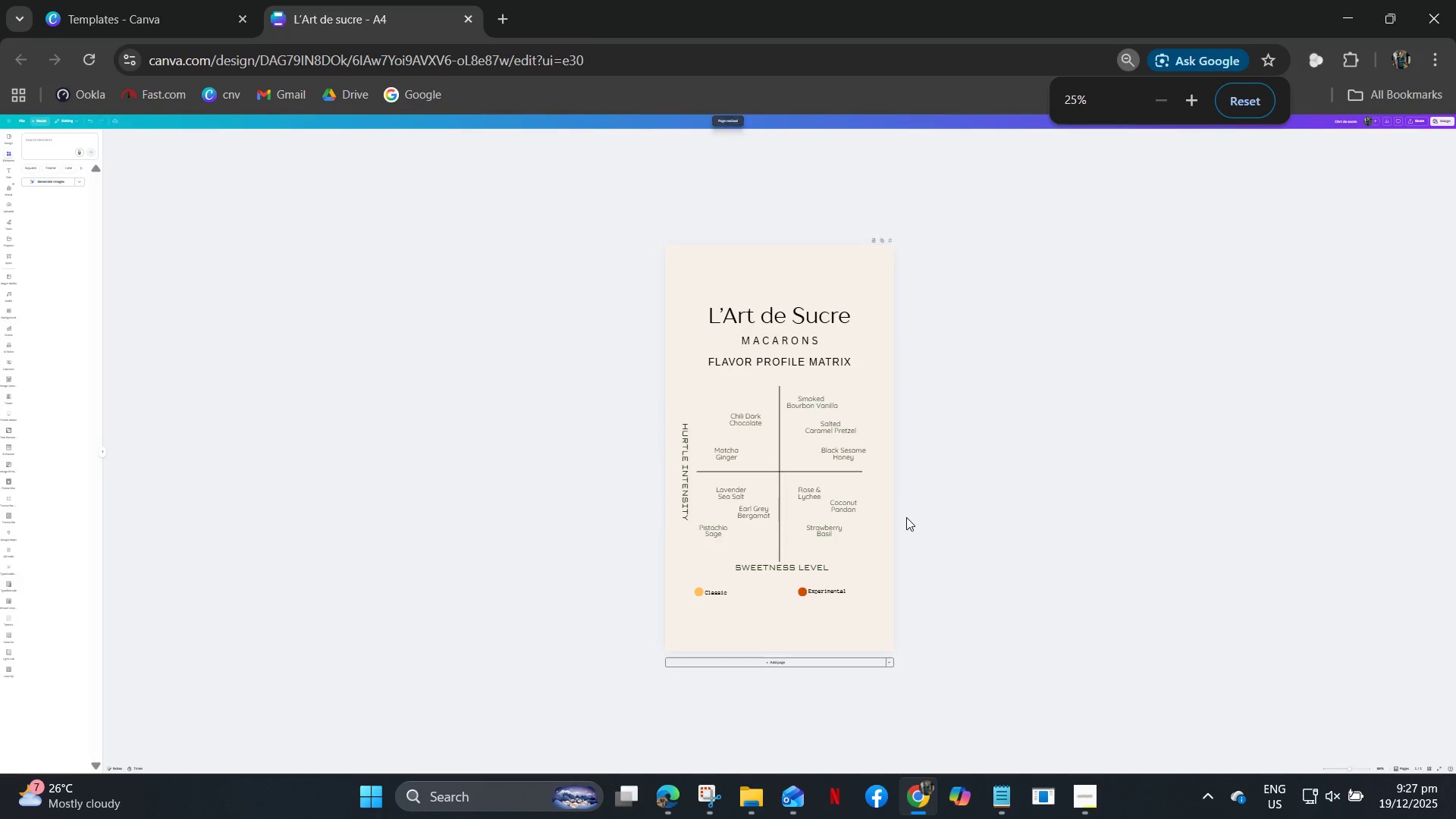 
scroll: coordinate [1020, 387], scroll_direction: down, amount: 7.0
 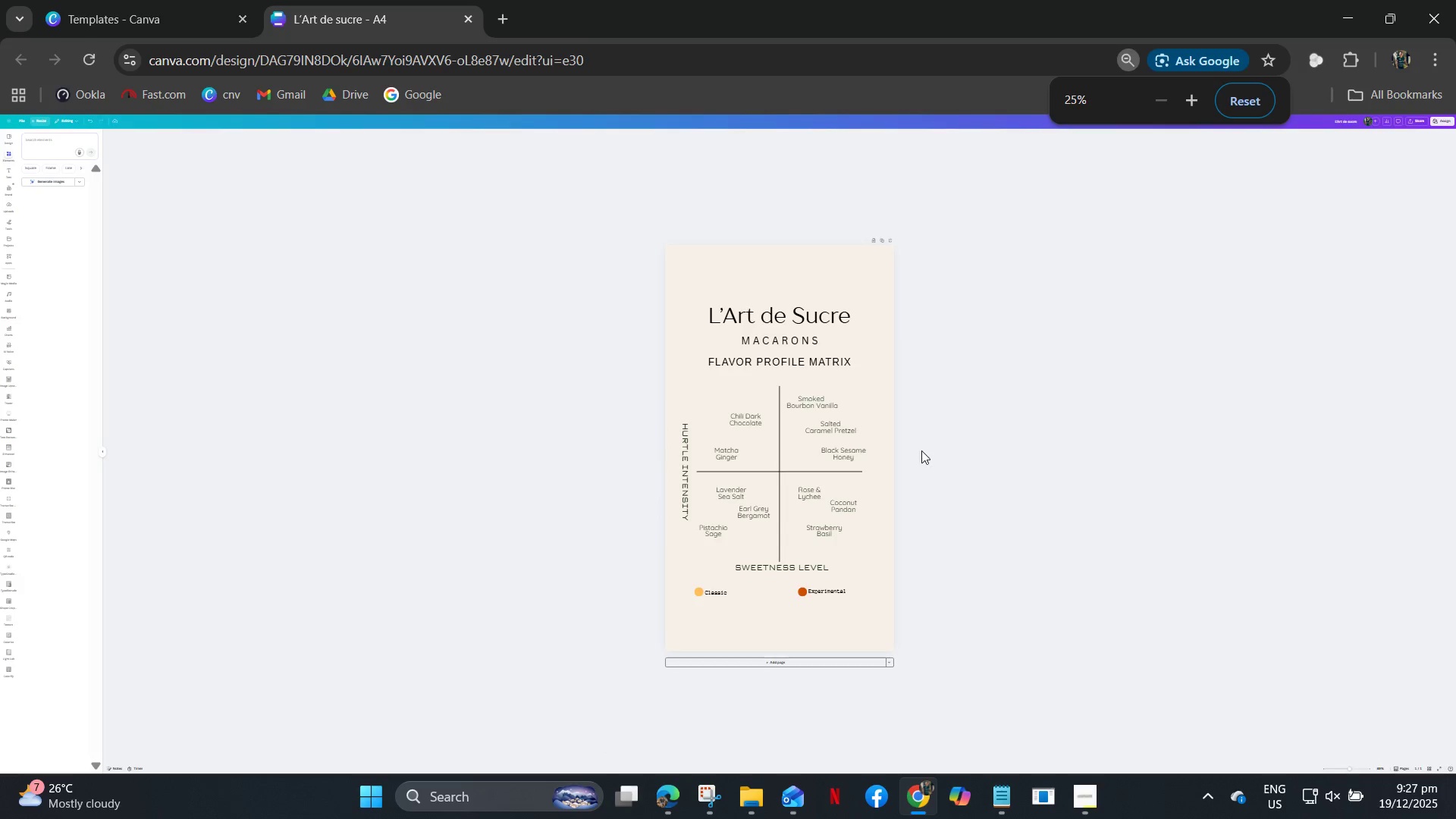 
hold_key(key=ControlLeft, duration=0.67)
scroll: coordinate [924, 448], scroll_direction: up, amount: 2.0
 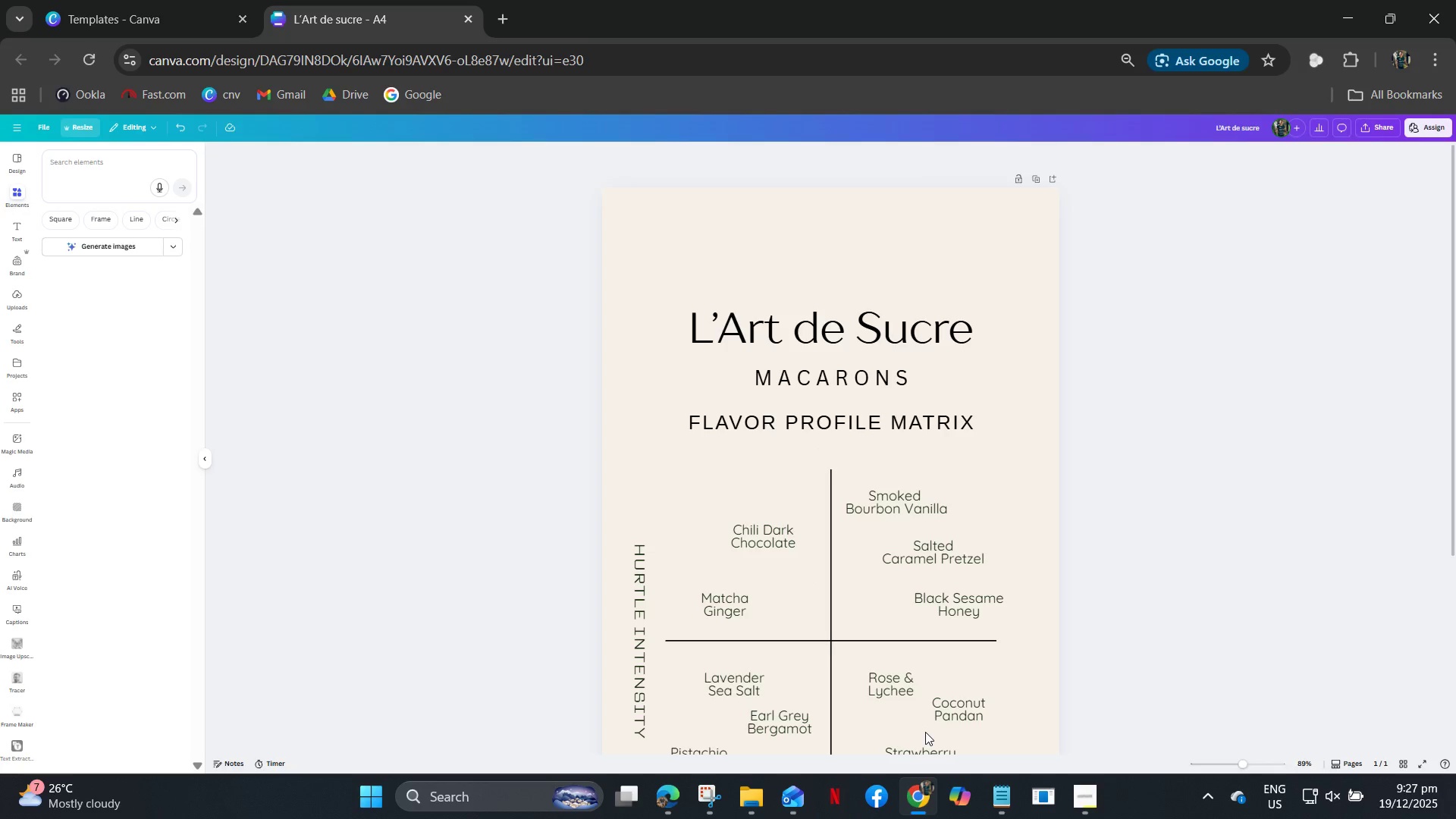 
wait(5.67)
 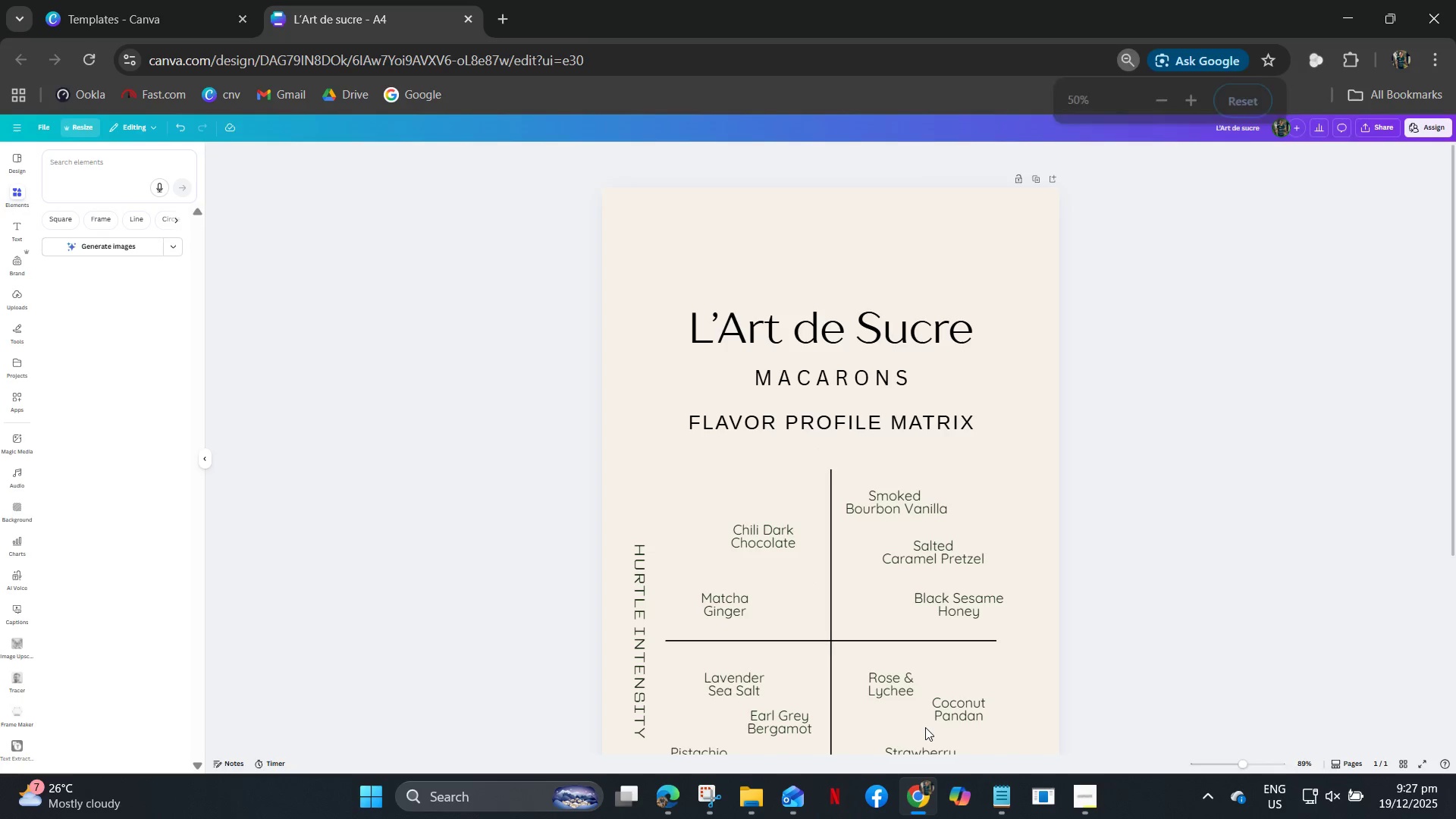 
left_click([1178, 353])
 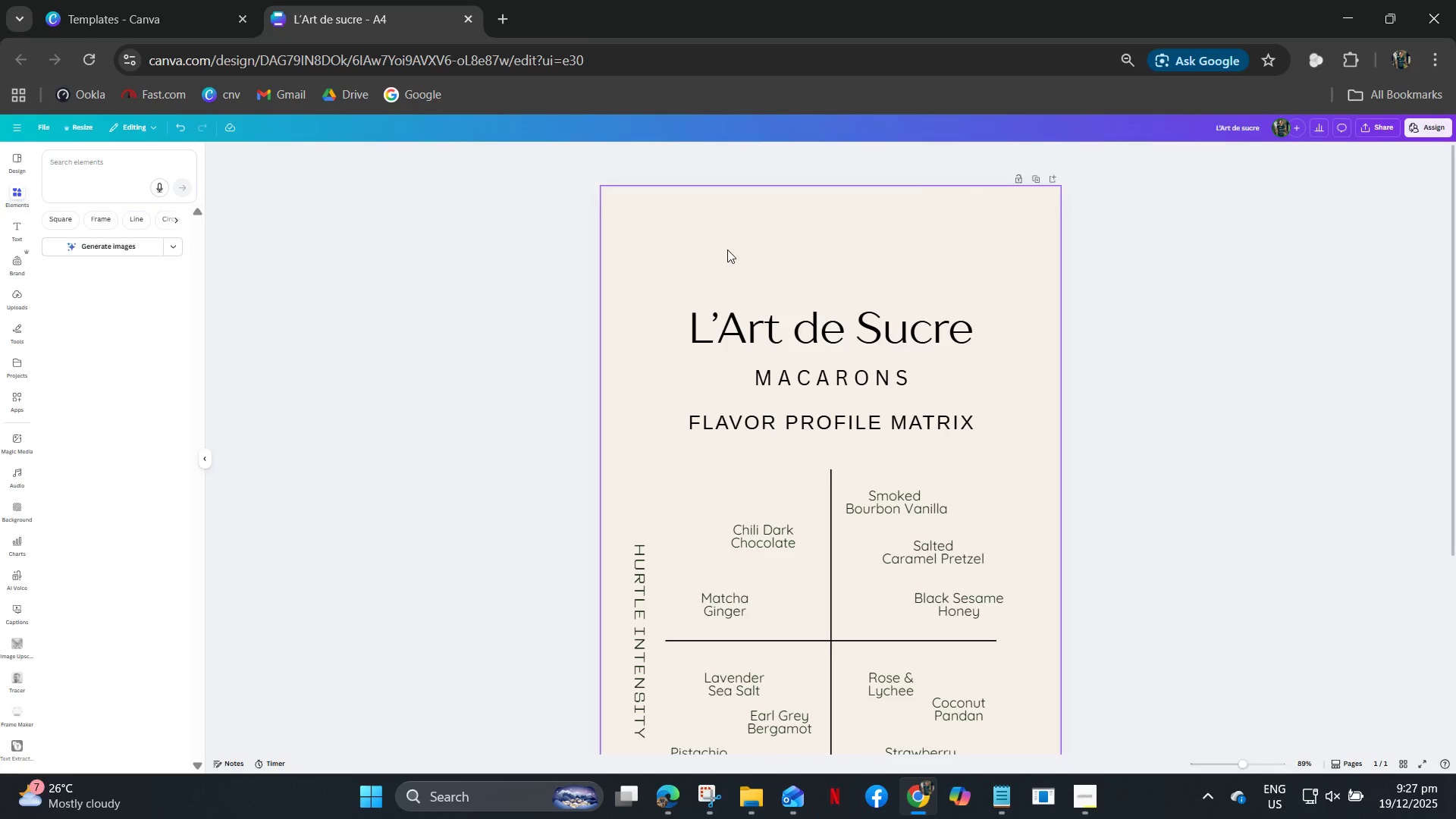 
left_click_drag(start_coordinate=[708, 243], to_coordinate=[959, 454])
 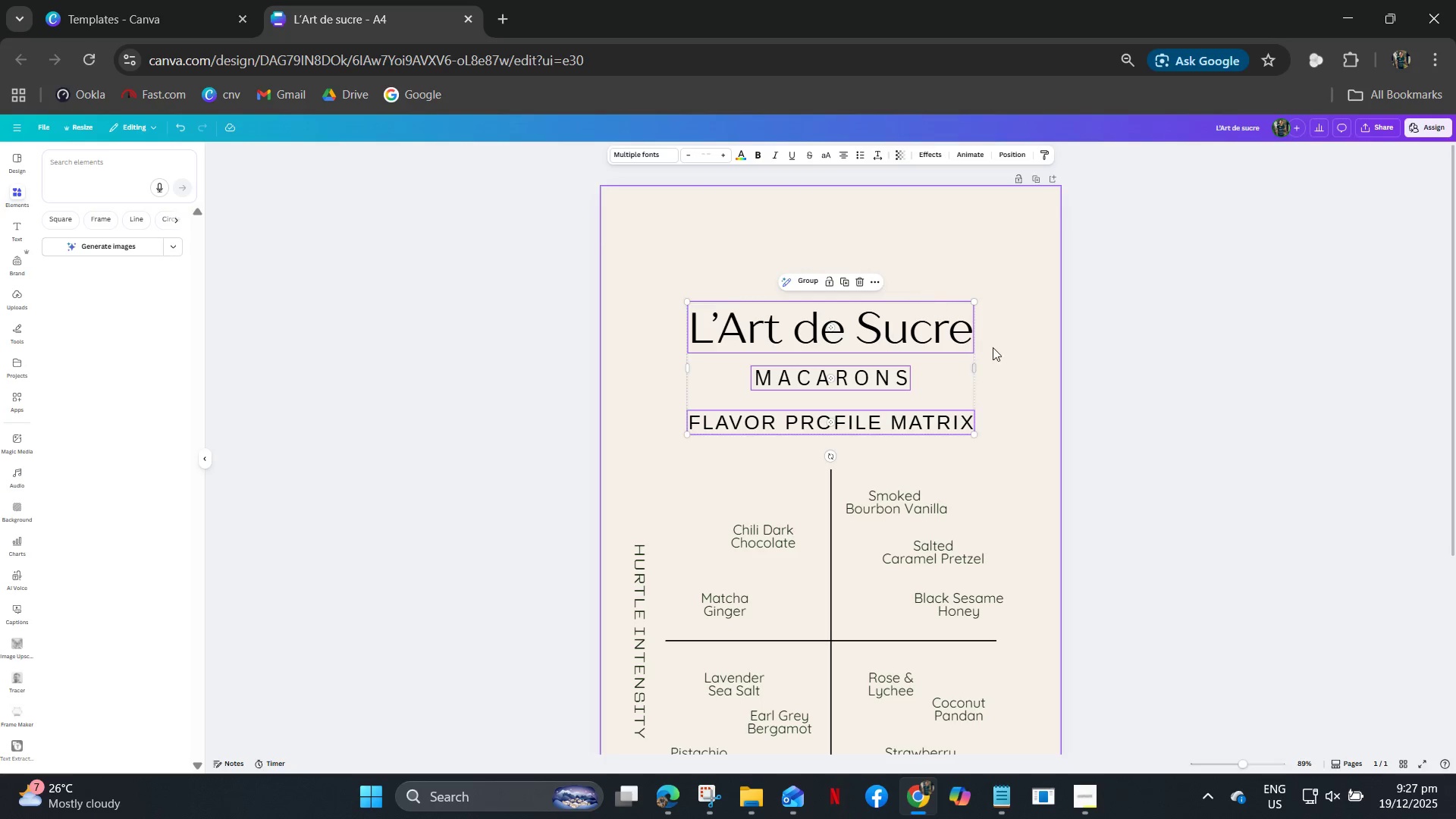 
left_click([1133, 375])
 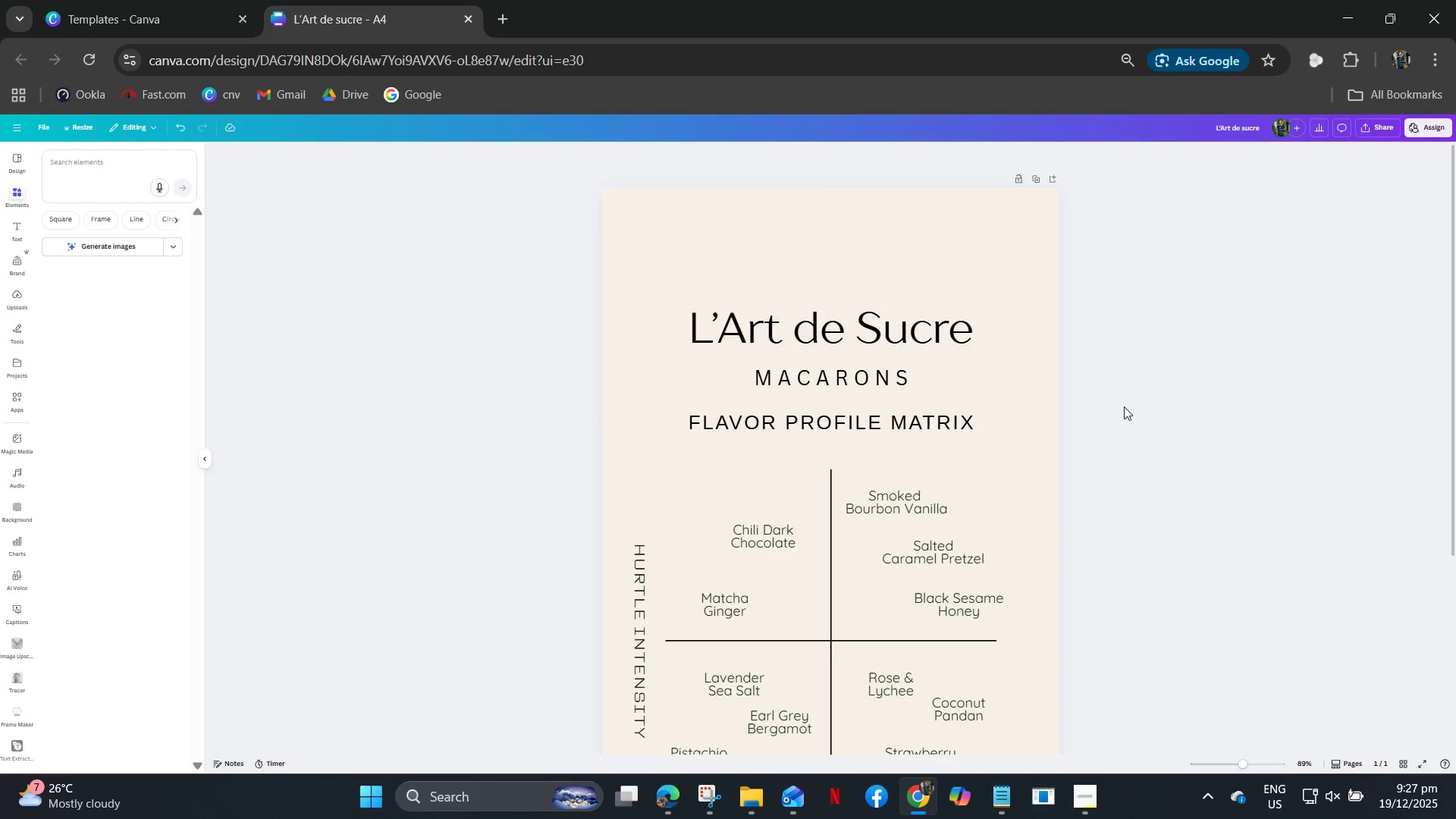 
scroll: coordinate [1092, 416], scroll_direction: down, amount: 3.0
 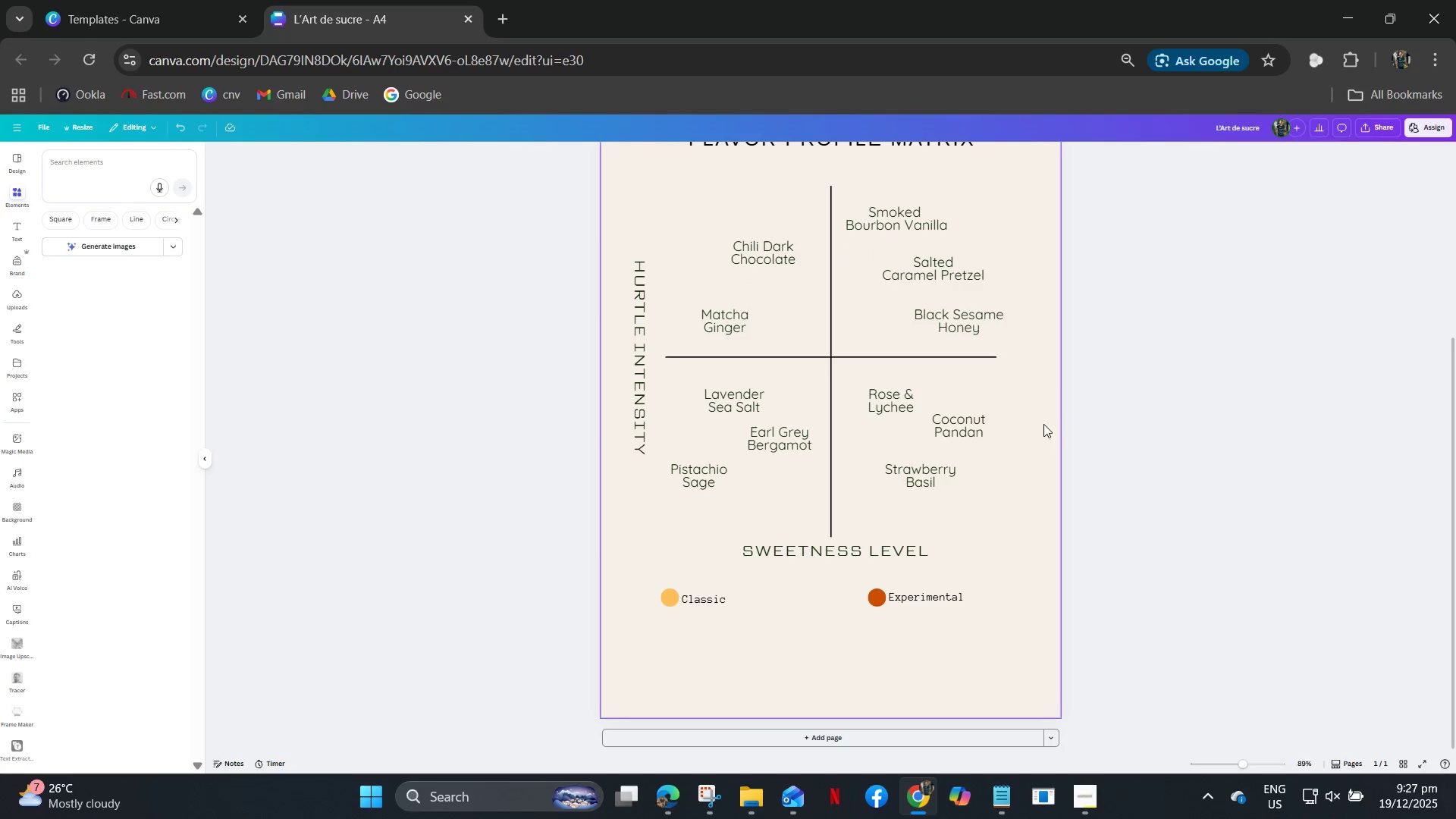 
scroll: coordinate [1037, 421], scroll_direction: up, amount: 3.0
 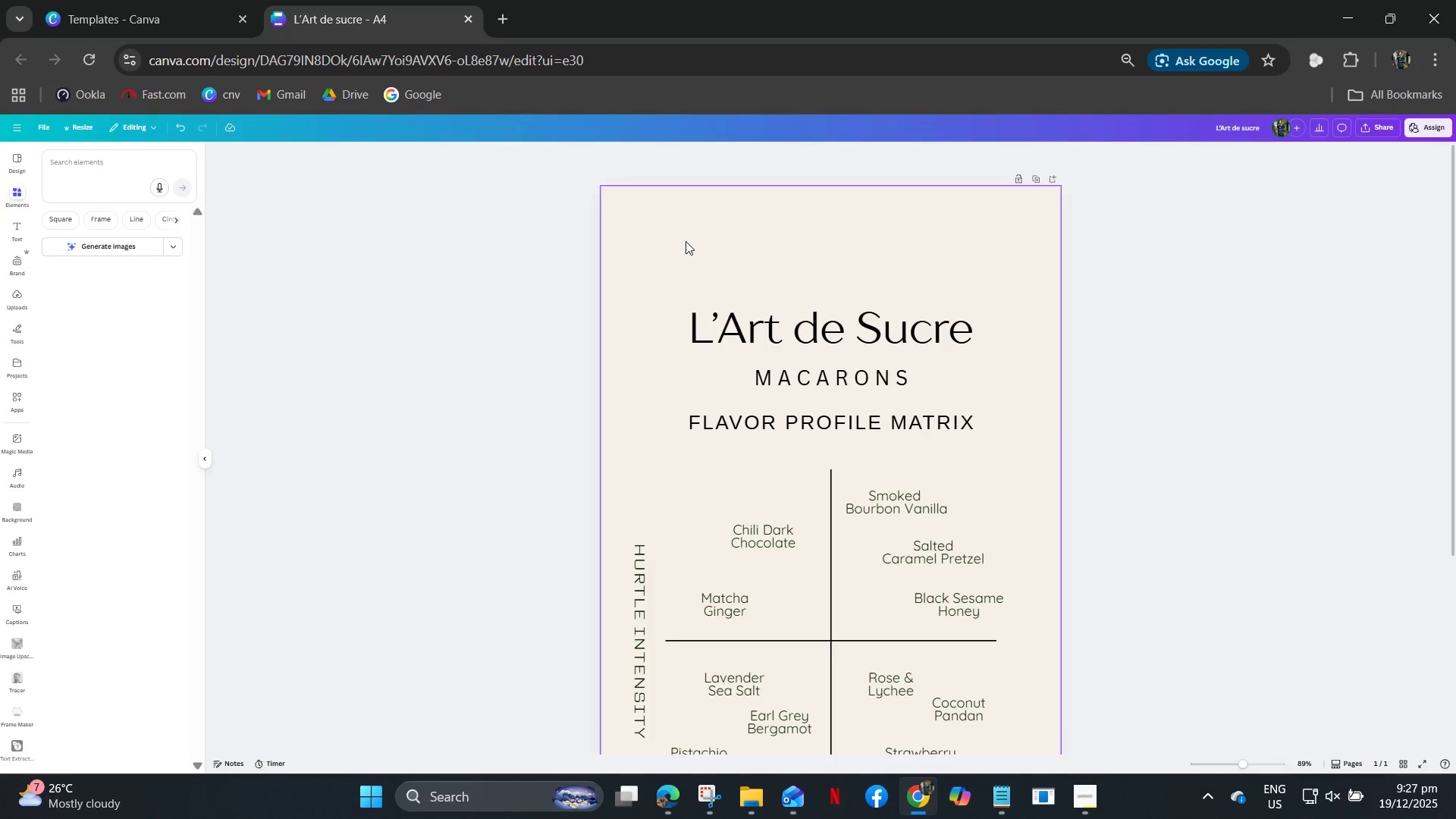 
left_click_drag(start_coordinate=[688, 241], to_coordinate=[981, 453])
 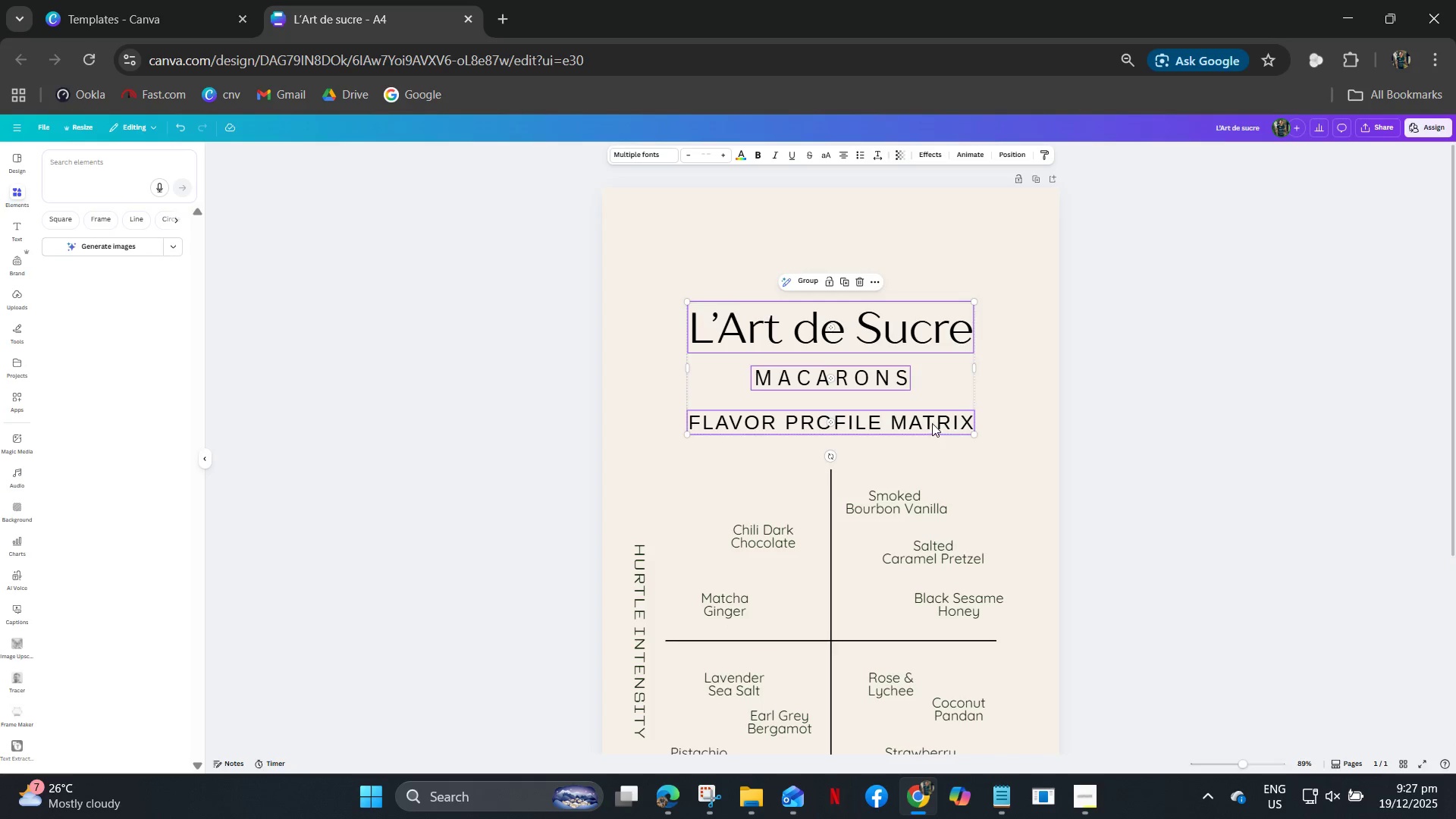 
left_click_drag(start_coordinate=[932, 423], to_coordinate=[940, 349])
 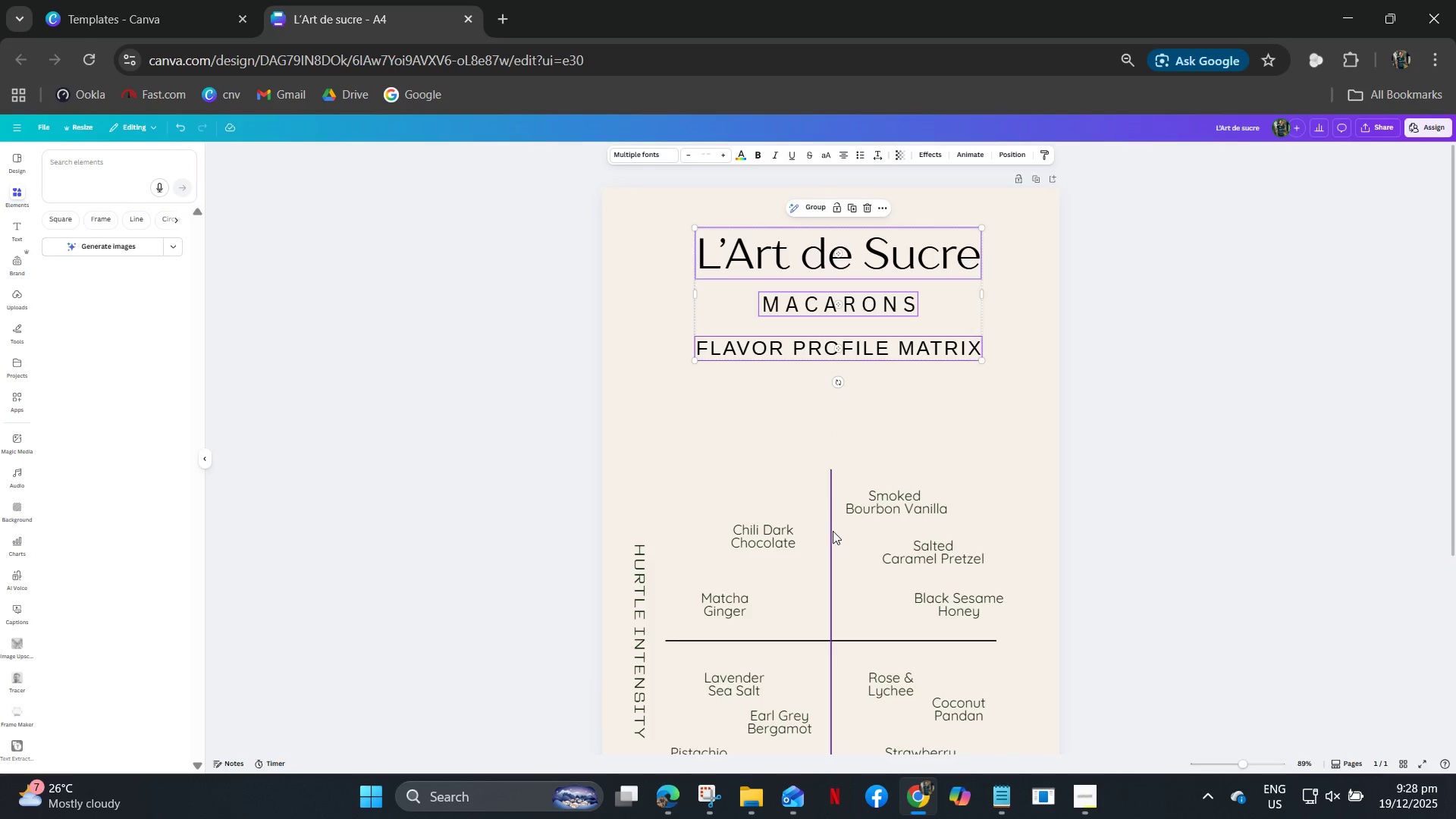 
left_click([831, 533])
 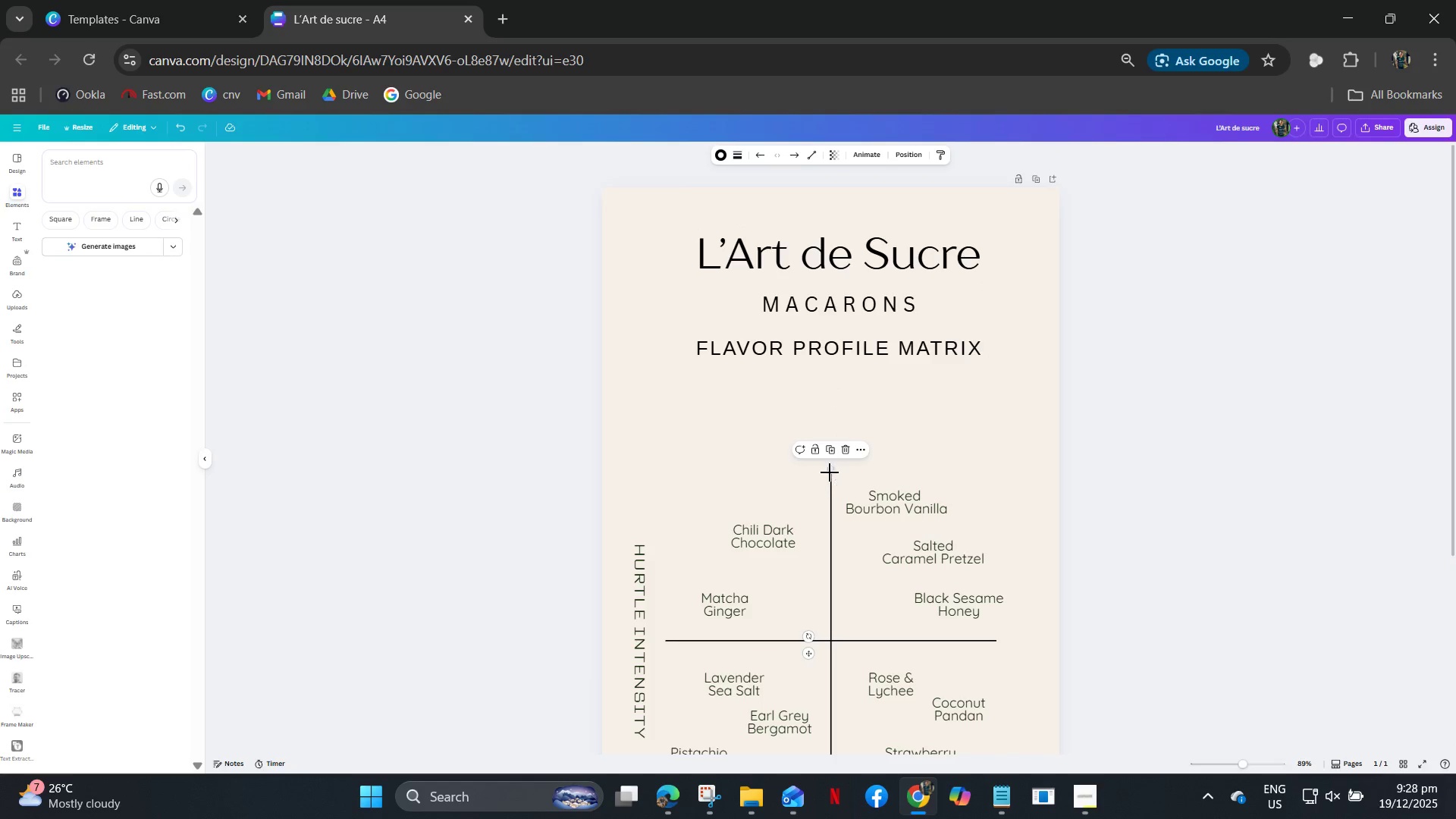 
left_click_drag(start_coordinate=[830, 470], to_coordinate=[831, 403])
 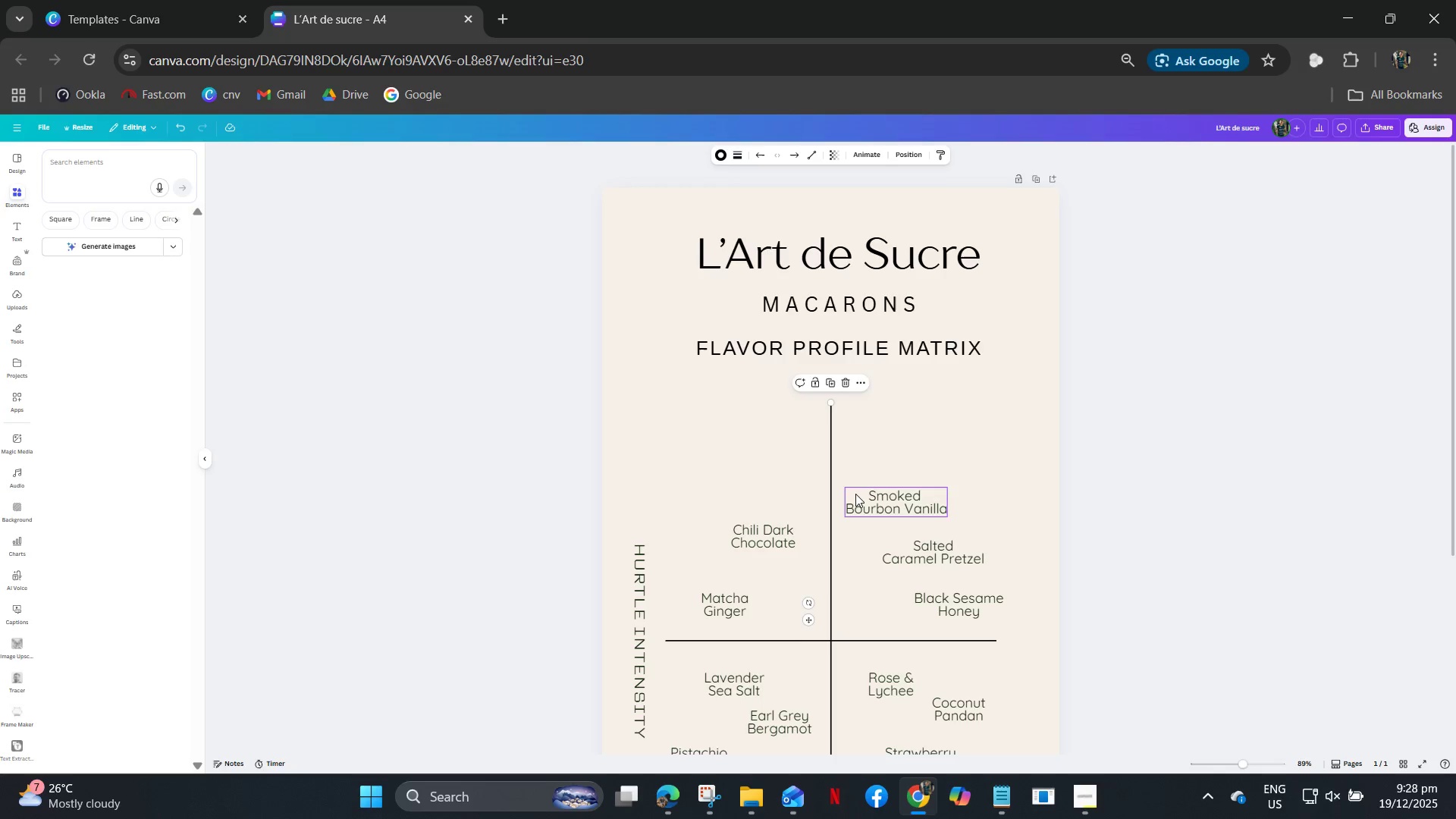 
scroll: coordinate [855, 494], scroll_direction: down, amount: 1.0
 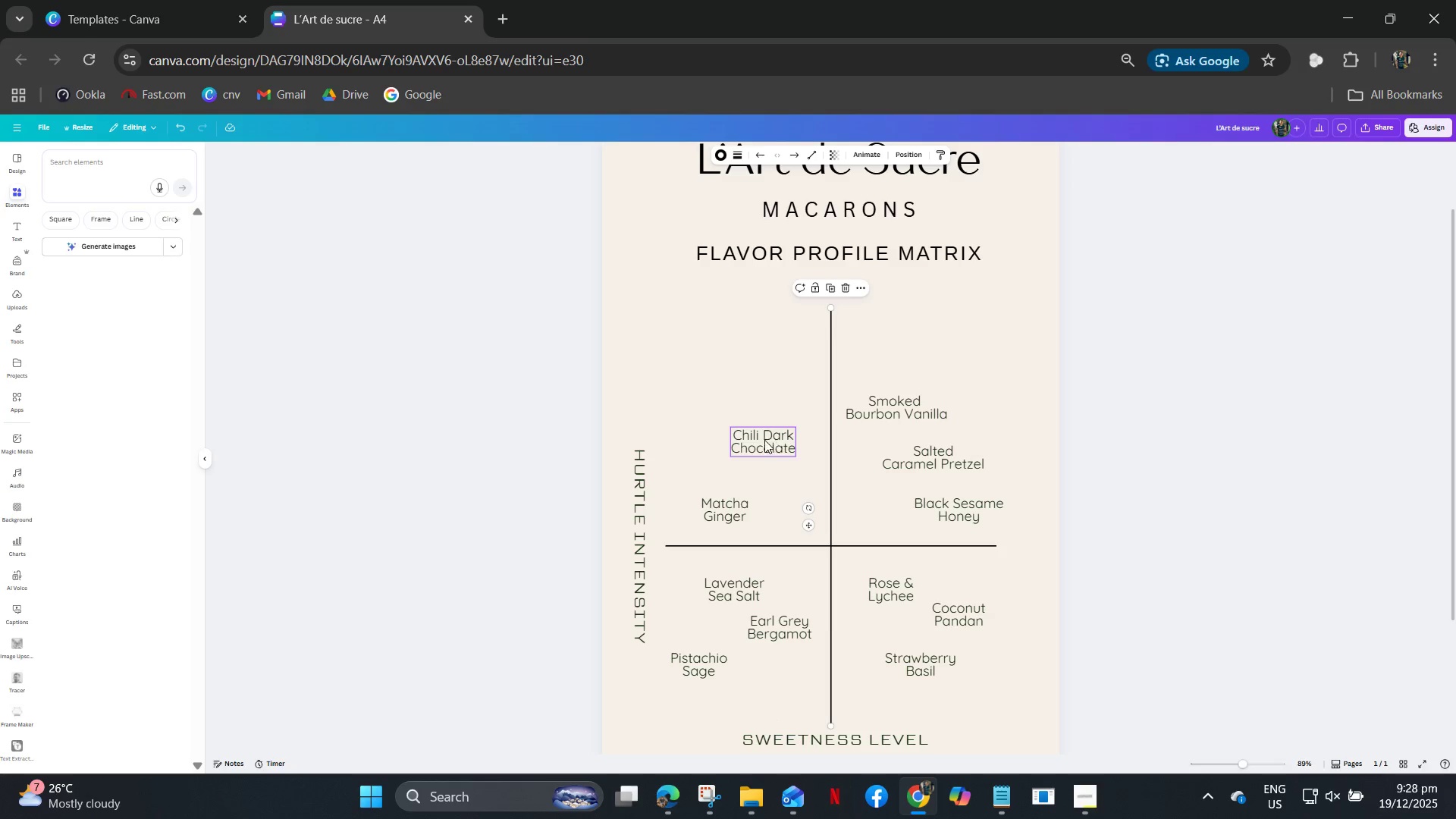 
left_click([763, 440])
 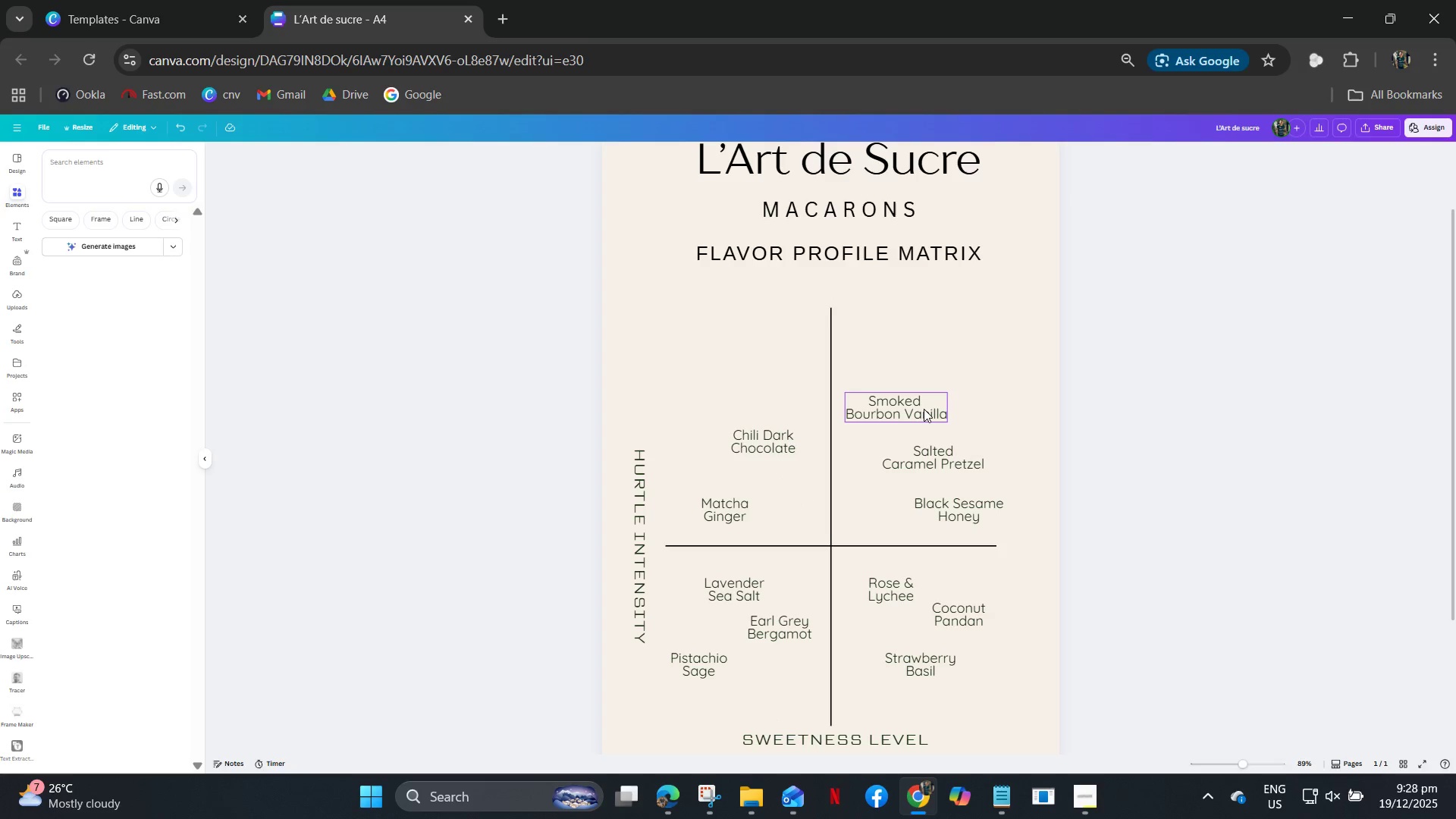 
hold_key(key=ArrowUp, duration=0.84)
 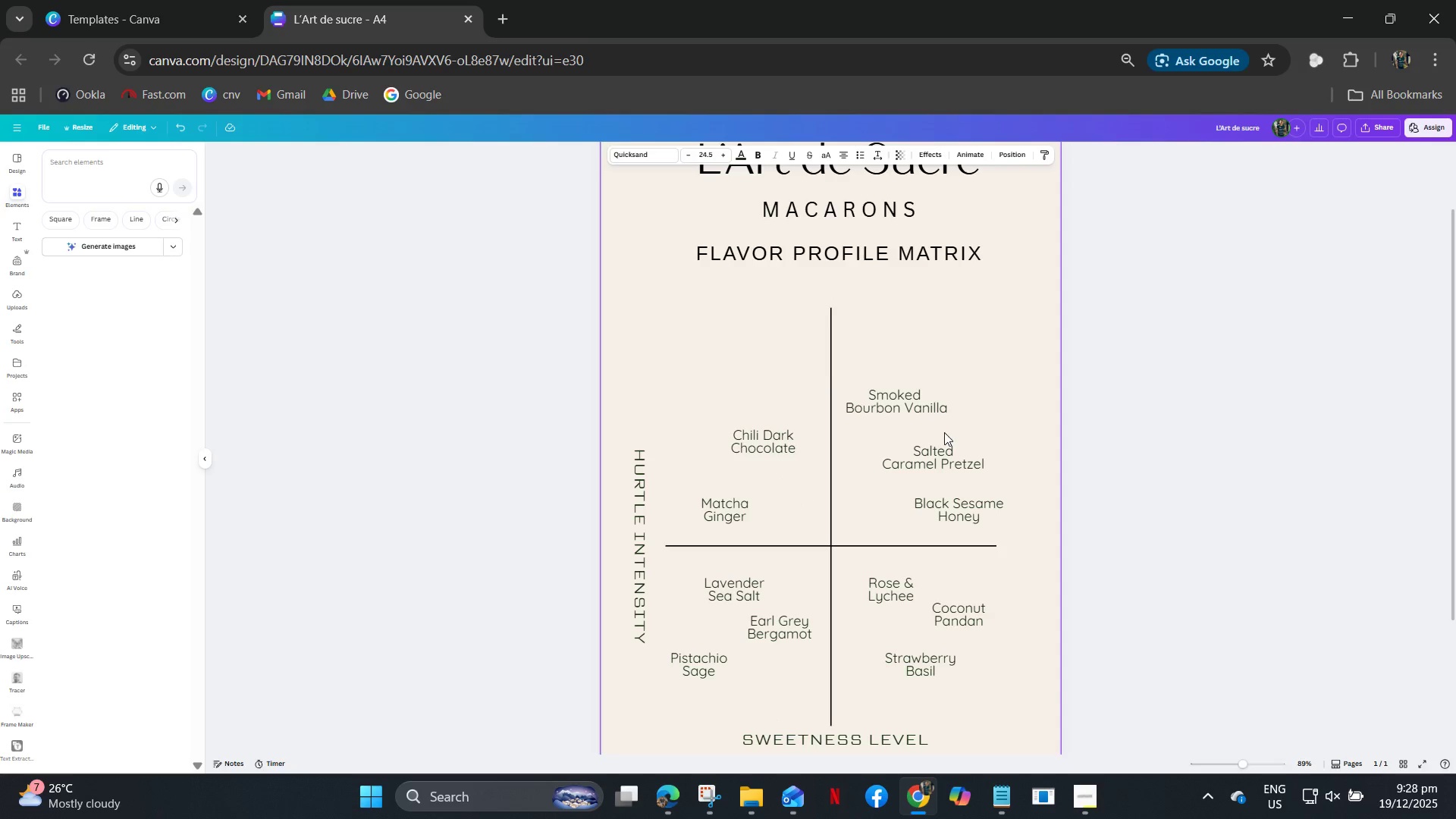 
hold_key(key=ArrowUp, duration=20.61)
 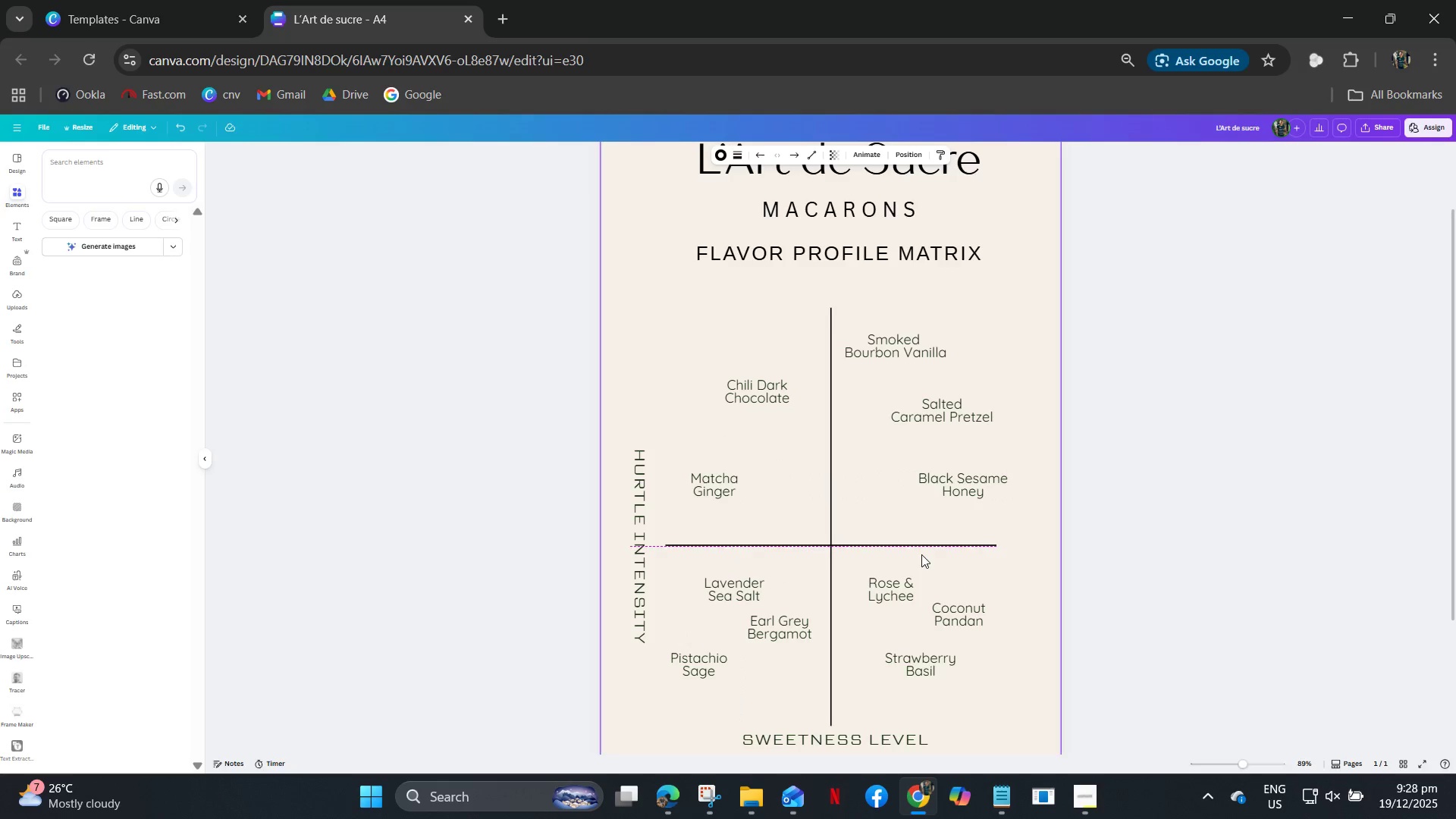 
left_click_drag(start_coordinate=[1108, 388], to_coordinate=[1113, 388])
 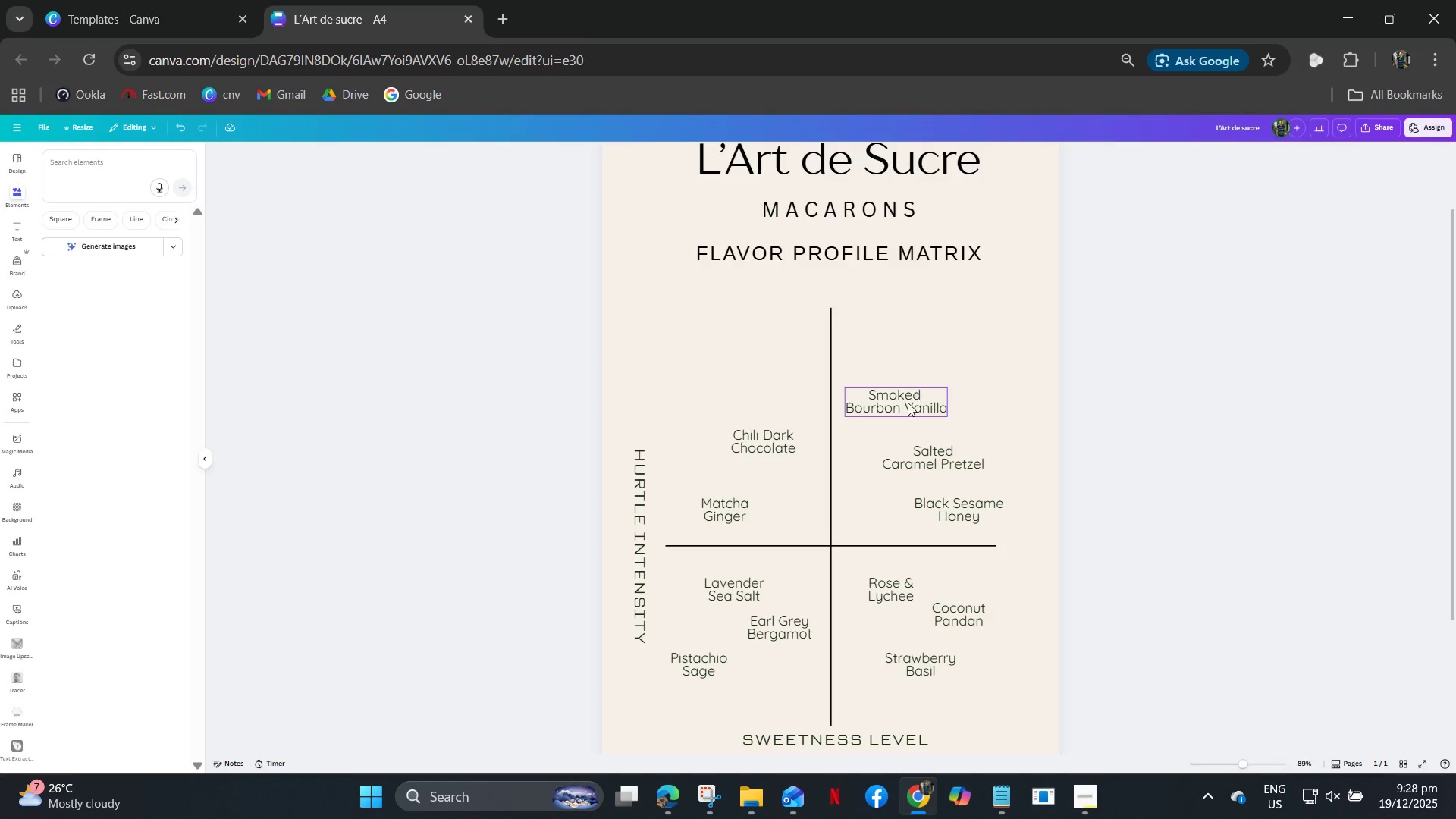 
left_click_drag(start_coordinate=[908, 403], to_coordinate=[907, 347])
 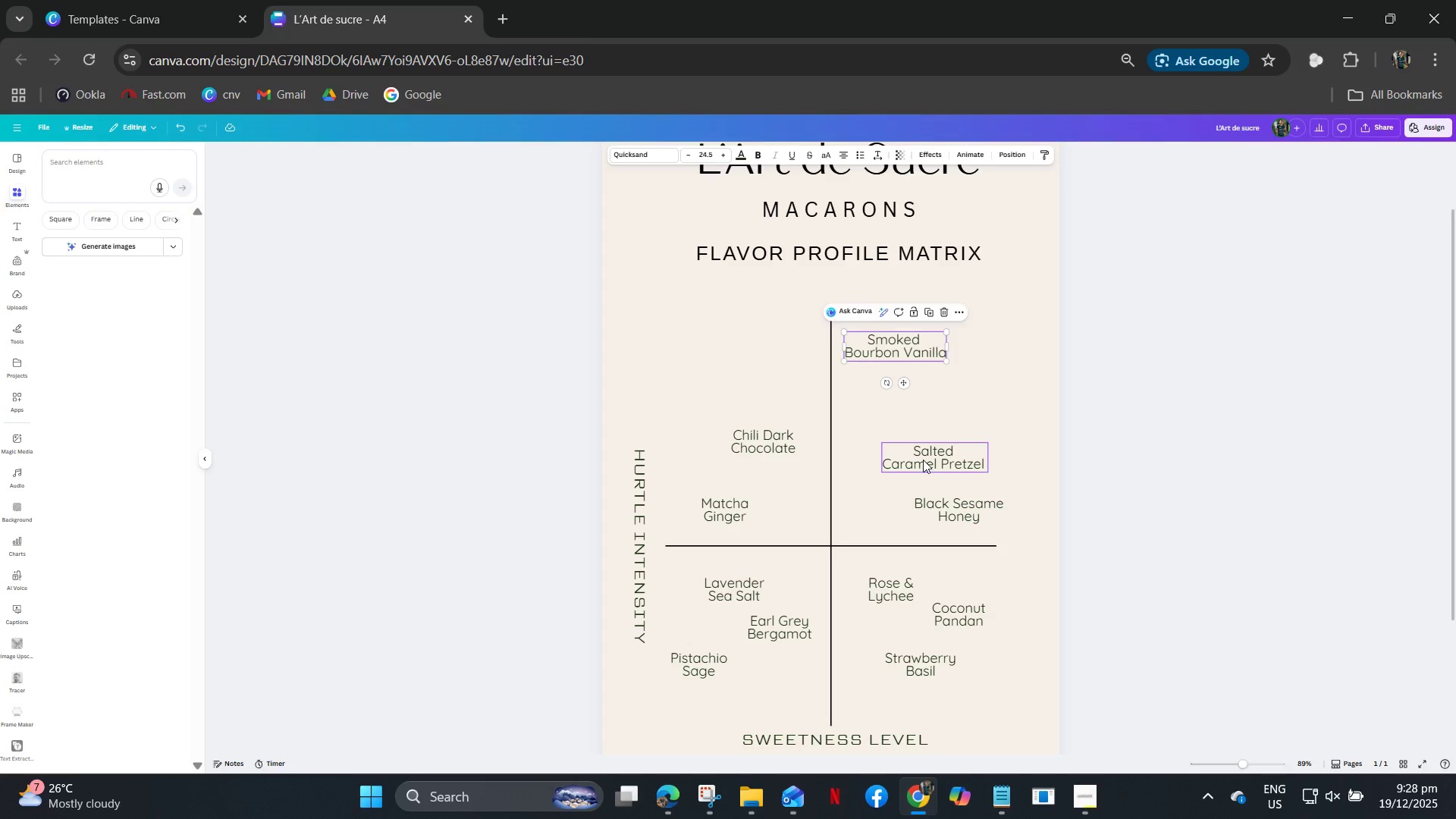 
left_click_drag(start_coordinate=[924, 461], to_coordinate=[933, 412])
 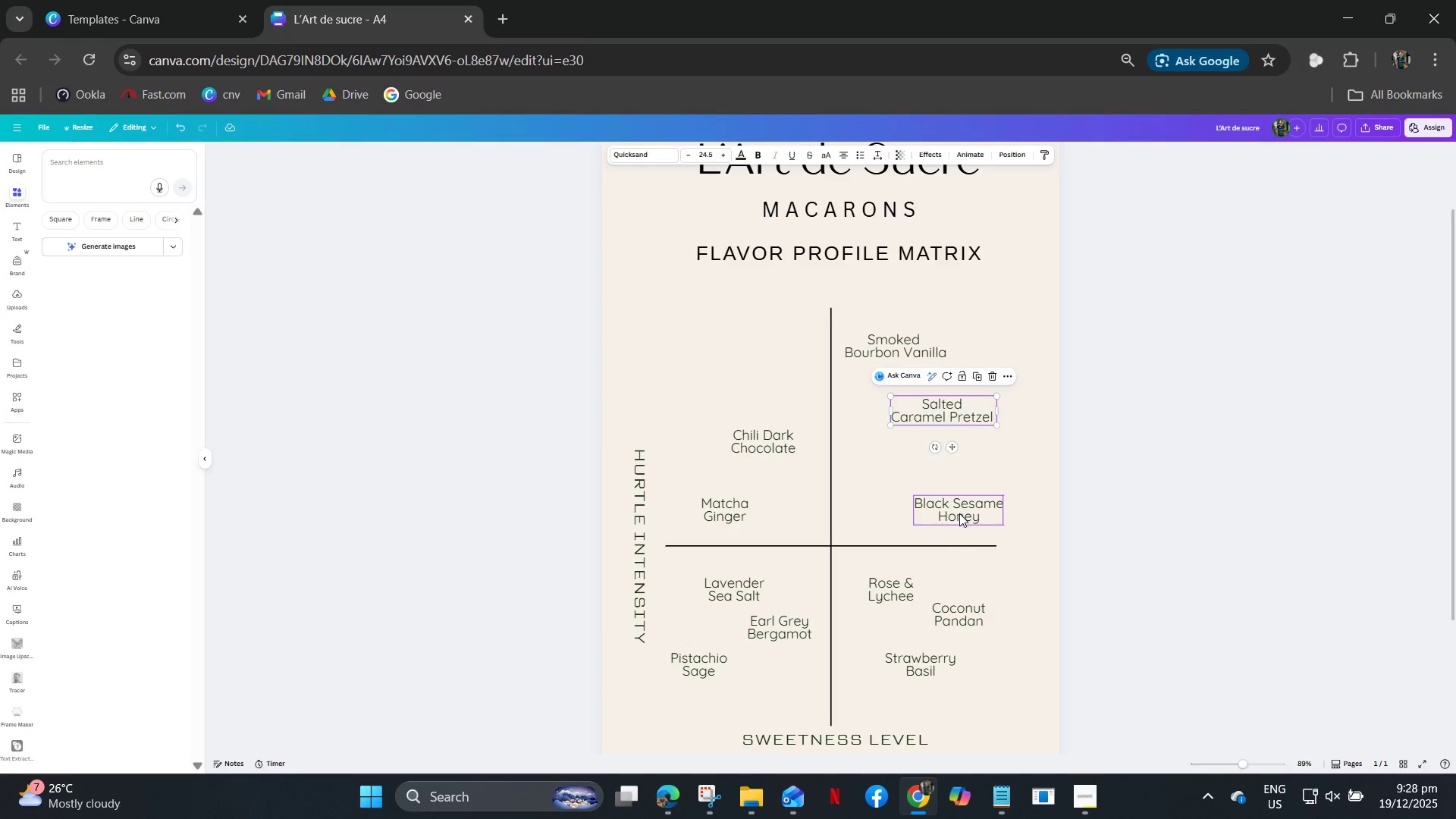 
left_click_drag(start_coordinate=[959, 513], to_coordinate=[962, 491])
 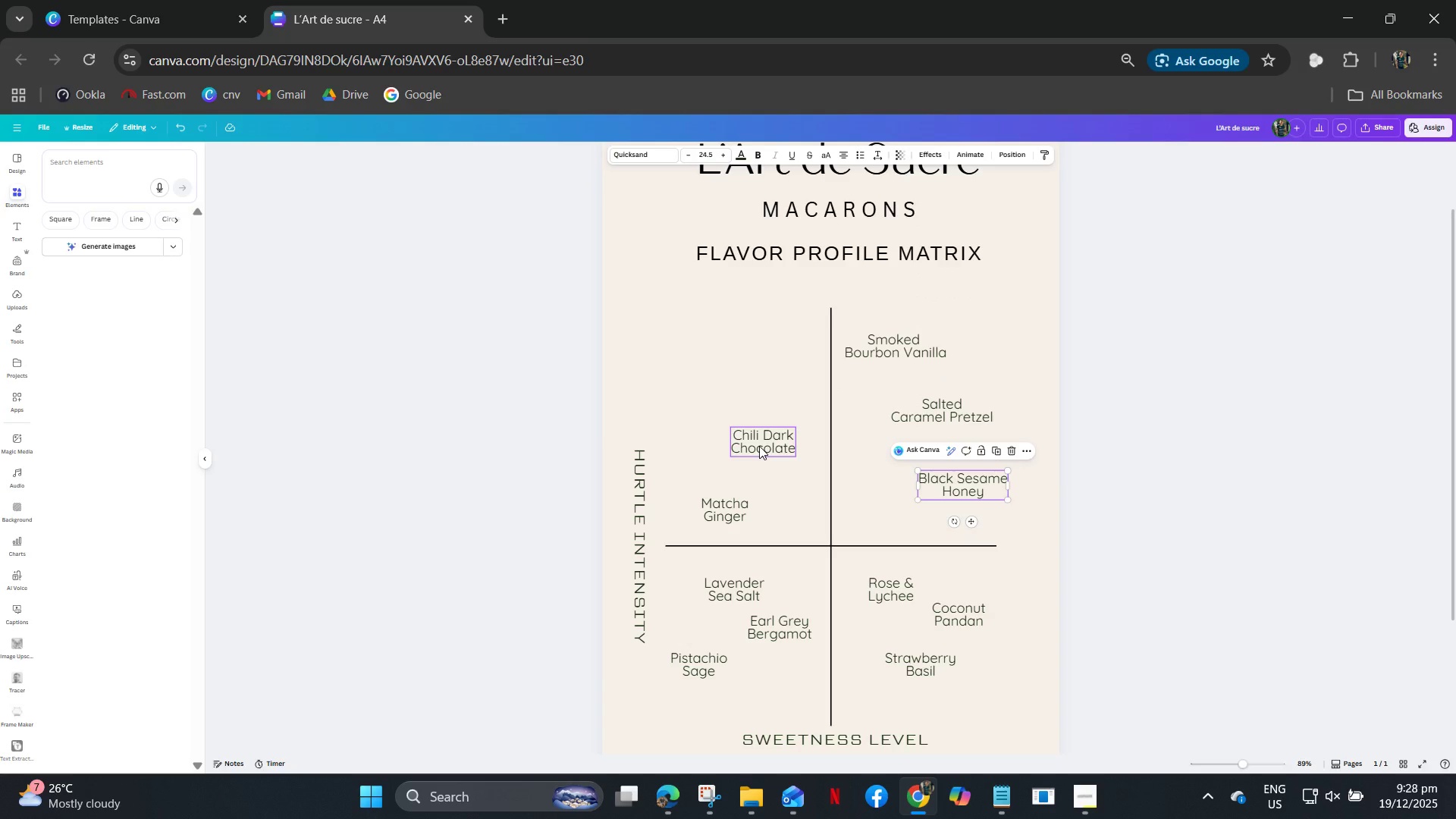 
left_click_drag(start_coordinate=[759, 446], to_coordinate=[752, 393])
 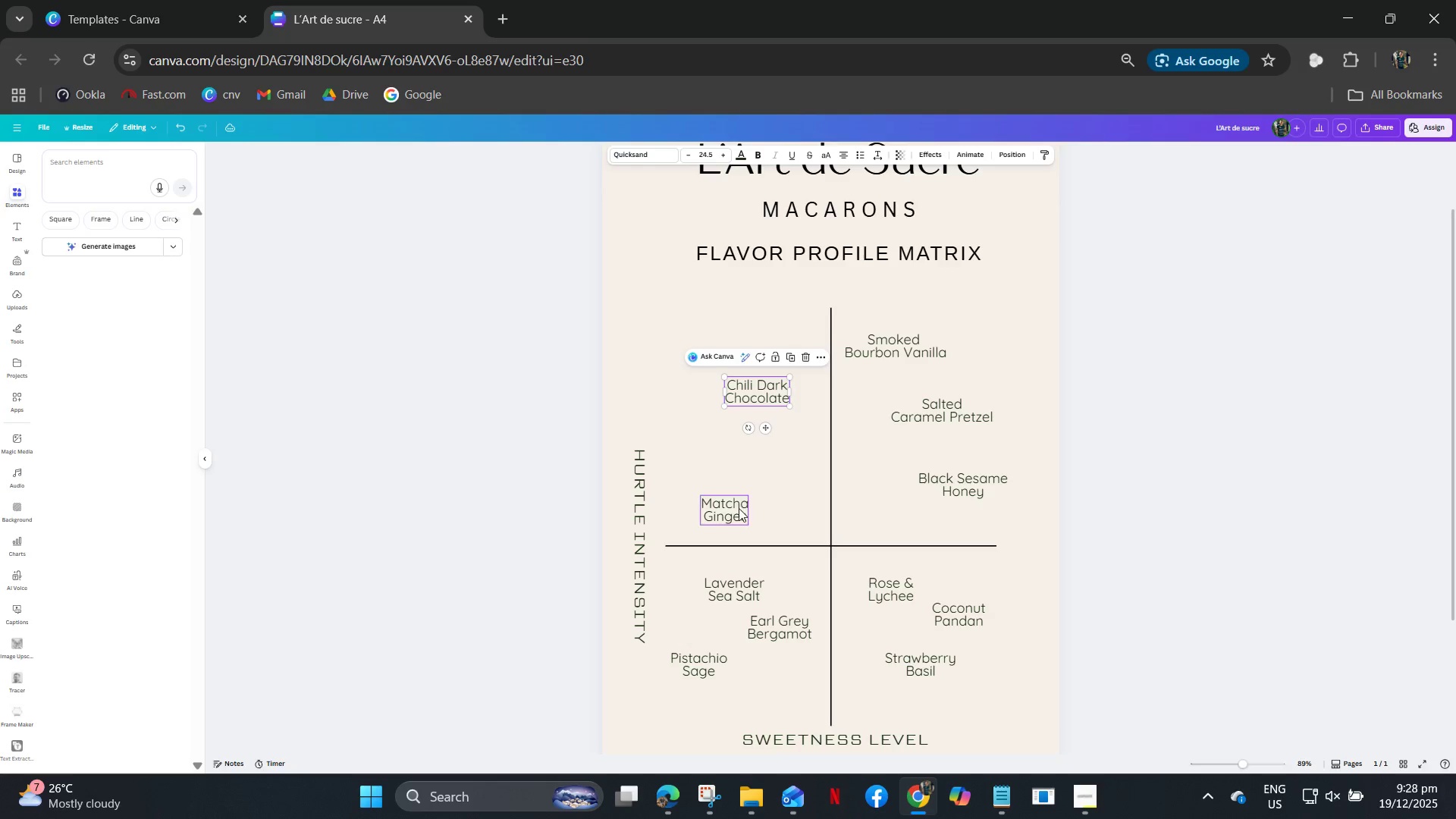 
left_click_drag(start_coordinate=[739, 508], to_coordinate=[728, 484])
 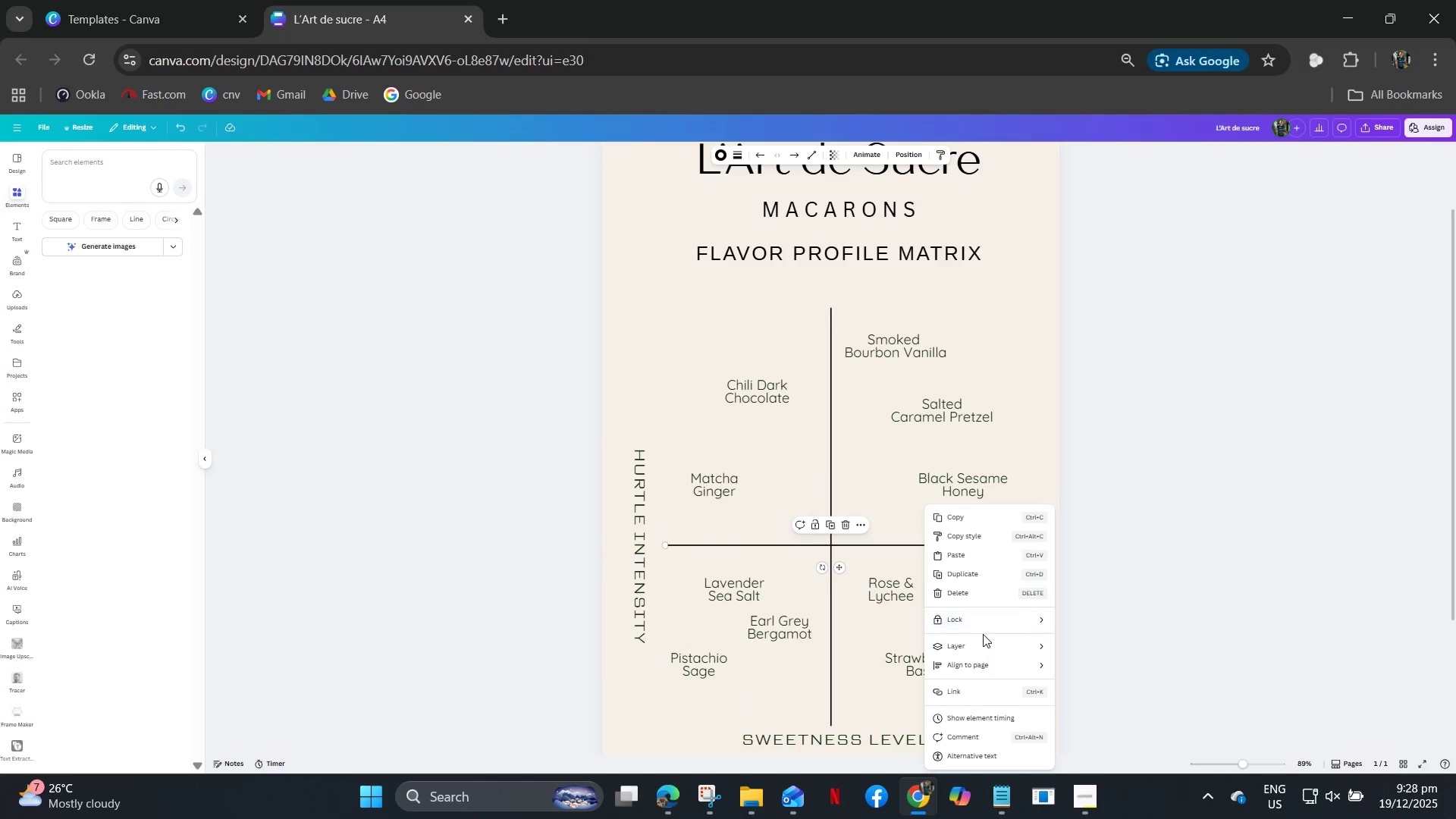 
left_click([1017, 667])
 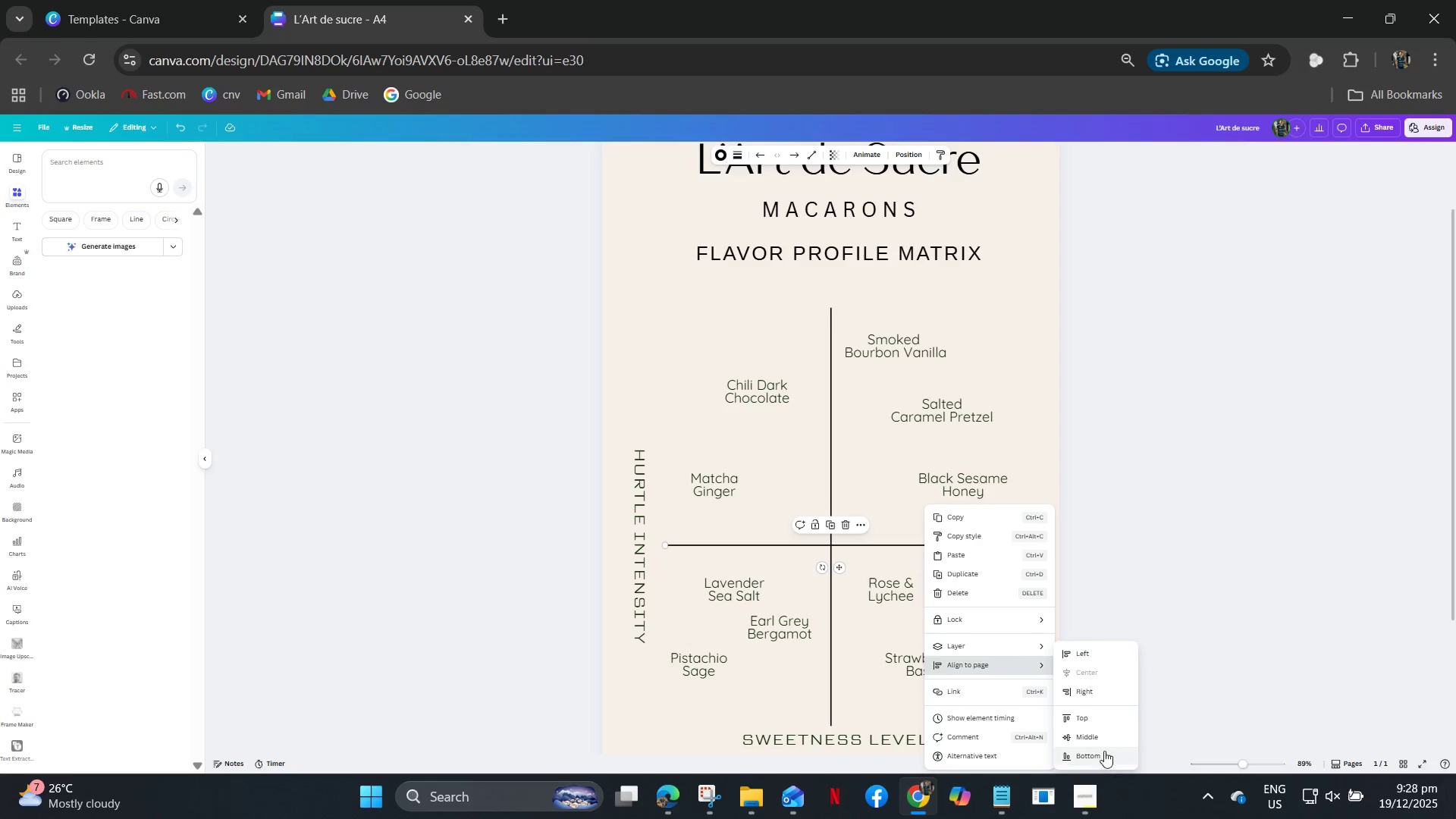 
left_click([1098, 737])
 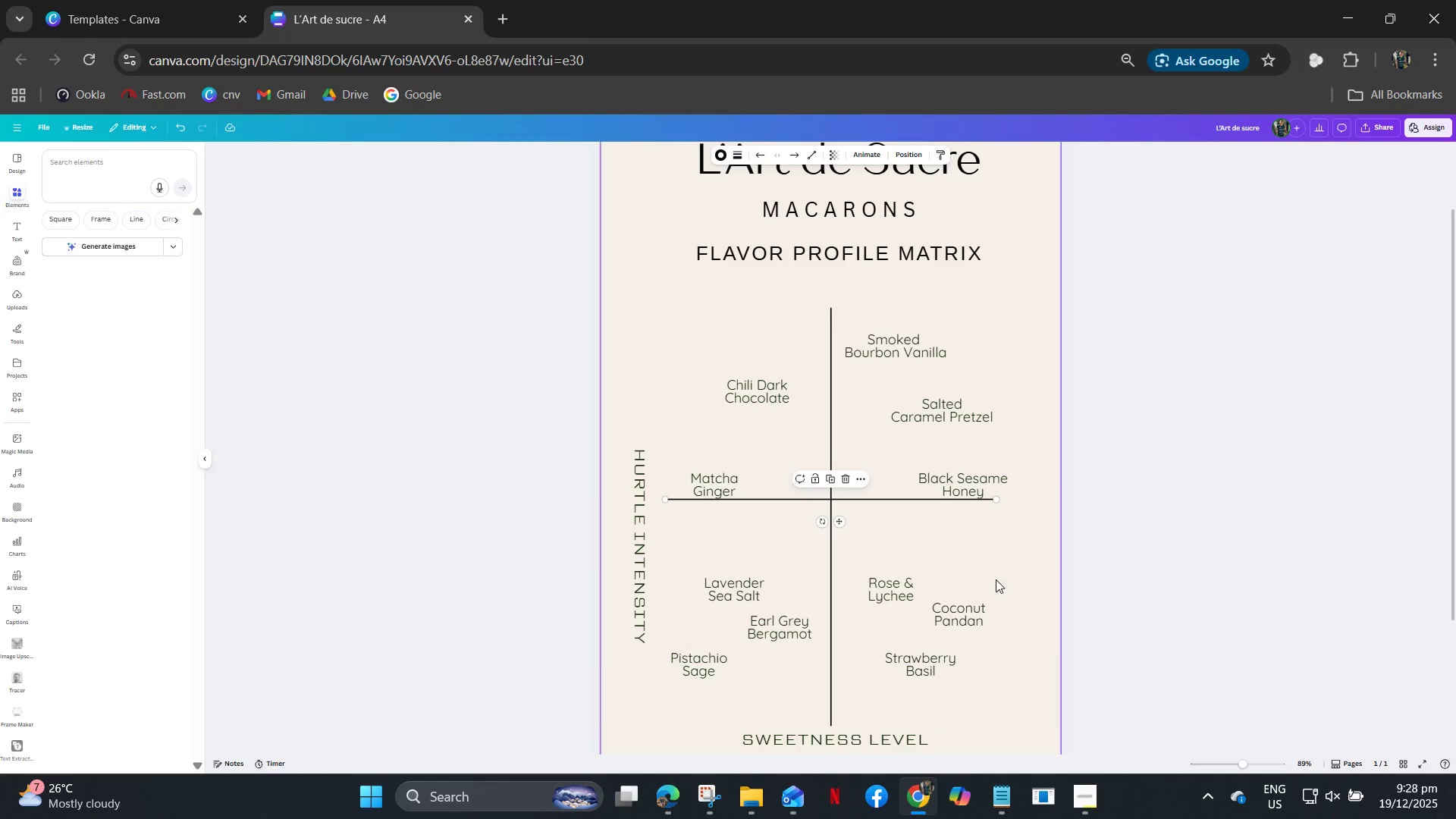 
hold_key(key=ControlLeft, duration=0.36)
 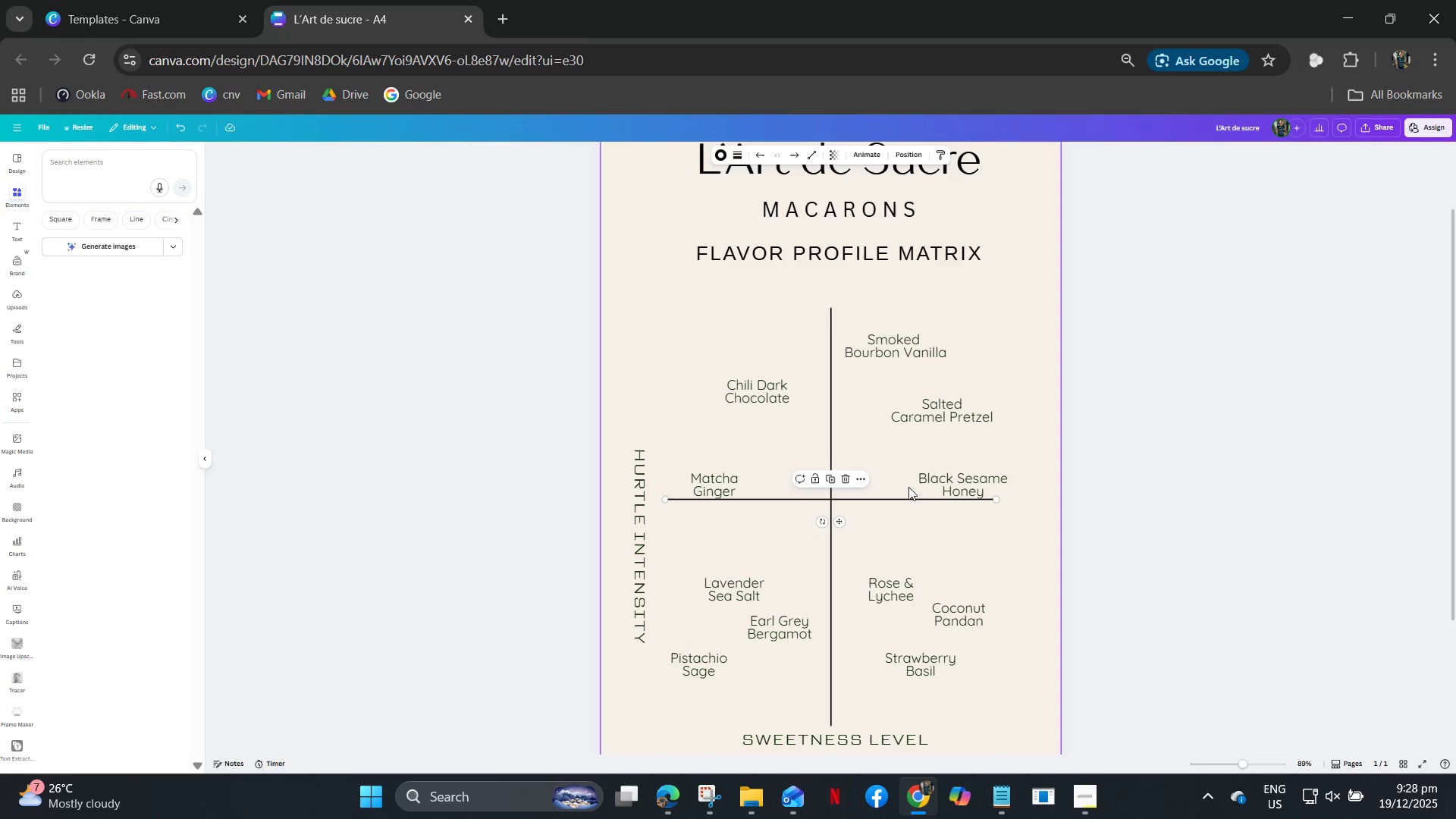 
hold_key(key=ControlLeft, duration=1.36)
scroll: coordinate [908, 485], scroll_direction: up, amount: 1.0
 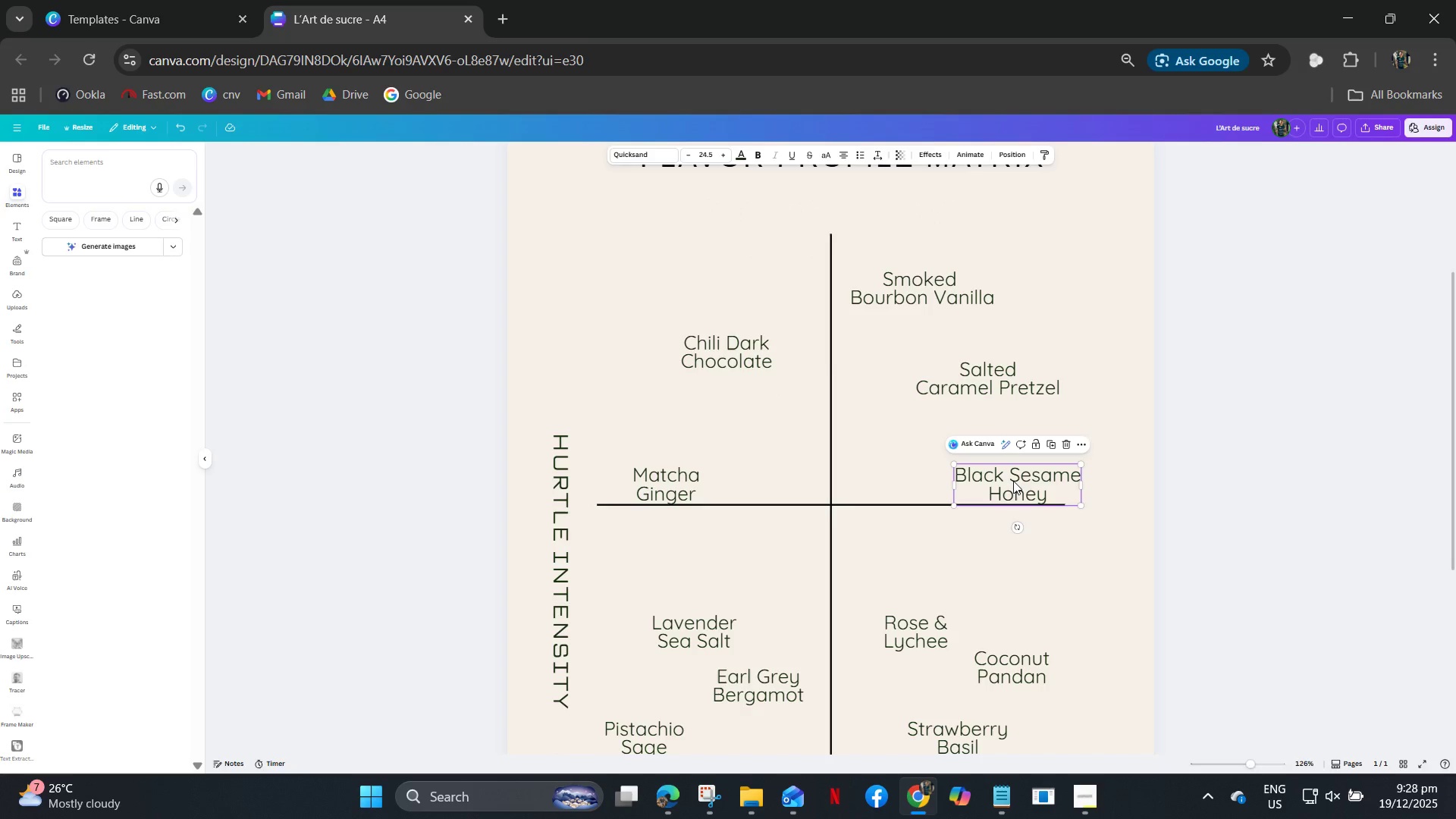 
key(ArrowDown)
 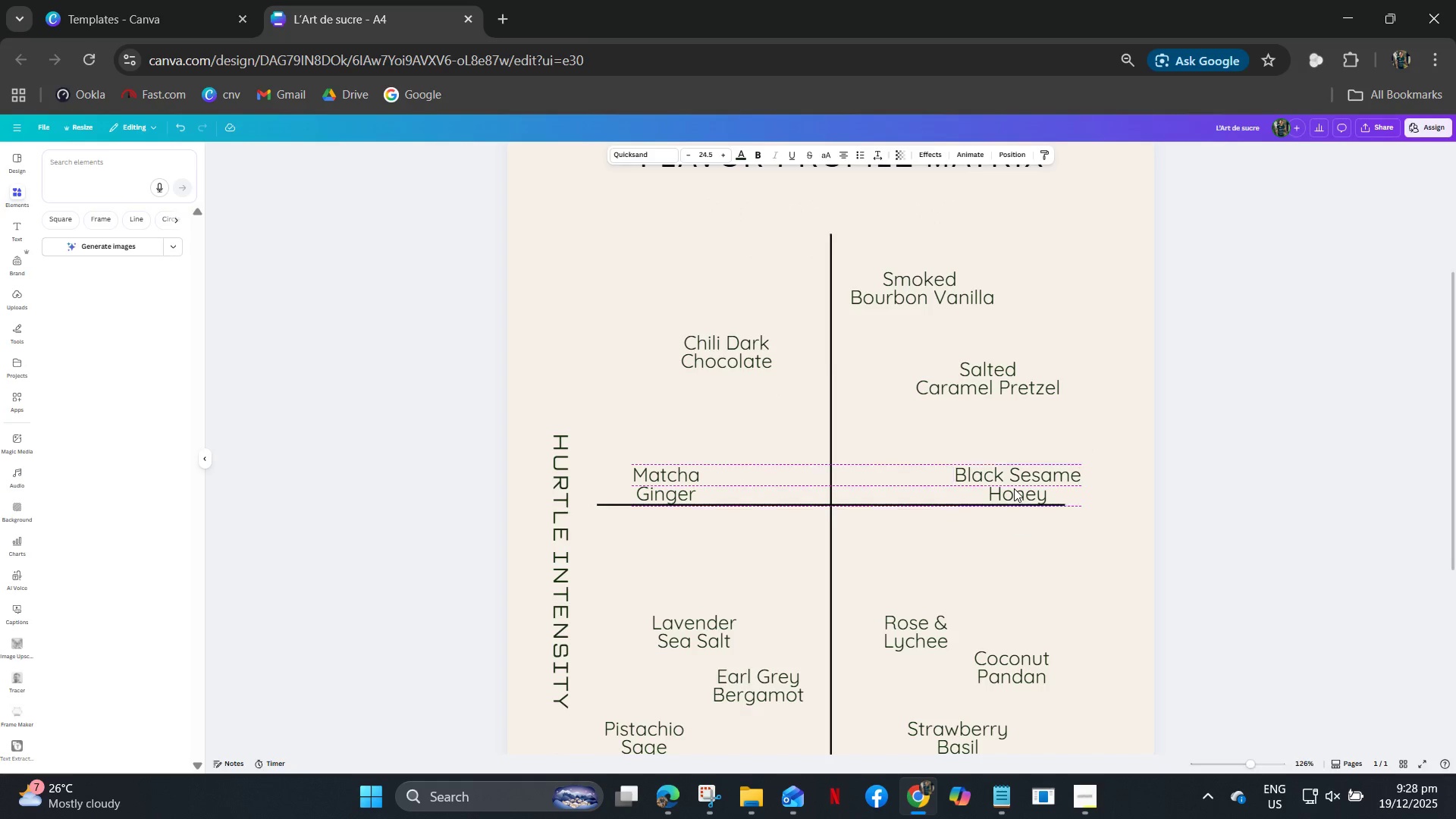 
key(ArrowUp)
 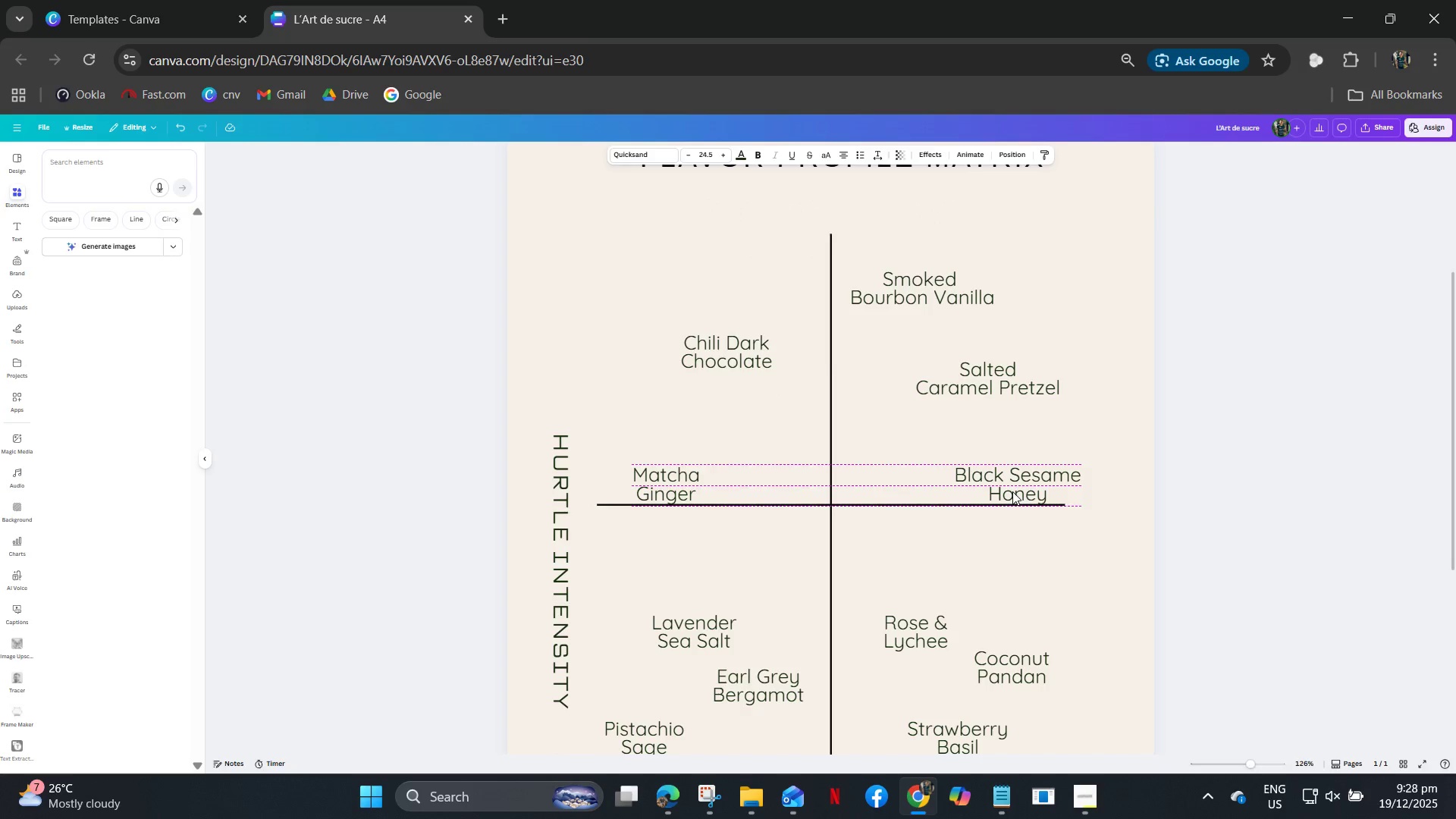 
key(ArrowDown)
 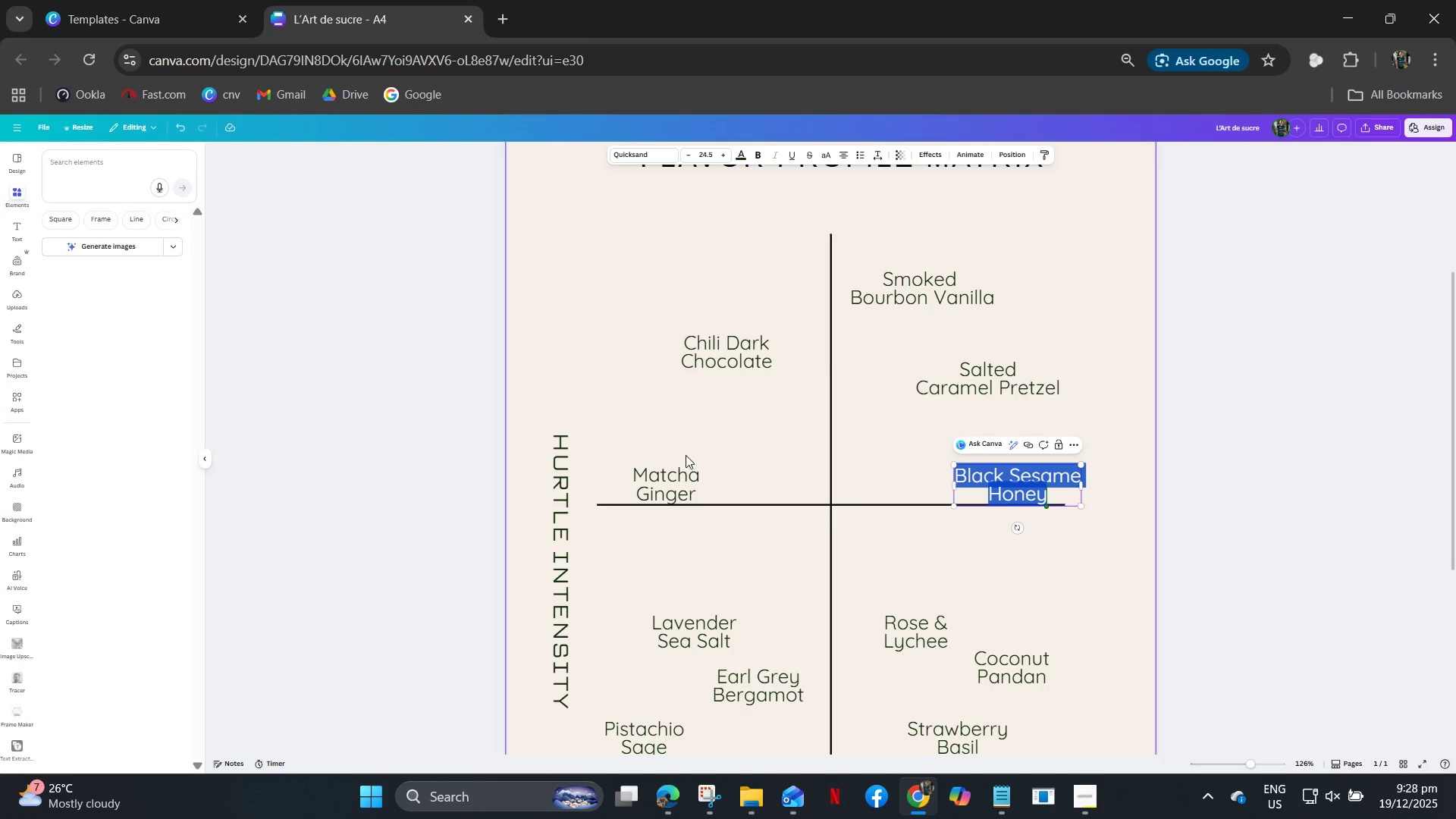 
left_click_drag(start_coordinate=[627, 468], to_coordinate=[628, 464])
 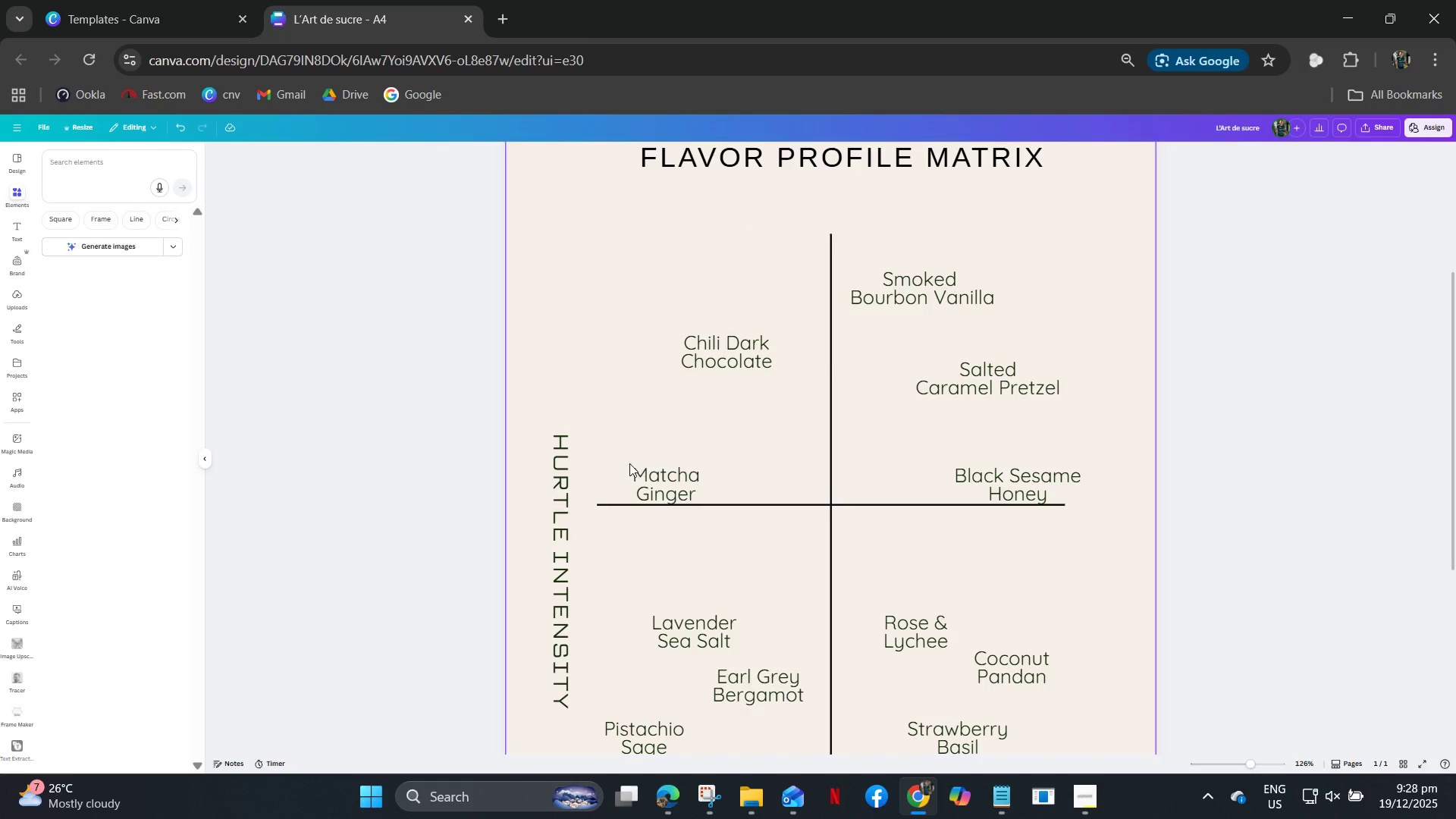 
left_click_drag(start_coordinate=[624, 466], to_coordinate=[1020, 482])
 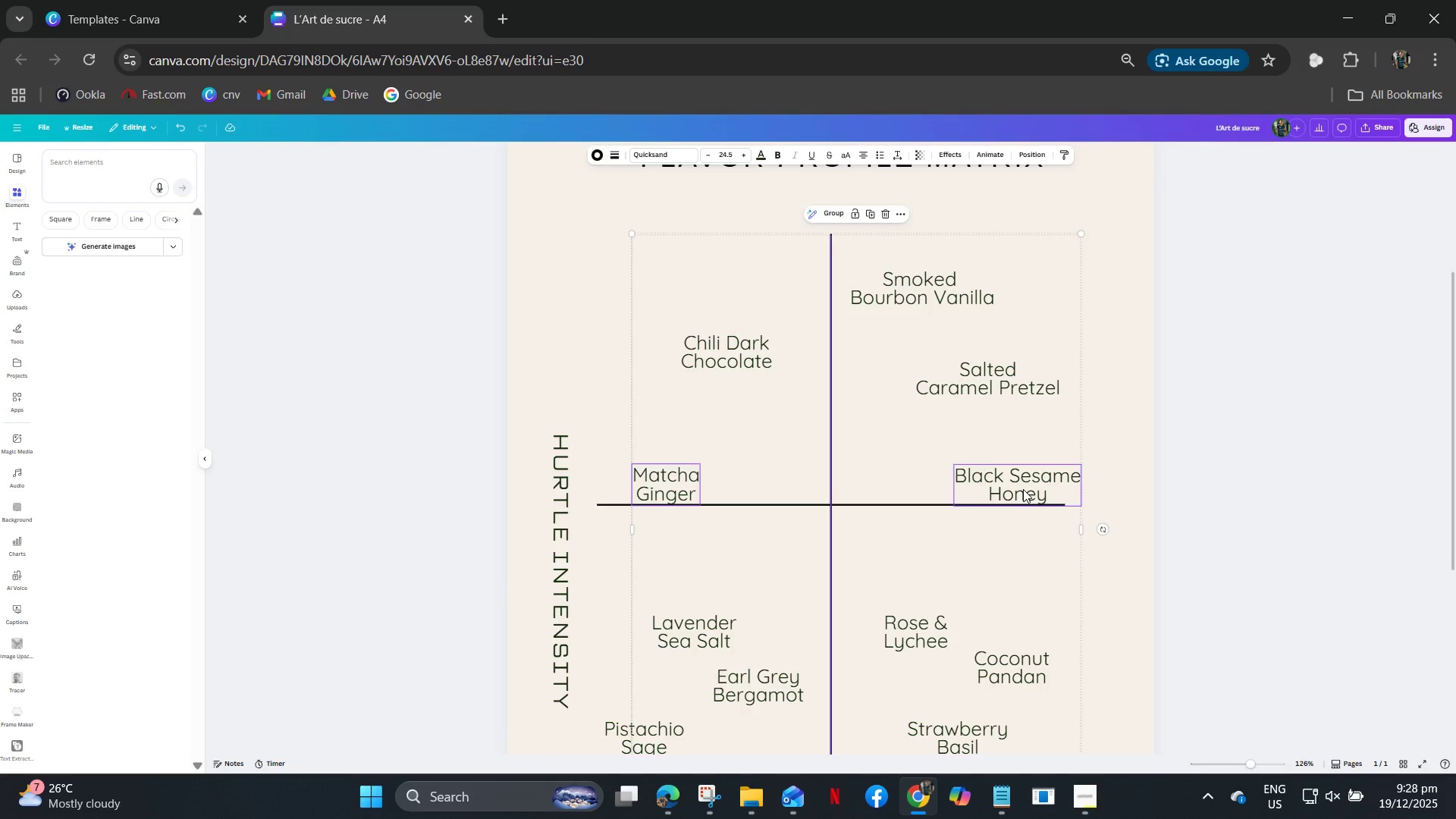 
hold_key(key=ArrowUp, duration=0.75)
 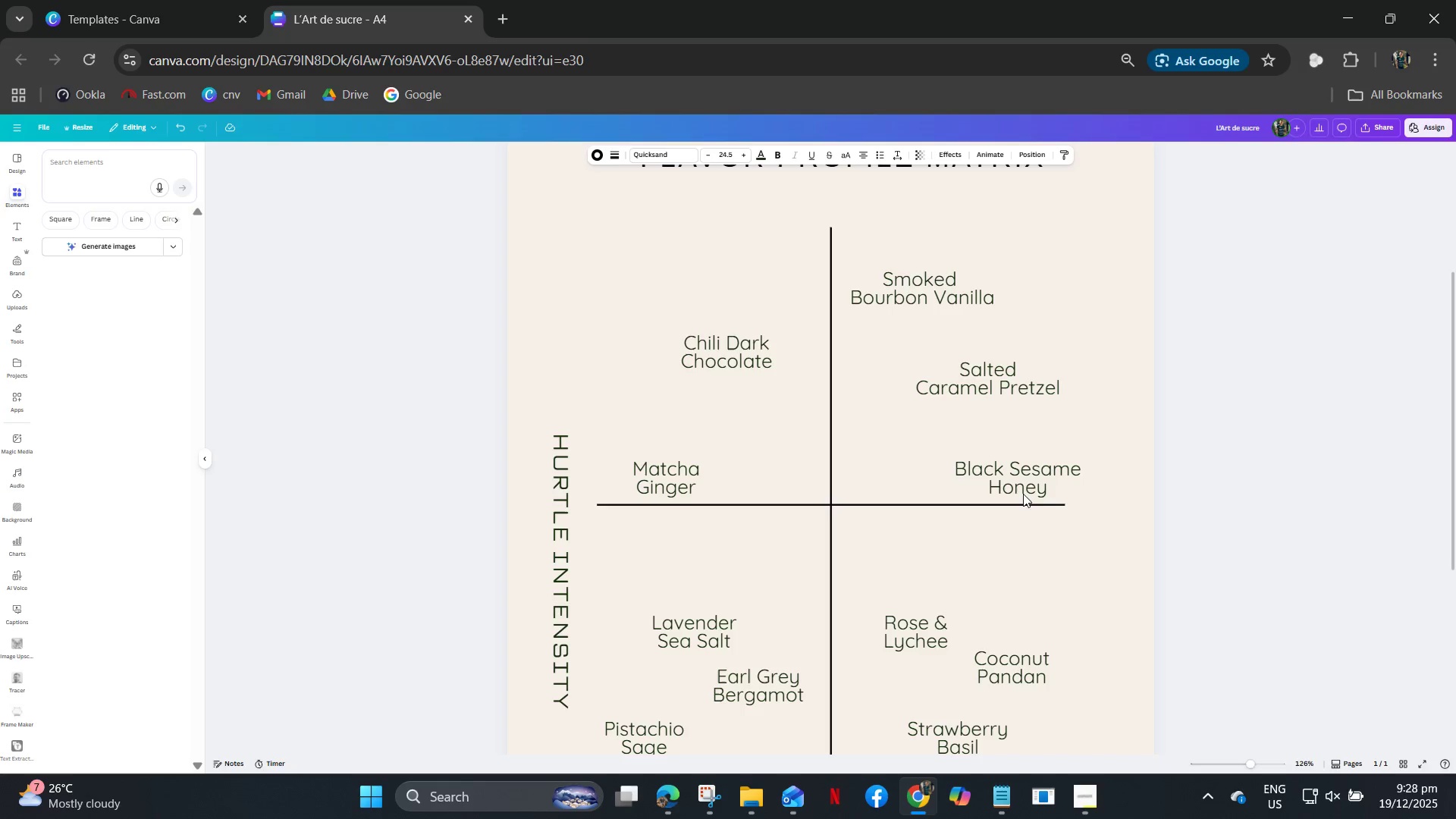 
hold_key(key=ArrowUp, duration=0.77)
 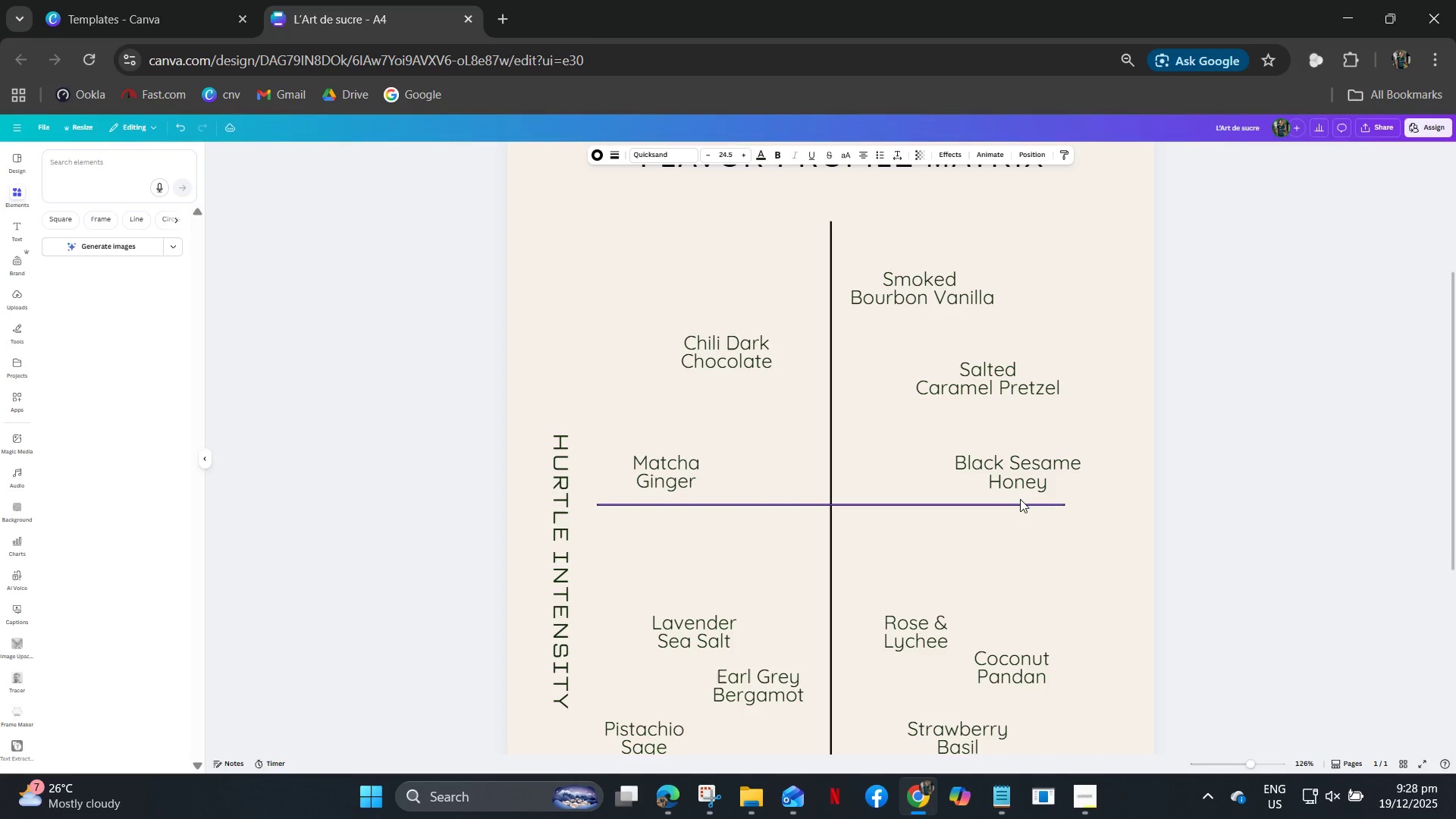 
hold_key(key=ArrowUp, duration=0.98)
 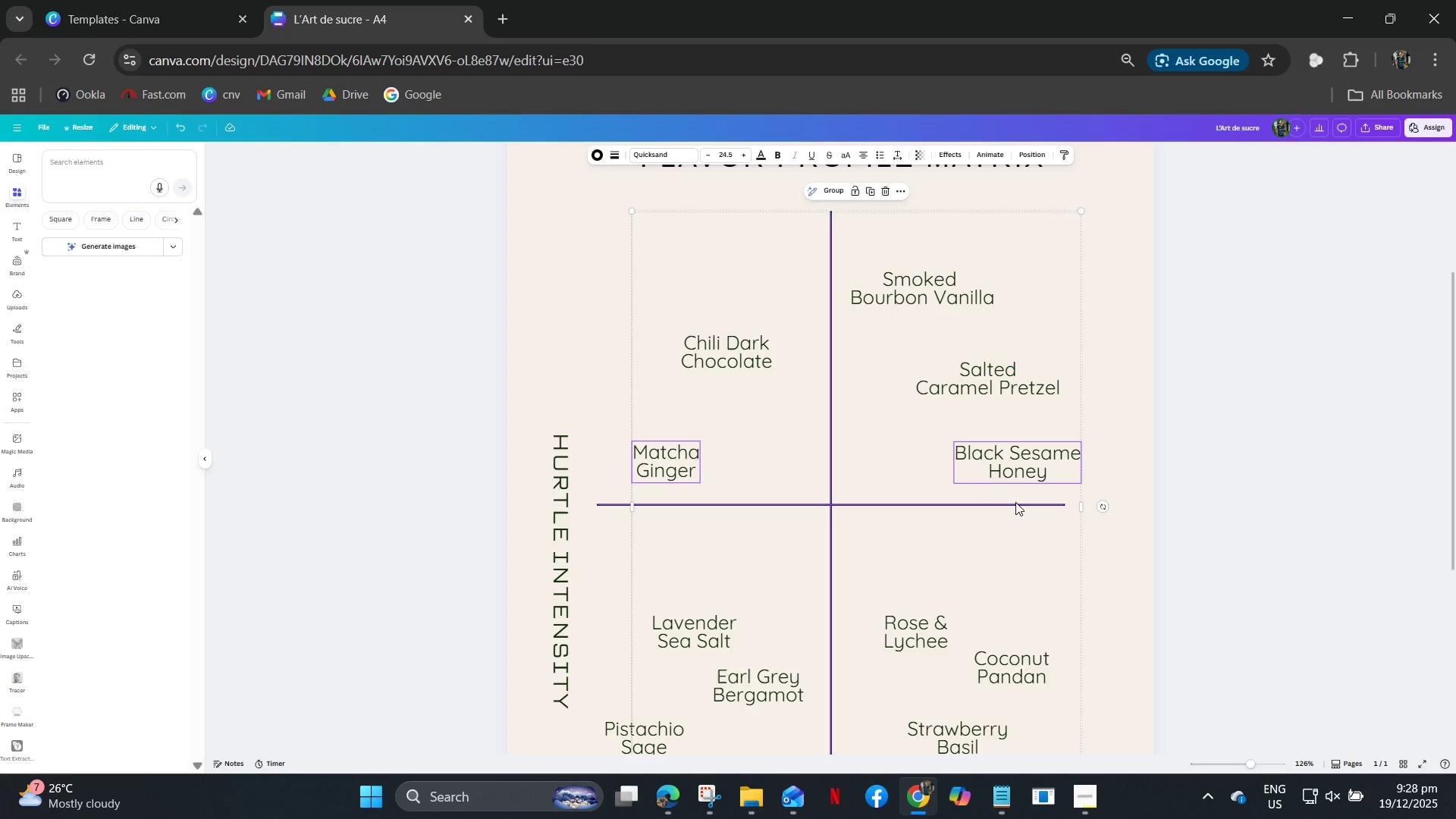 
hold_key(key=ArrowDown, duration=0.34)
 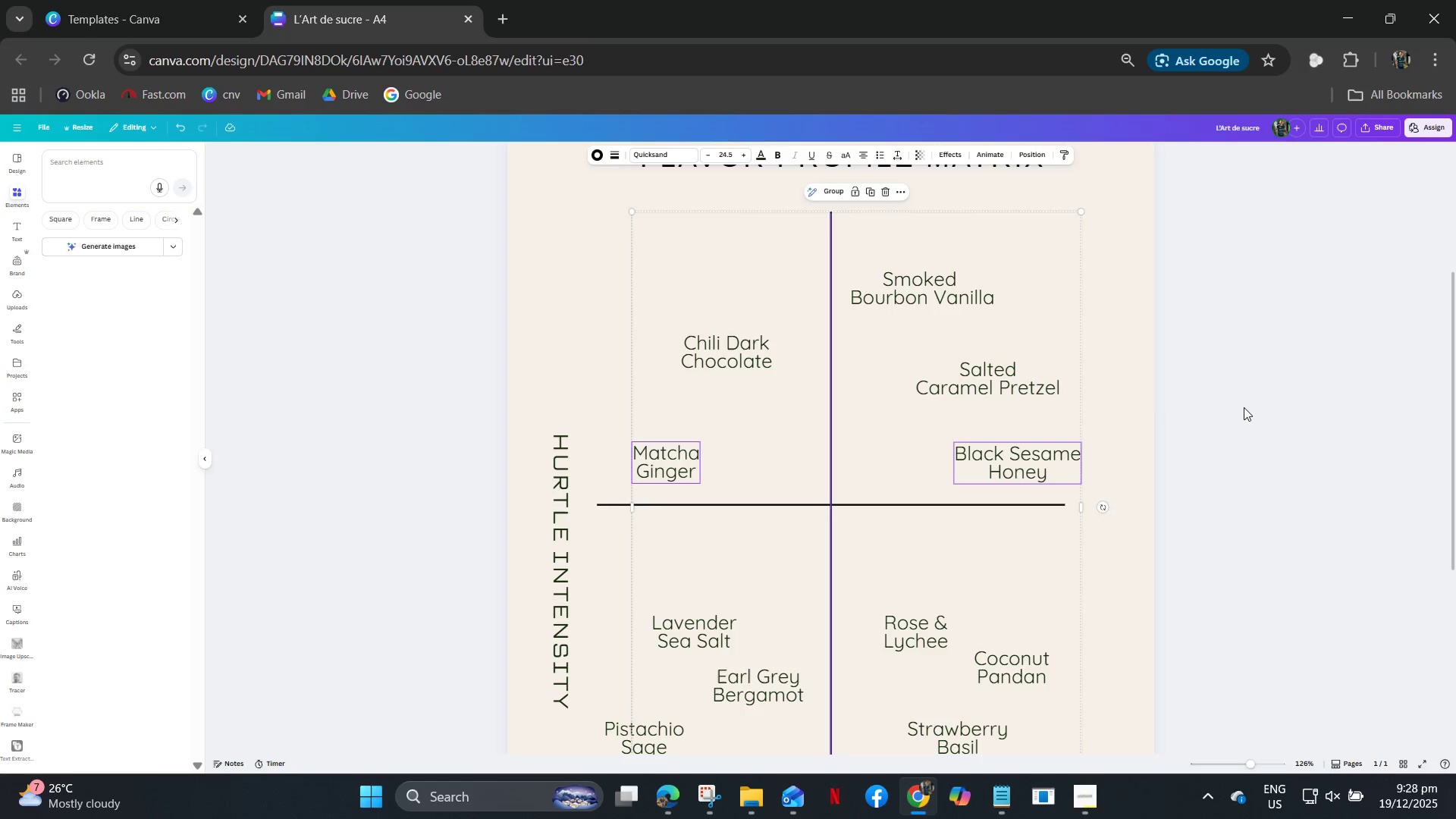 
left_click([1263, 407])
 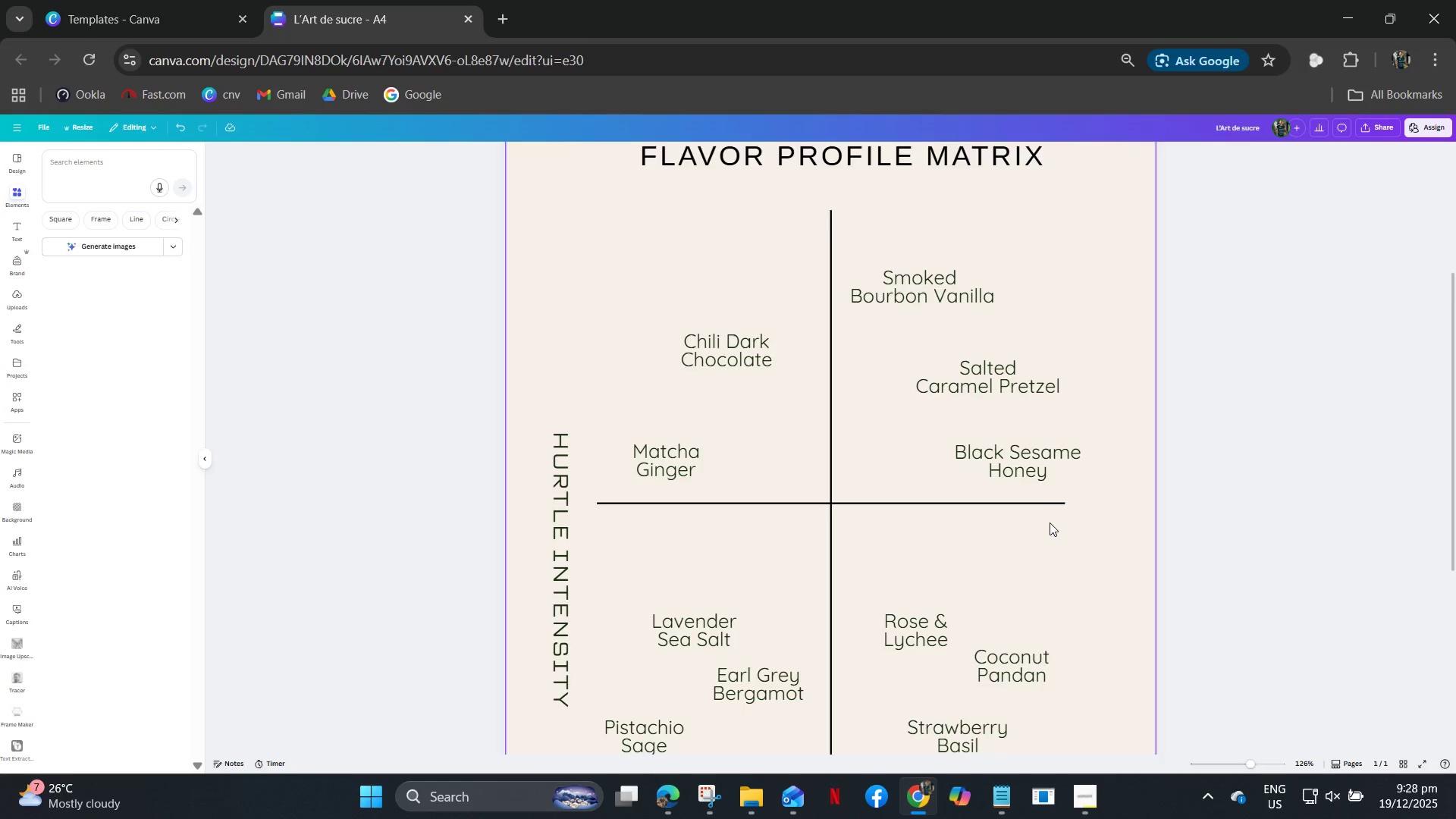 
scroll: coordinate [1050, 522], scroll_direction: down, amount: 4.0
 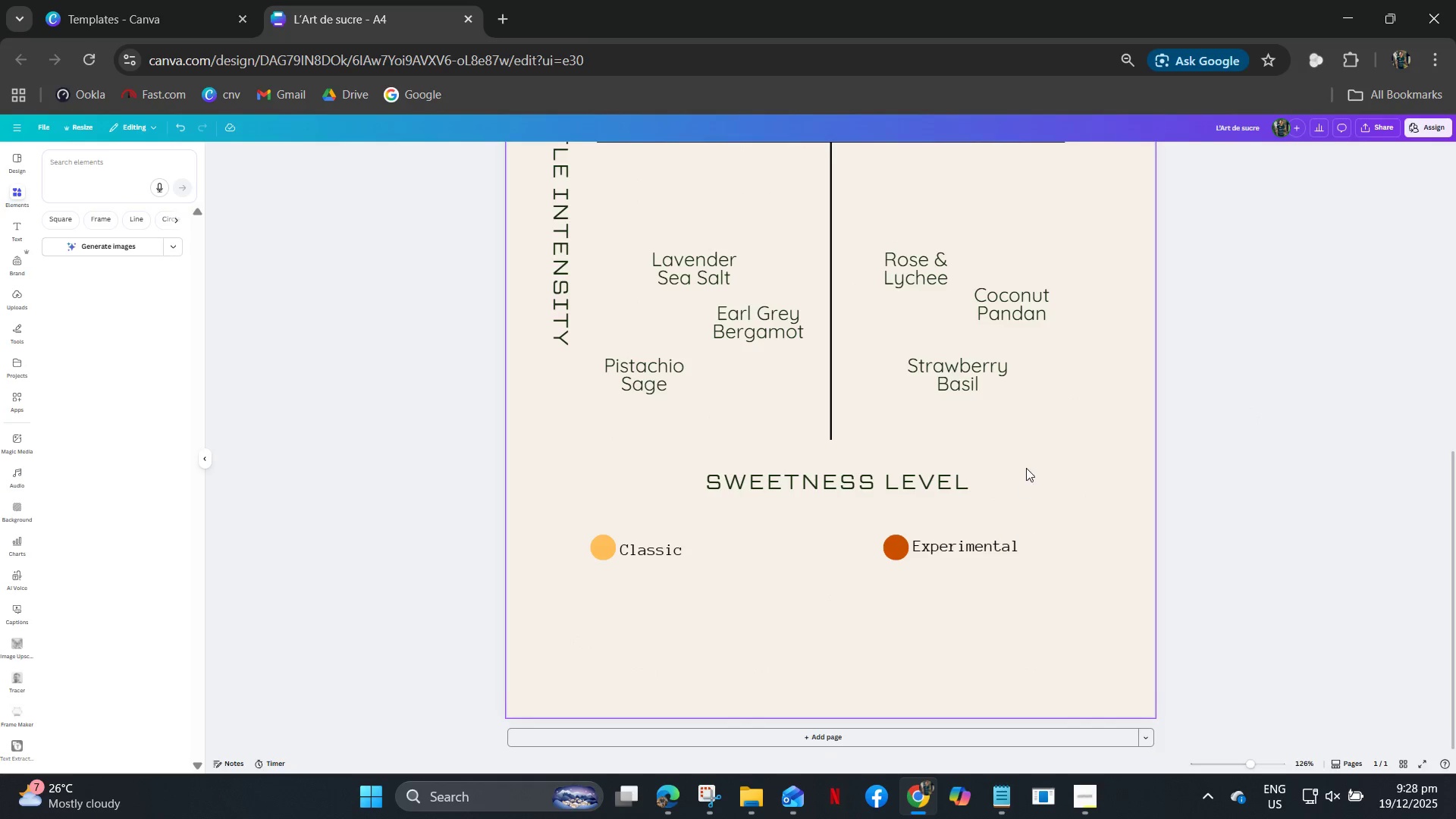 
scroll: coordinate [1026, 468], scroll_direction: up, amount: 2.0
 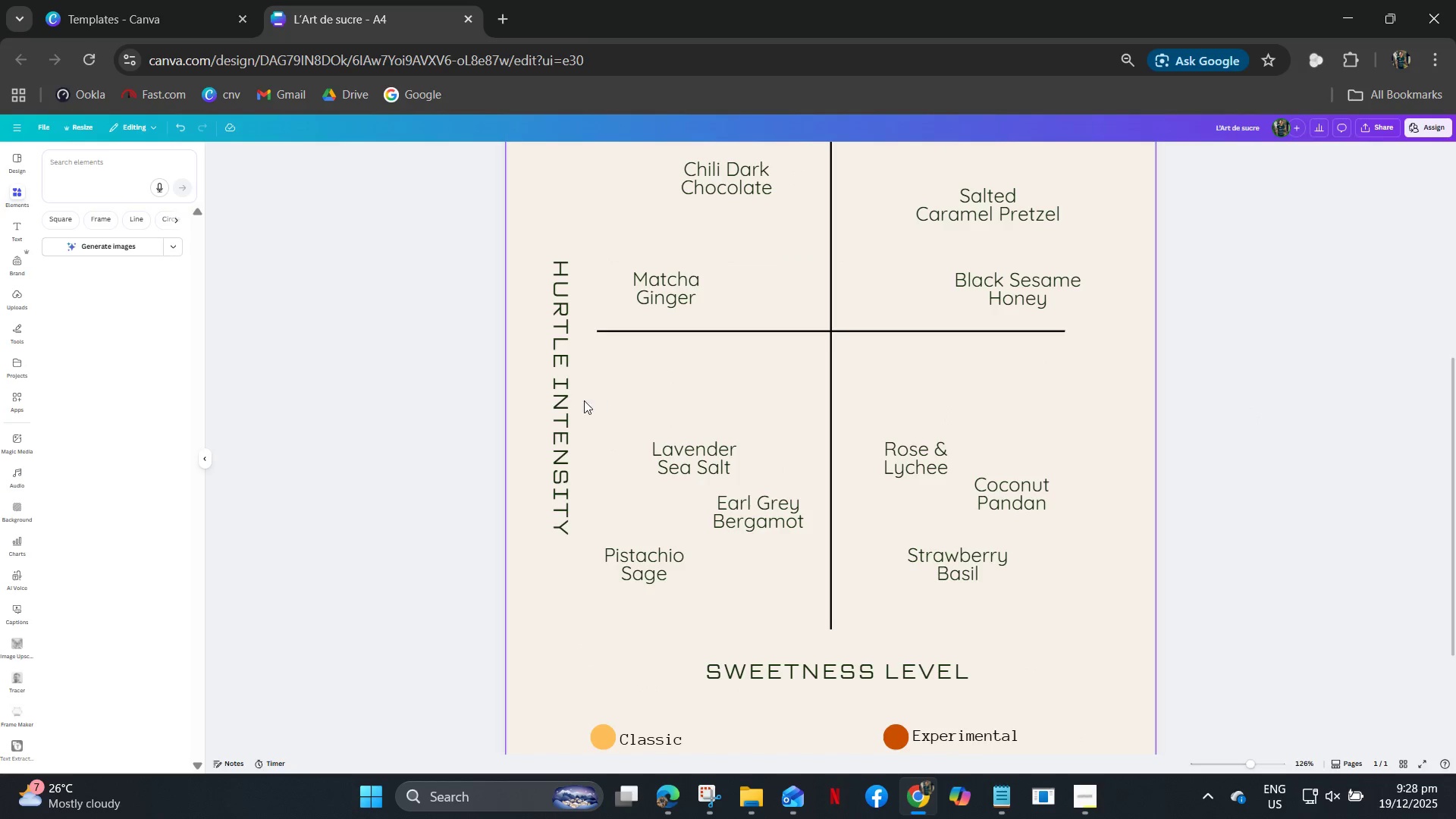 
left_click_drag(start_coordinate=[663, 404], to_coordinate=[940, 465])
 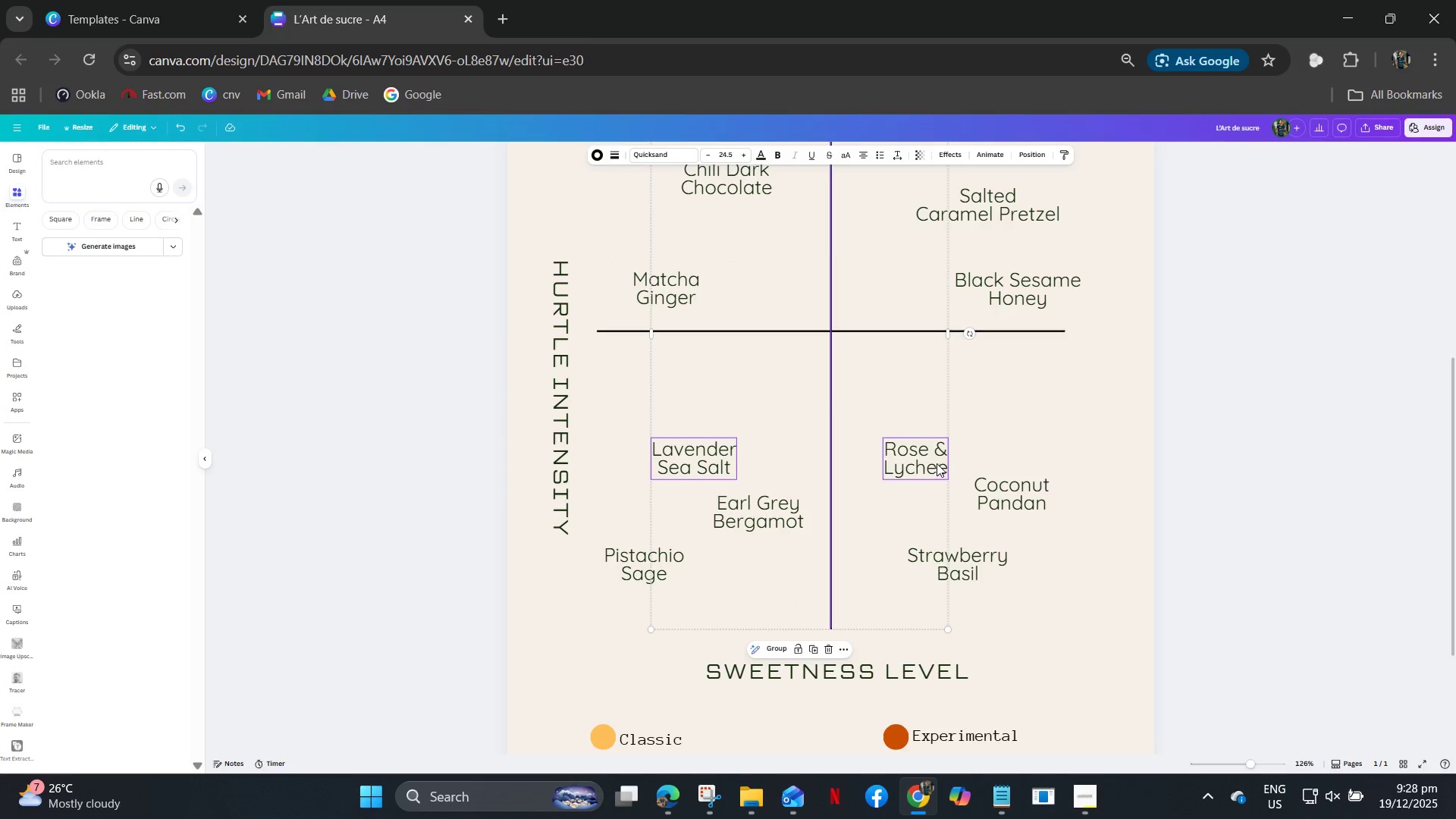 
left_click_drag(start_coordinate=[937, 464], to_coordinate=[934, 395])
 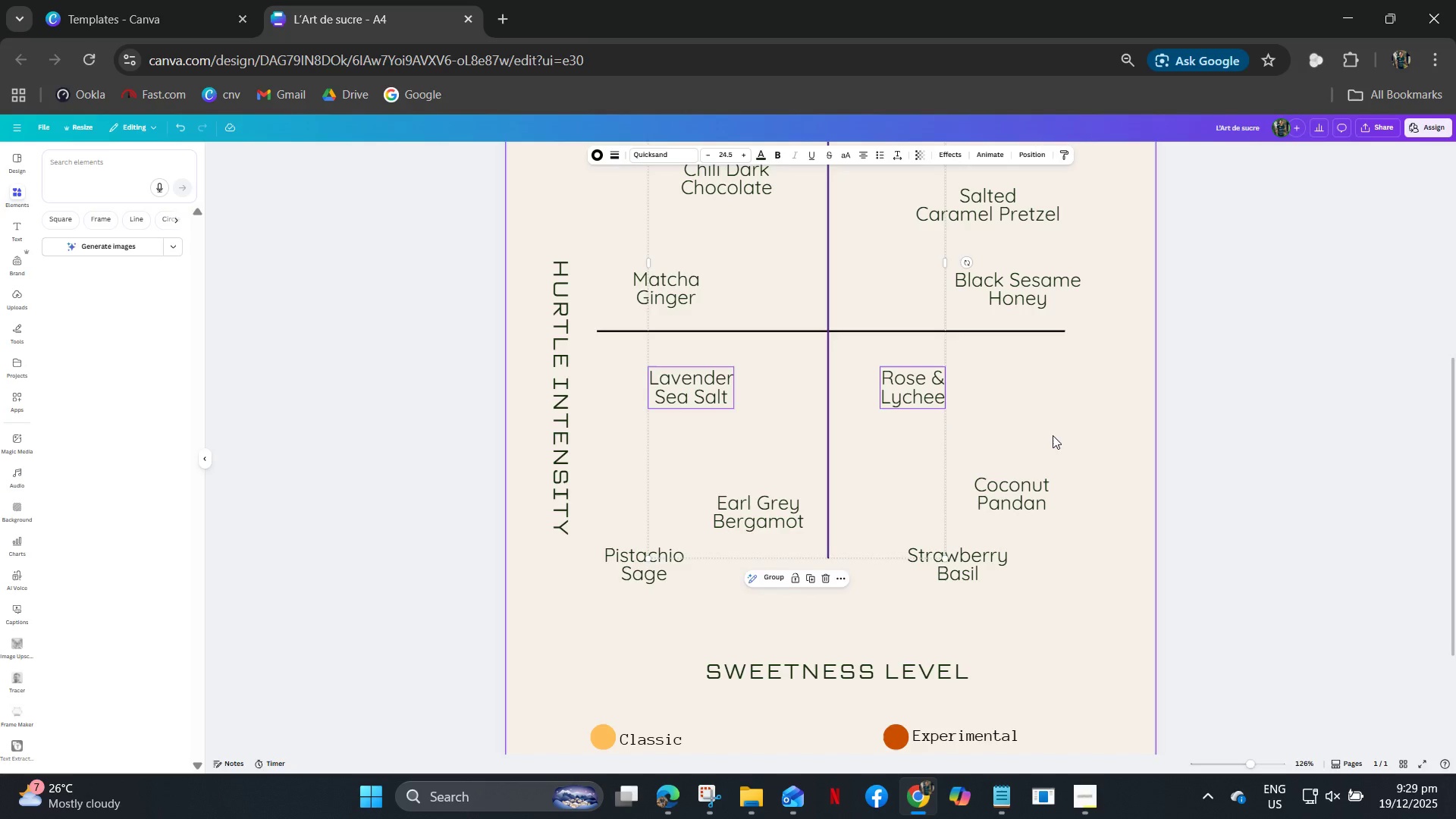 
left_click([1053, 434])
 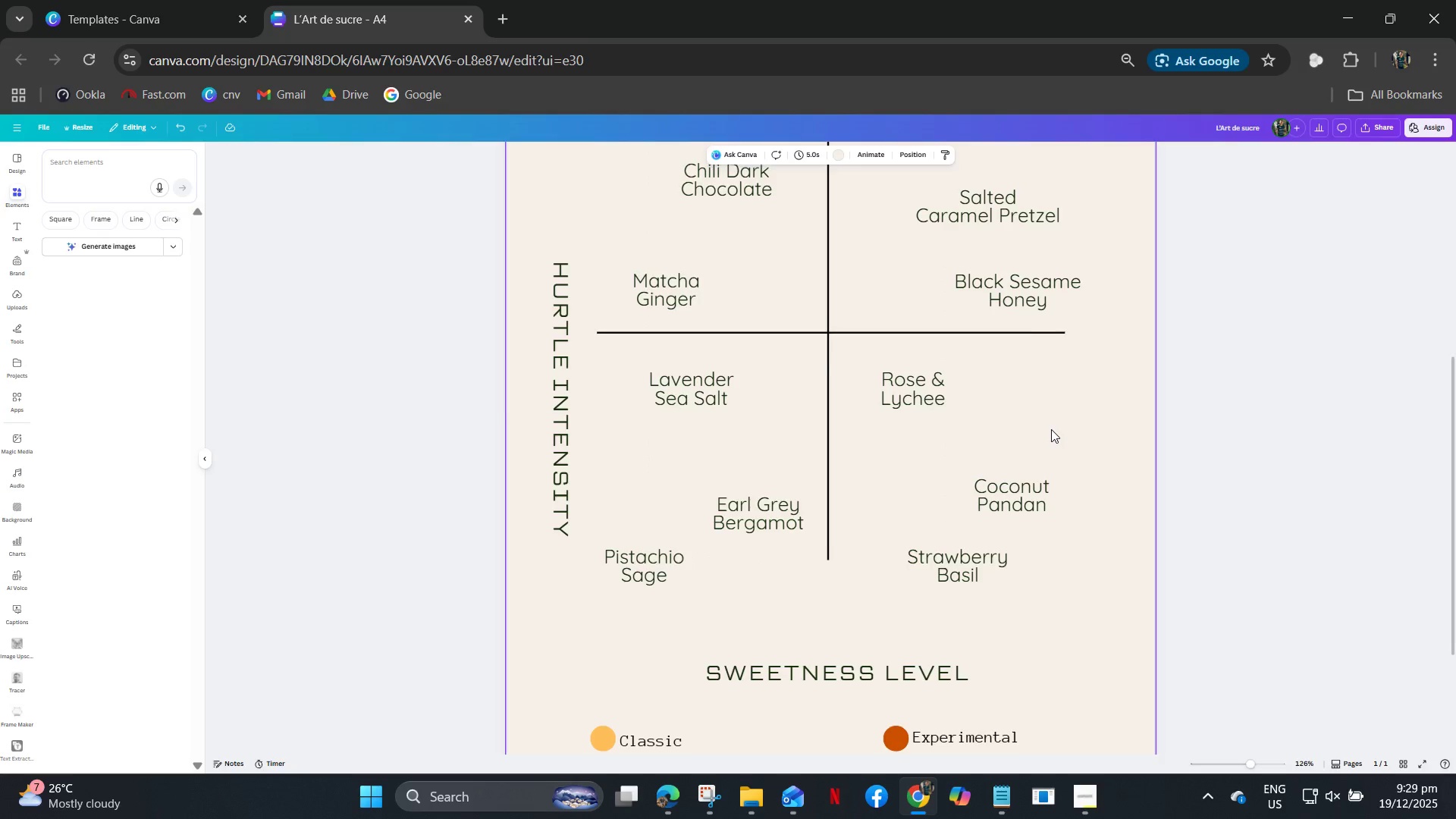 
scroll: coordinate [1051, 429], scroll_direction: up, amount: 3.0
 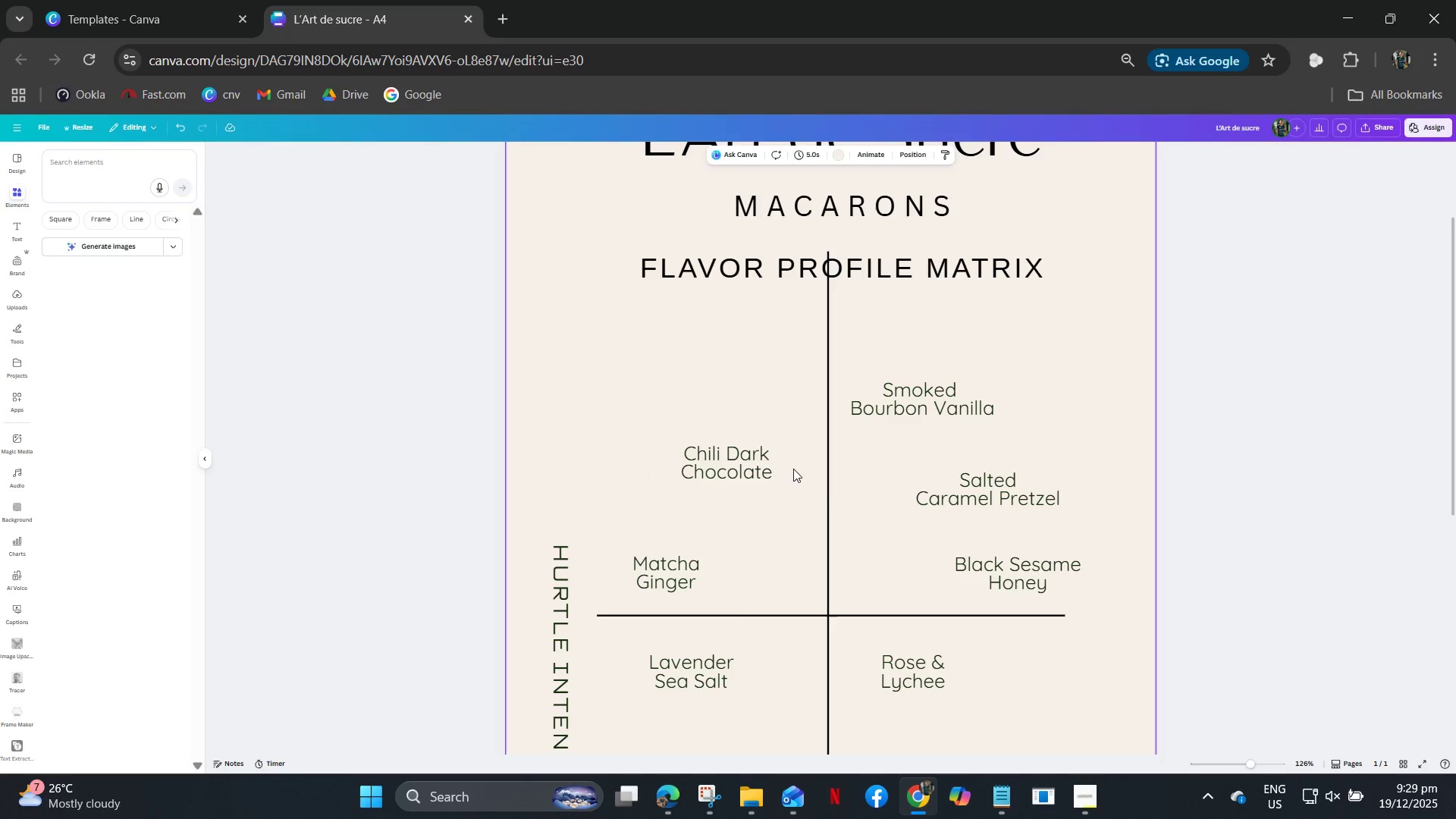 
key(Control+Z)
 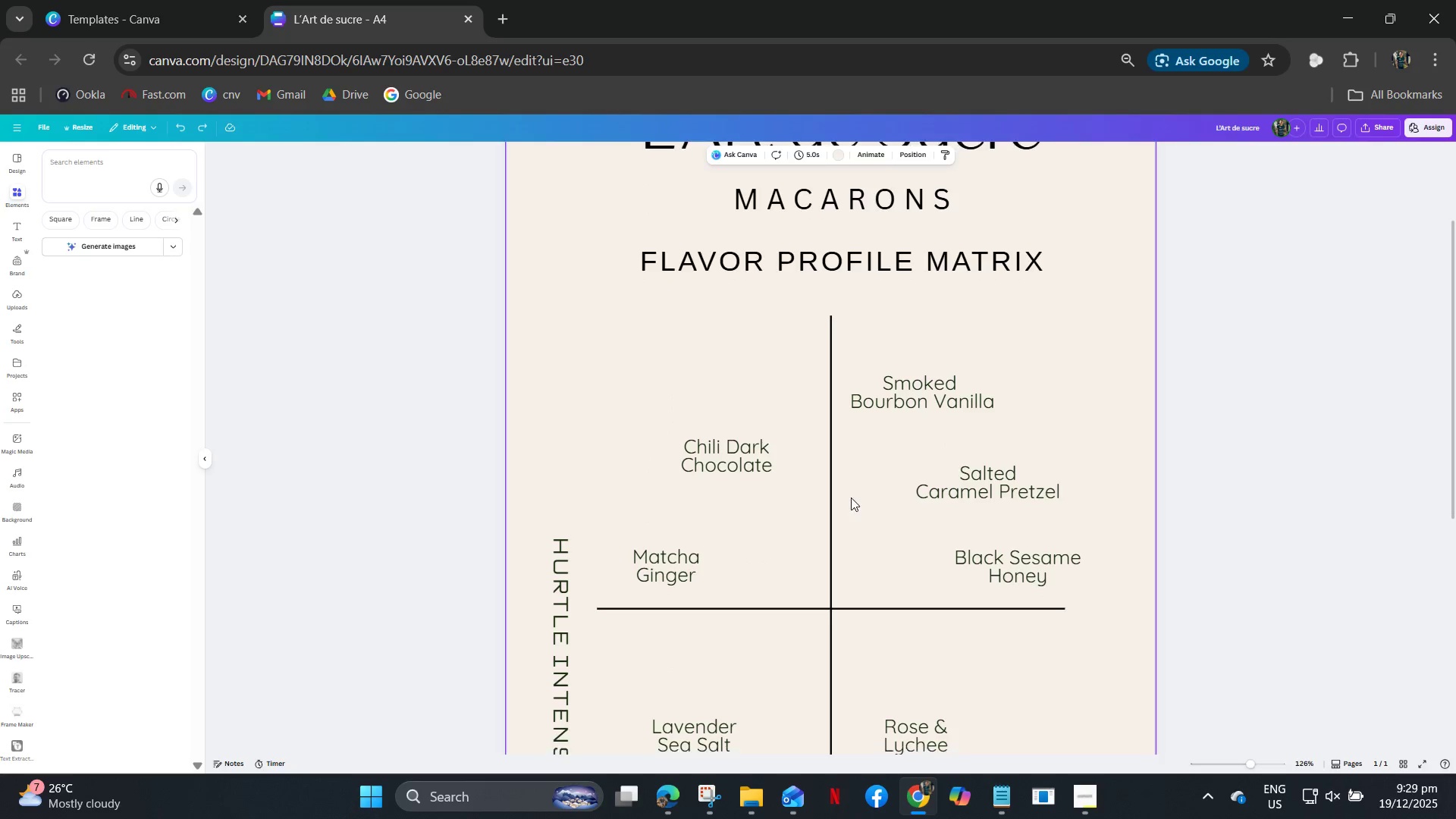 
scroll: coordinate [851, 497], scroll_direction: down, amount: 4.0
 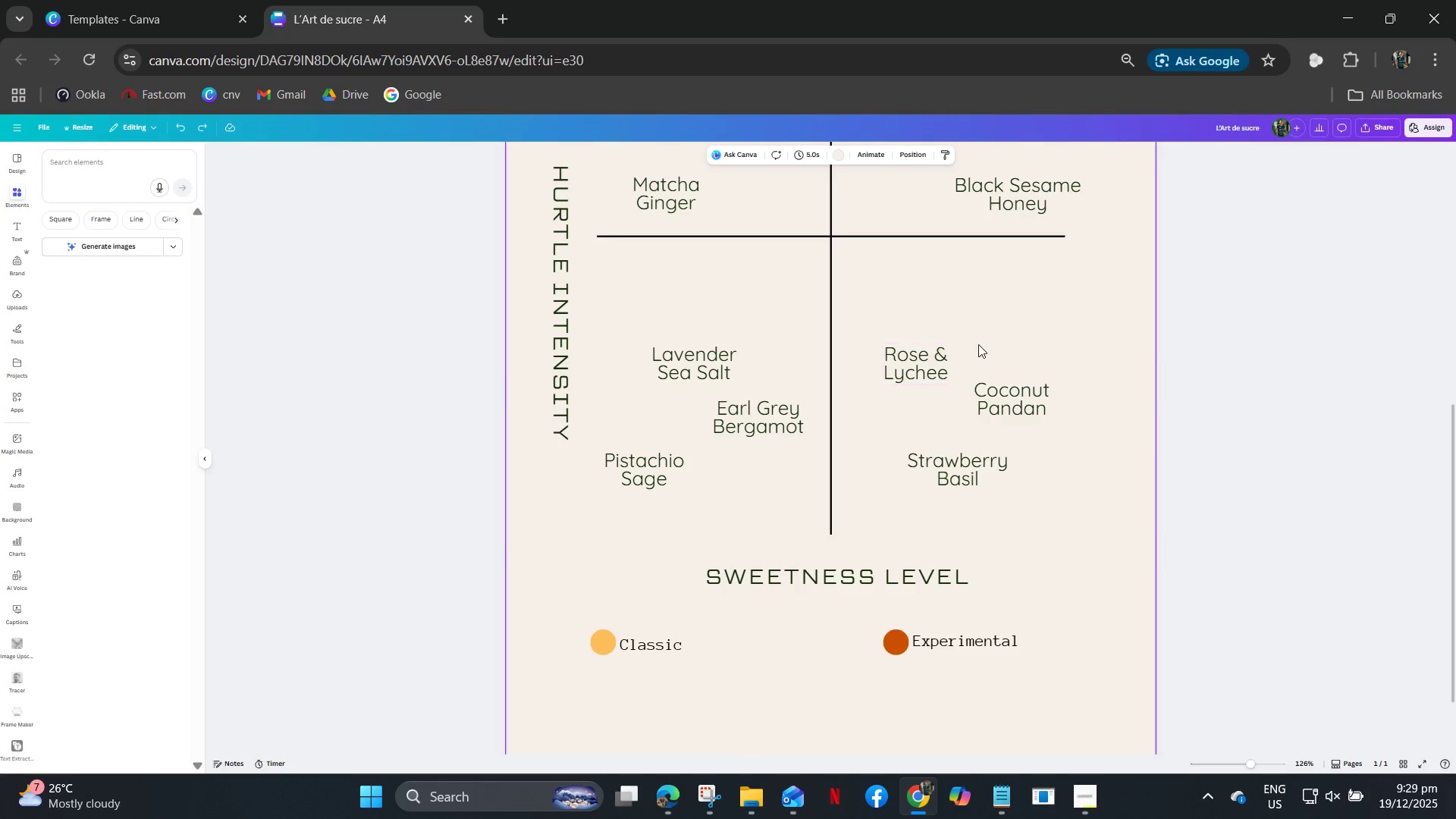 
left_click_drag(start_coordinate=[946, 309], to_coordinate=[1036, 525])
 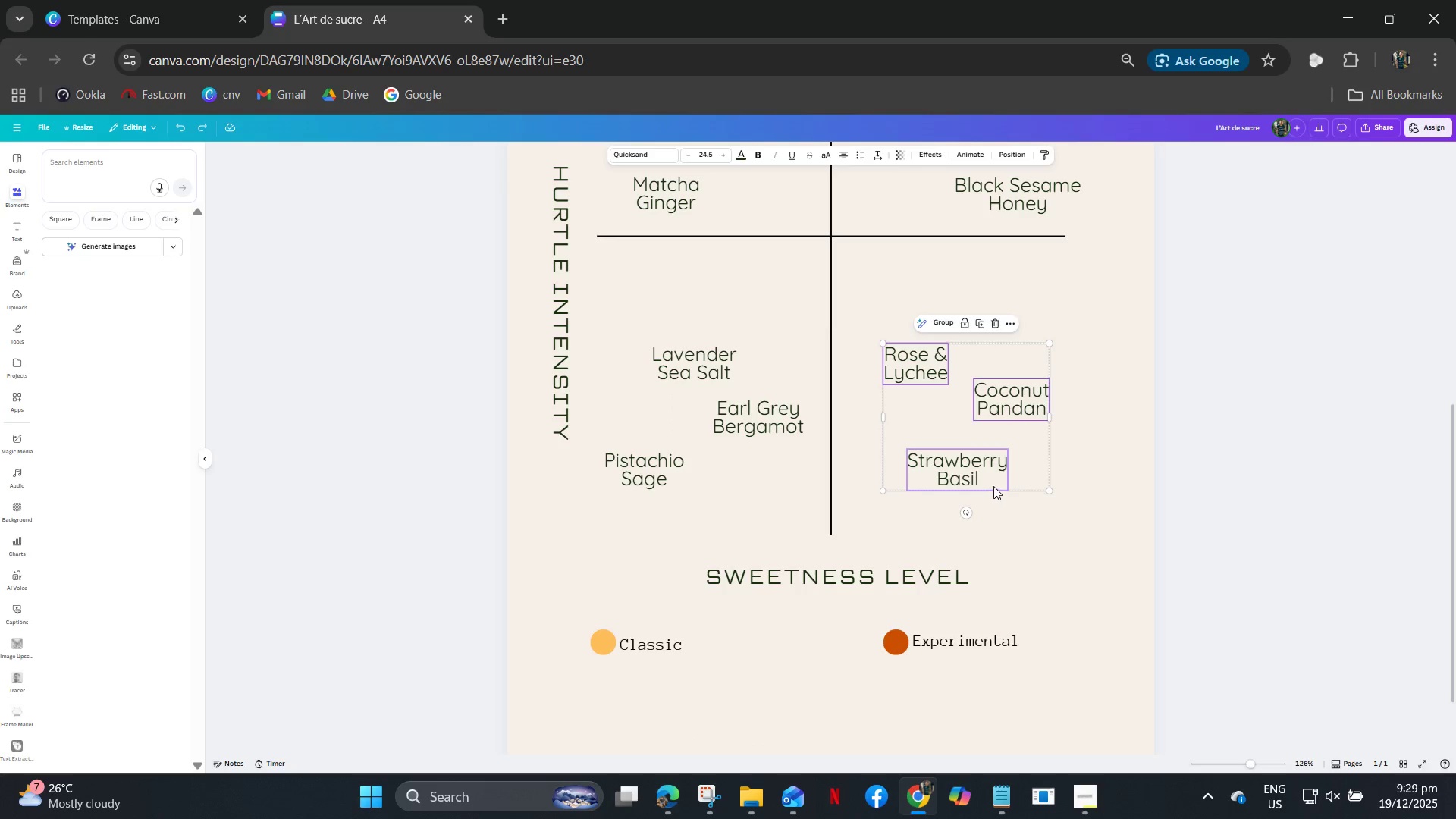 
left_click_drag(start_coordinate=[994, 487], to_coordinate=[993, 438])
 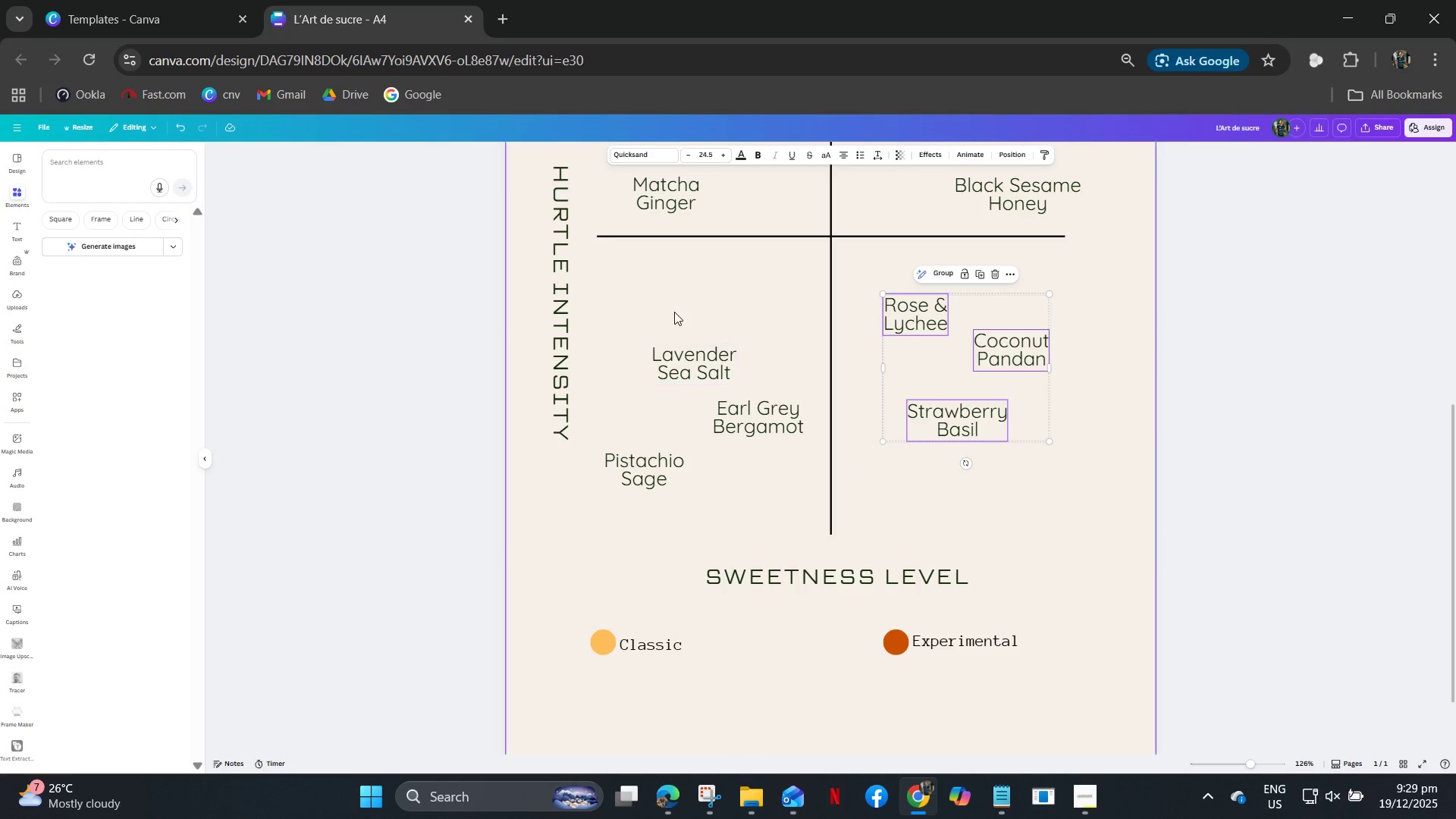 
left_click([680, 306])
 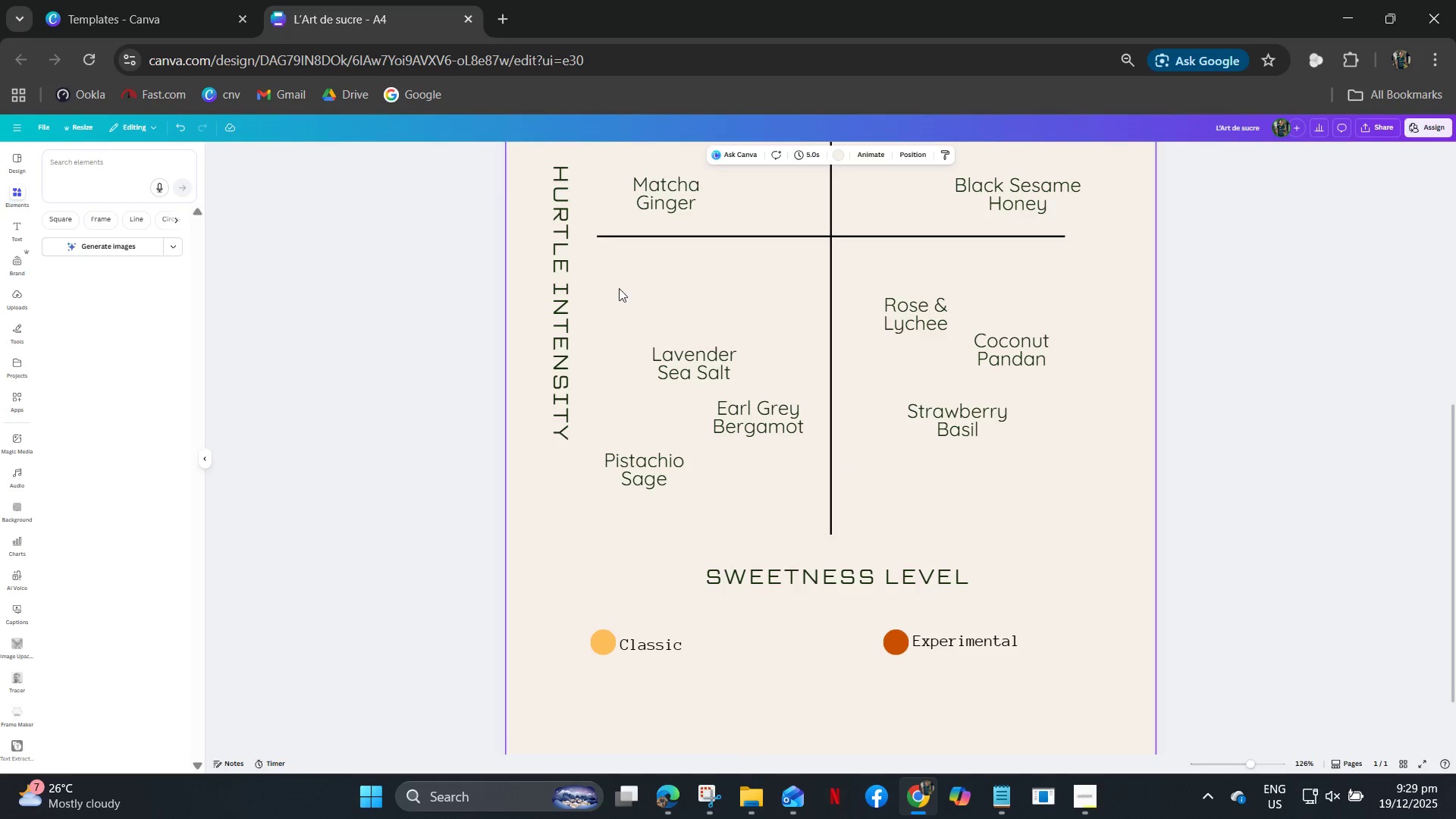 
left_click_drag(start_coordinate=[619, 294], to_coordinate=[761, 500])
 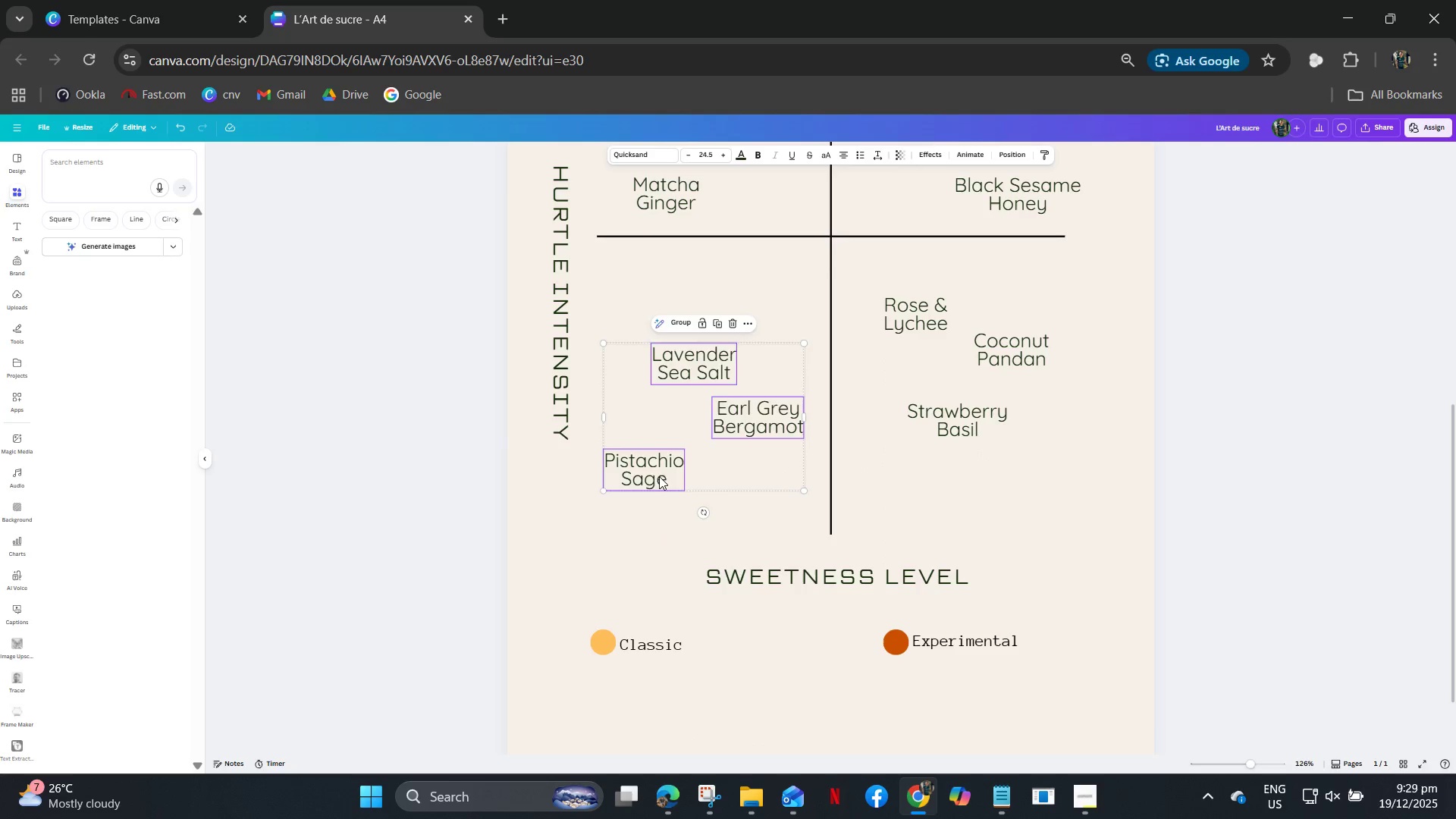 
left_click_drag(start_coordinate=[659, 476], to_coordinate=[664, 413])
 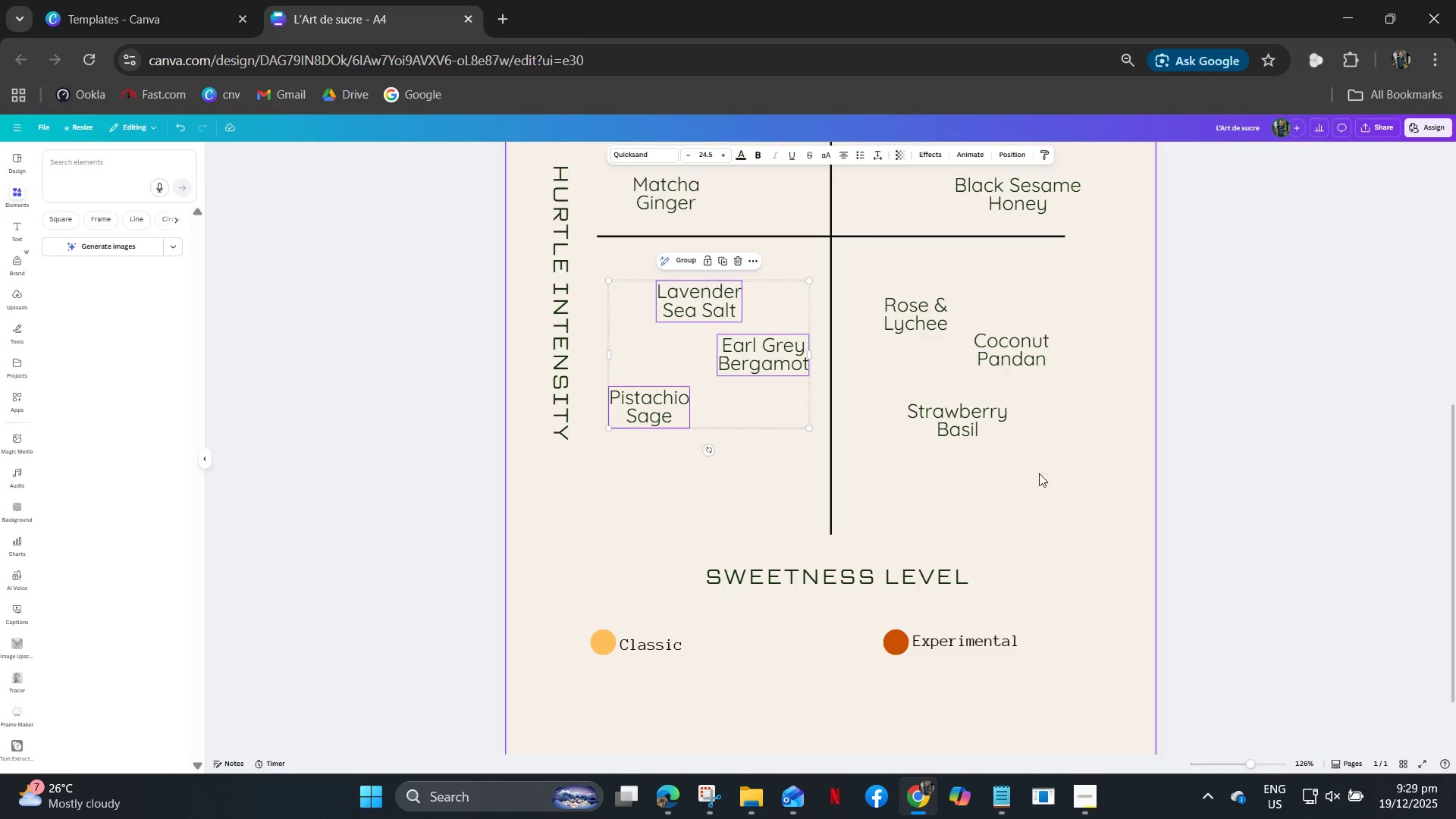 
left_click([1072, 465])
 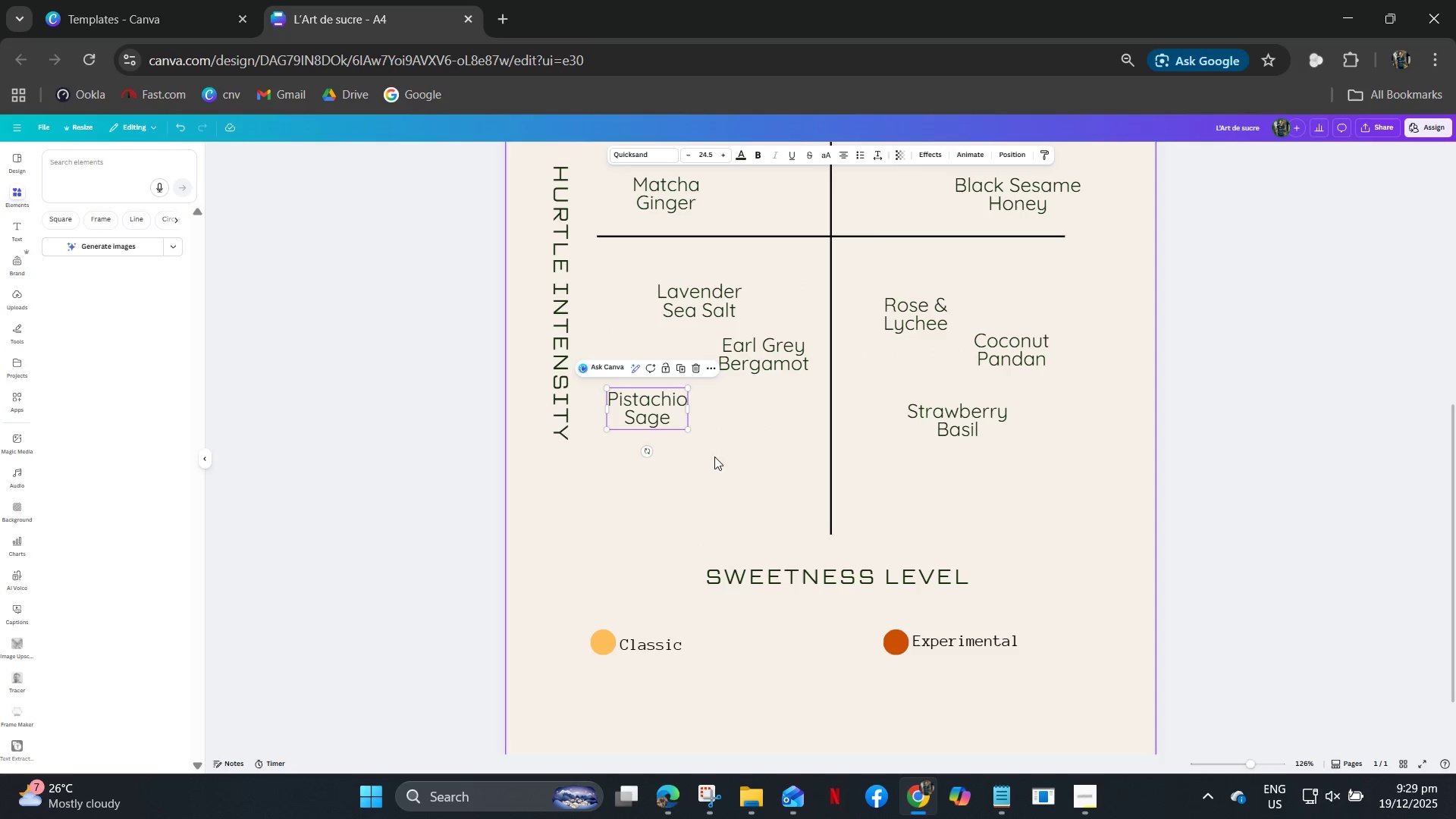 
key(ArrowRight)
 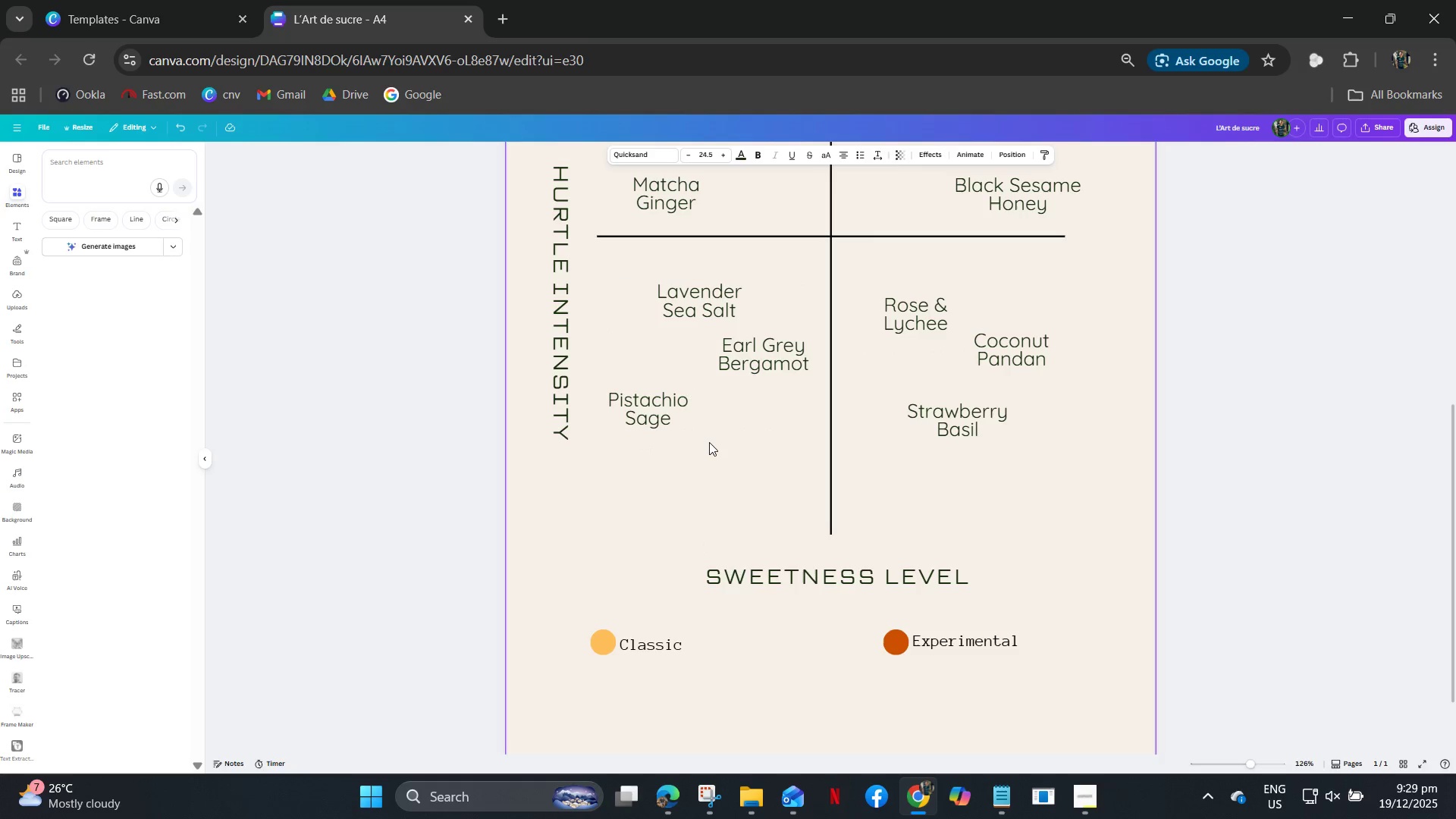 
hold_key(key=ArrowDown, duration=0.55)
 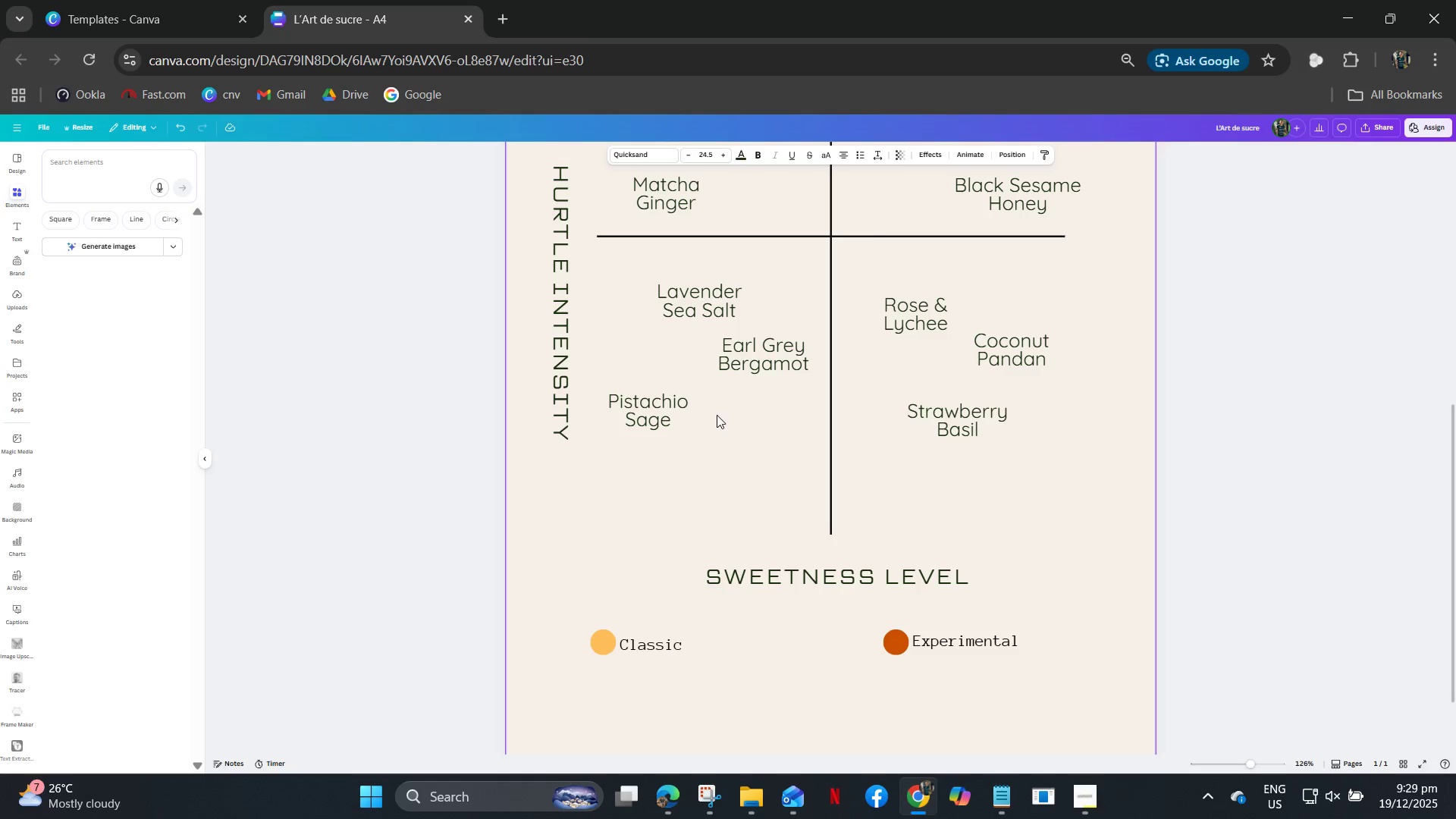 
hold_key(key=ArrowDown, duration=0.41)
 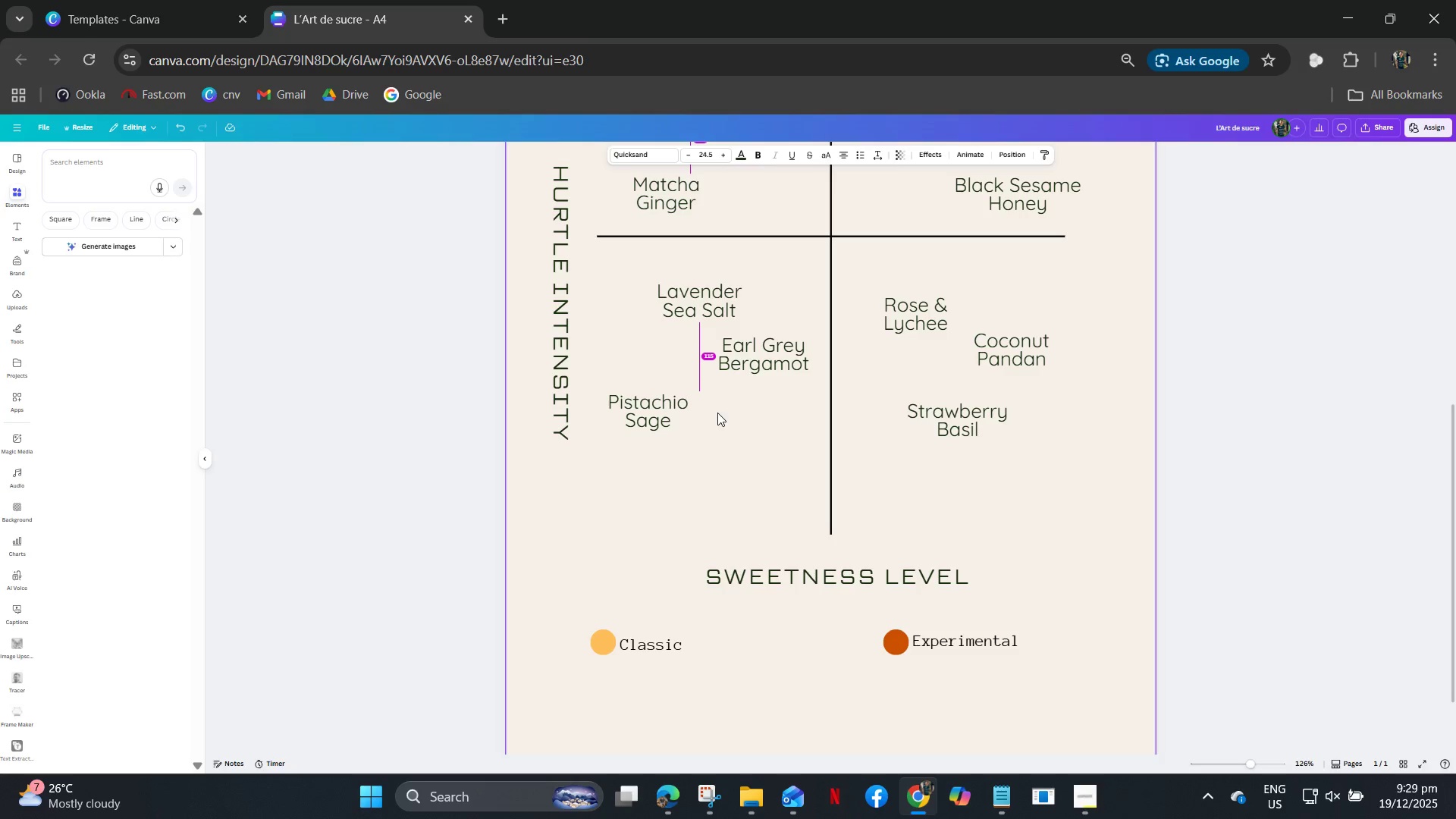 
key(ArrowDown)
 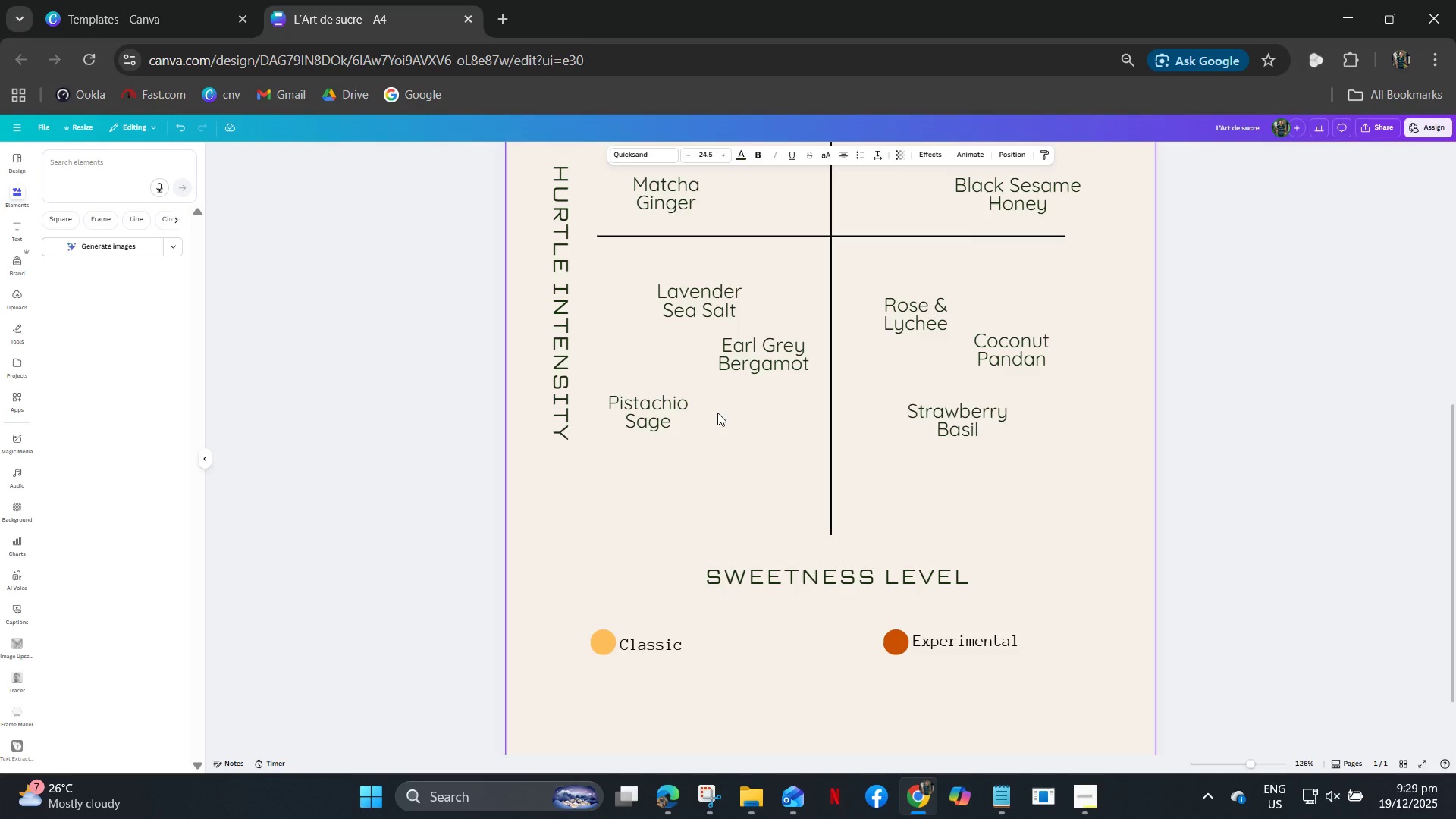 
key(ArrowDown)
 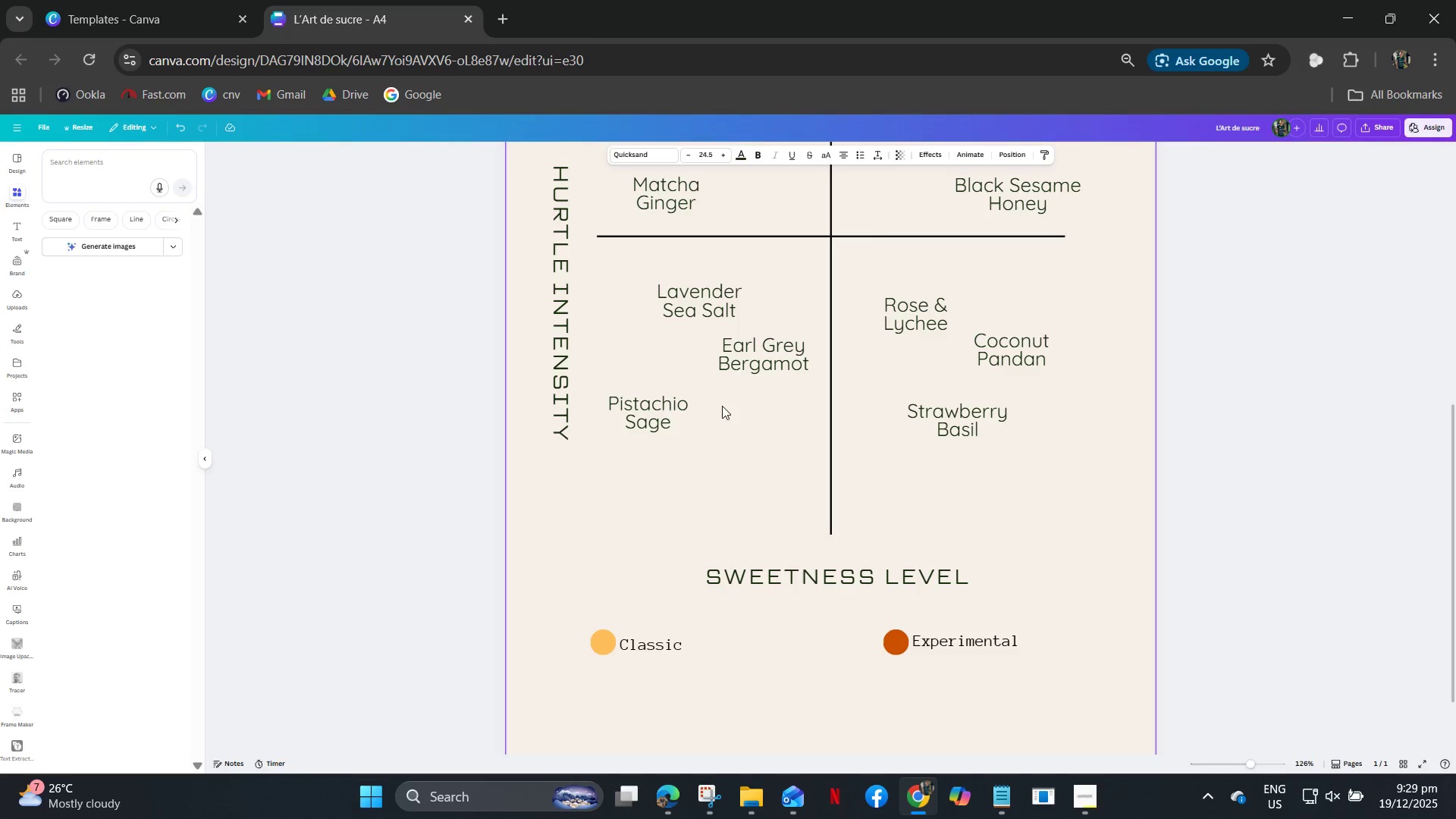 
key(ArrowDown)
 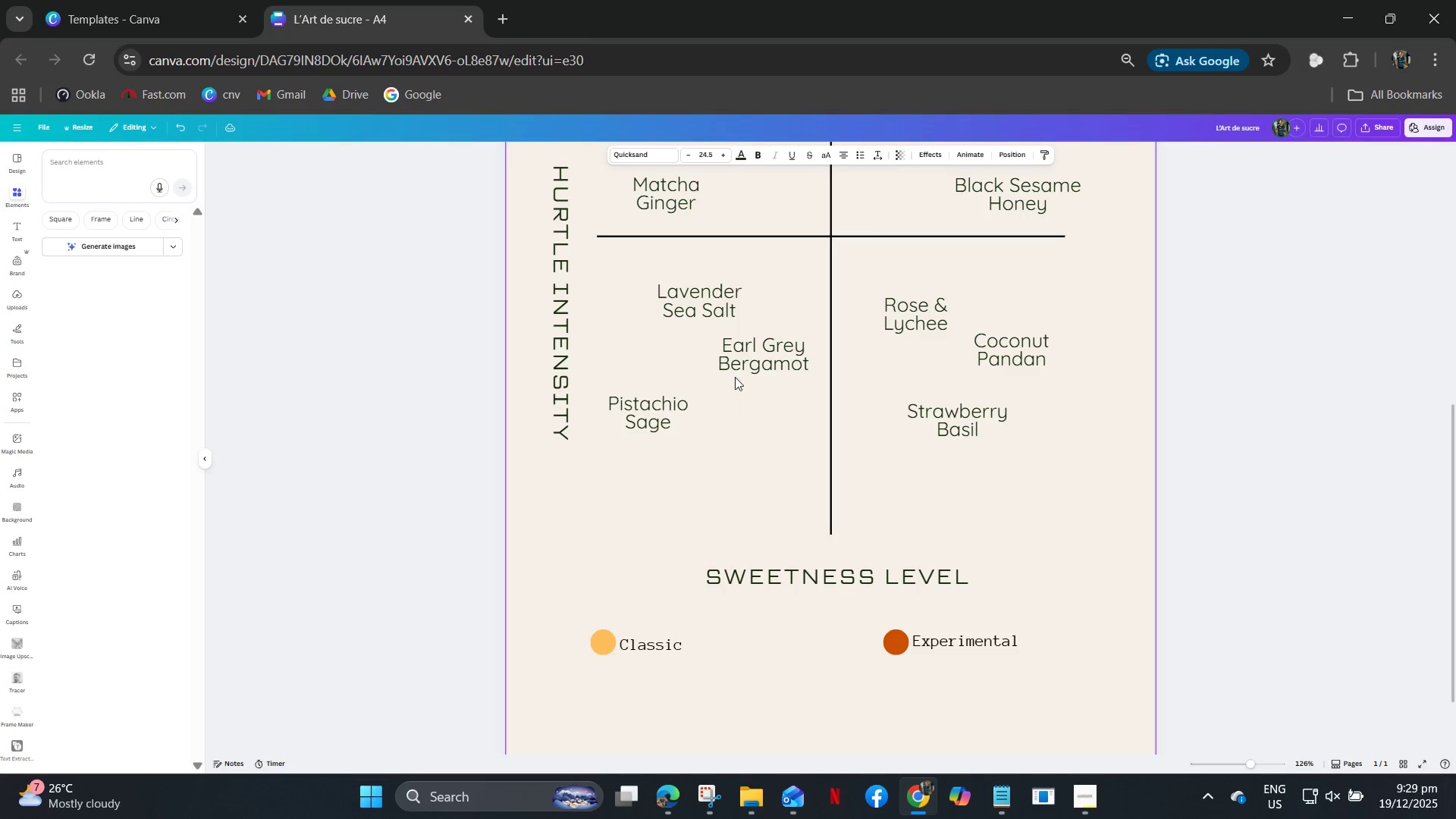 
key(ArrowDown)
 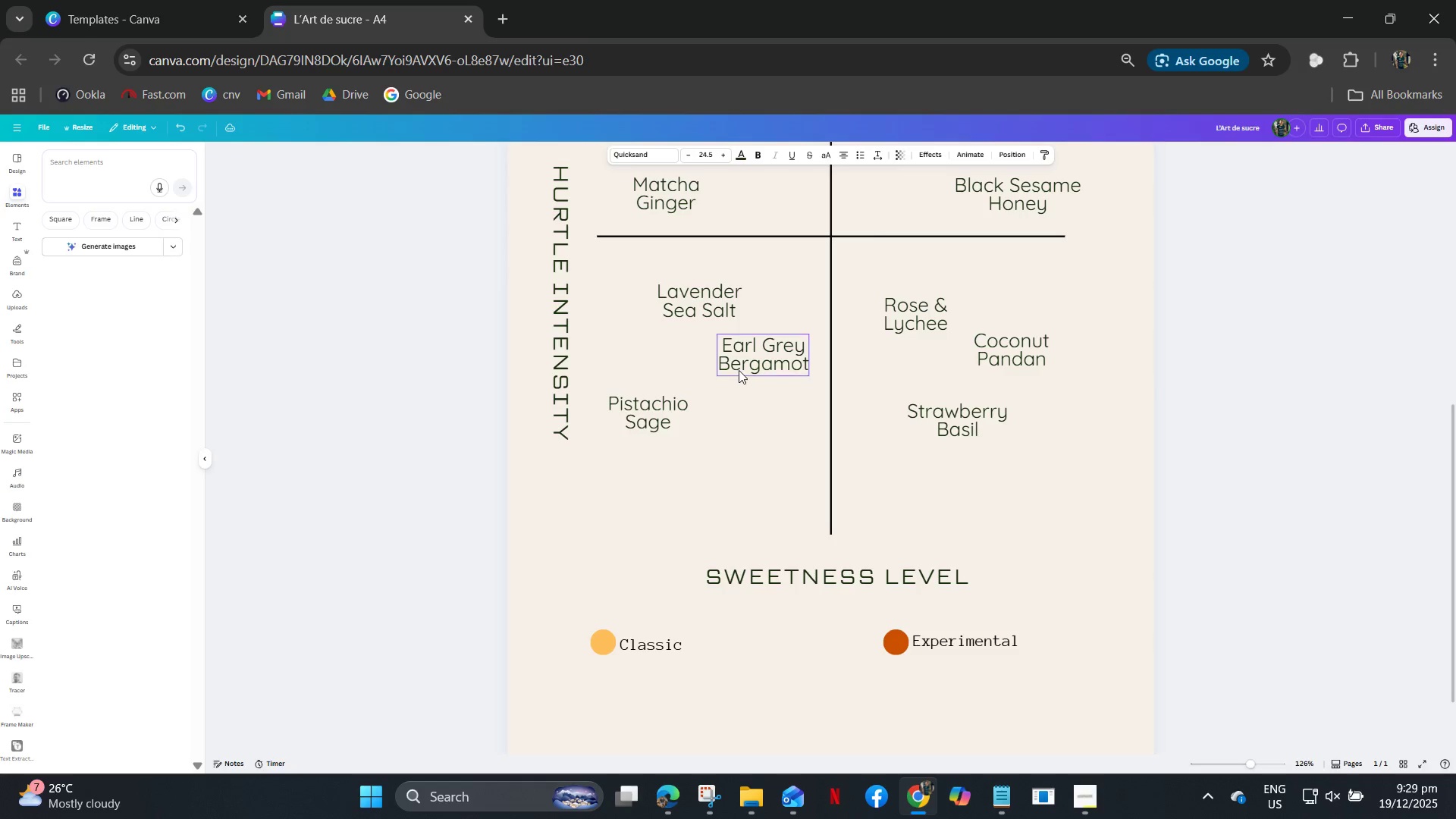 
key(ArrowDown)
 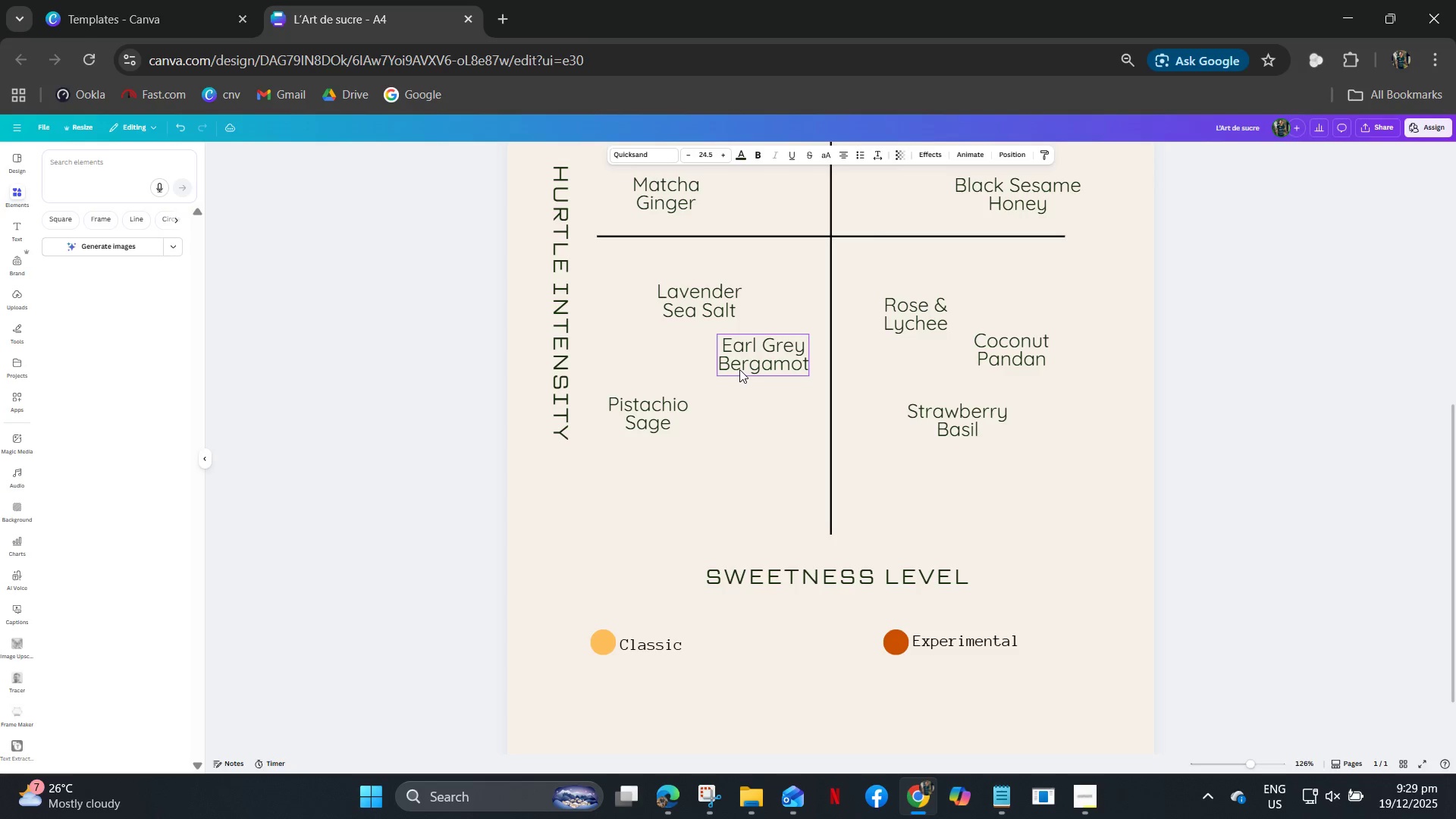 
key(ArrowDown)
 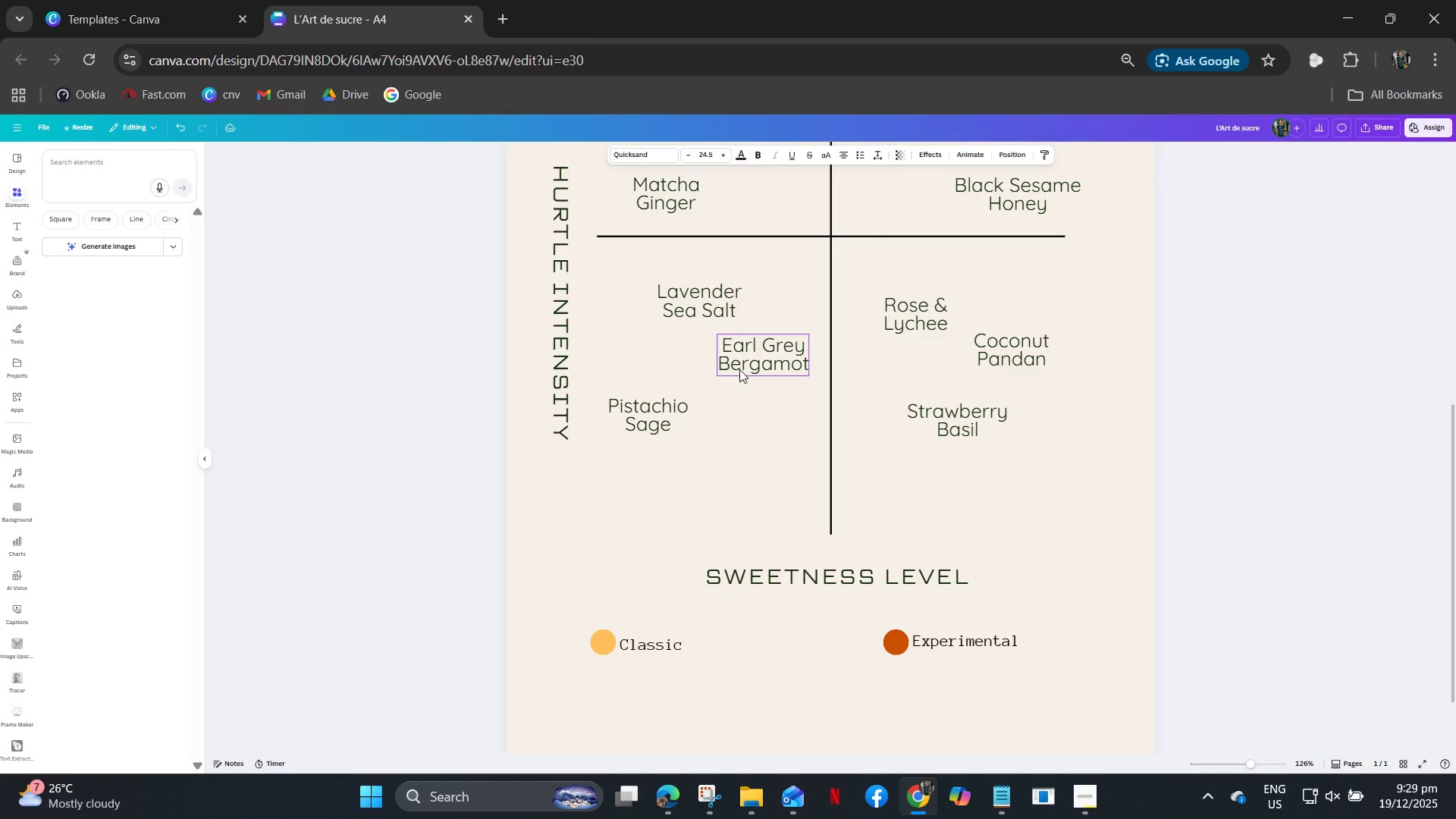 
hold_key(key=ArrowDown, duration=0.67)
 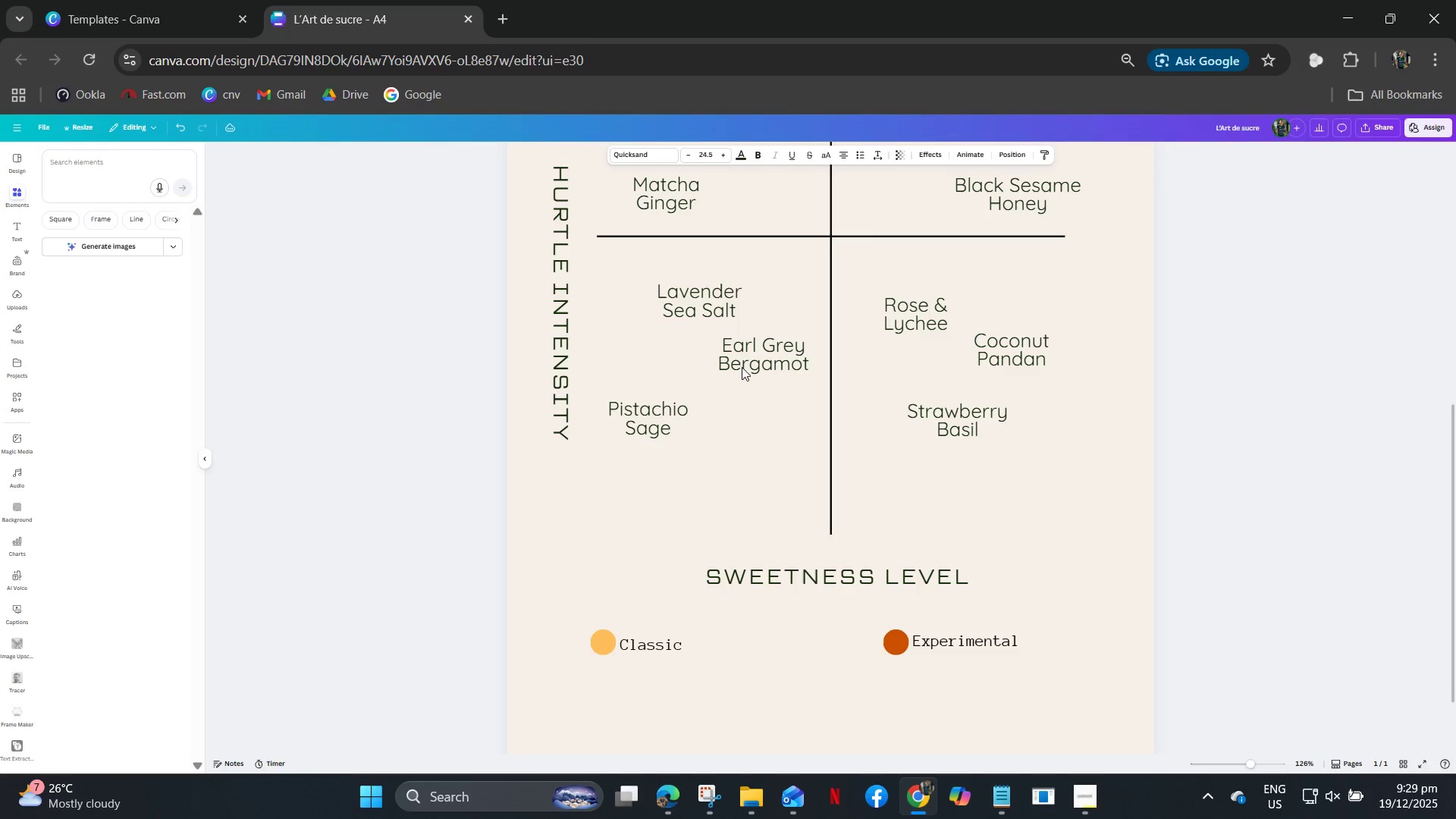 
left_click([742, 367])
 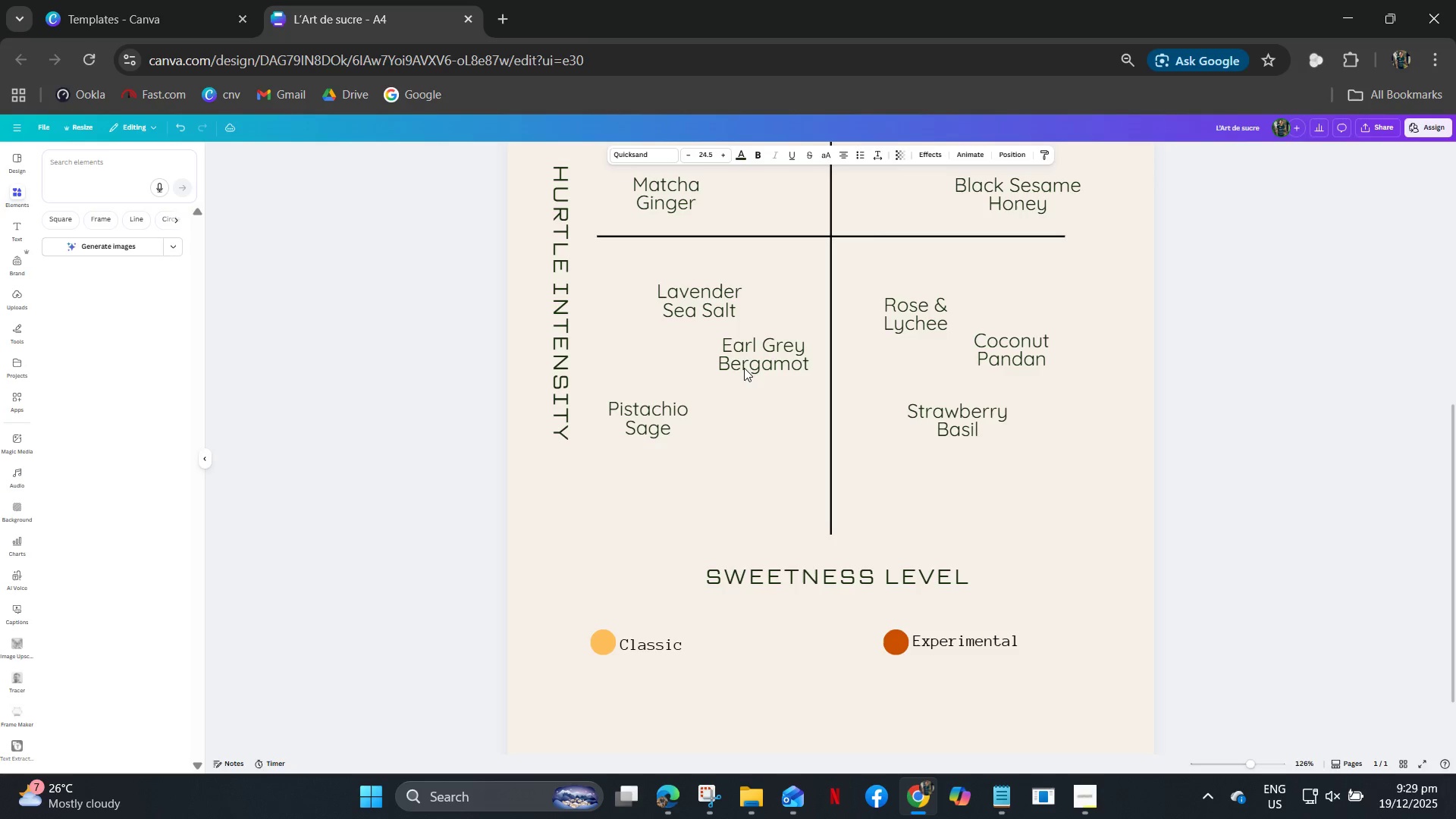 
key(ArrowDown)
 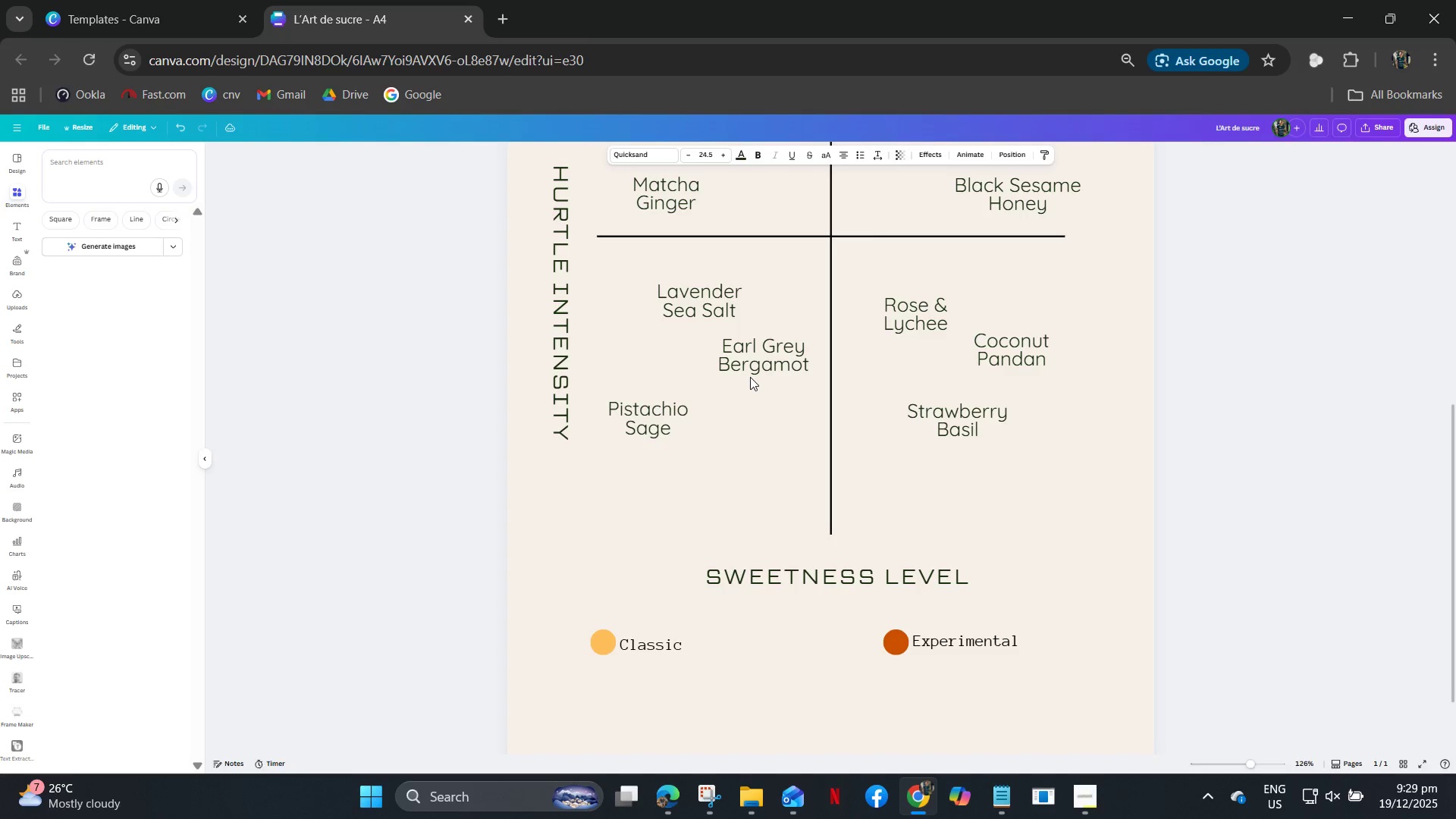 
hold_key(key=ArrowDown, duration=1.02)
 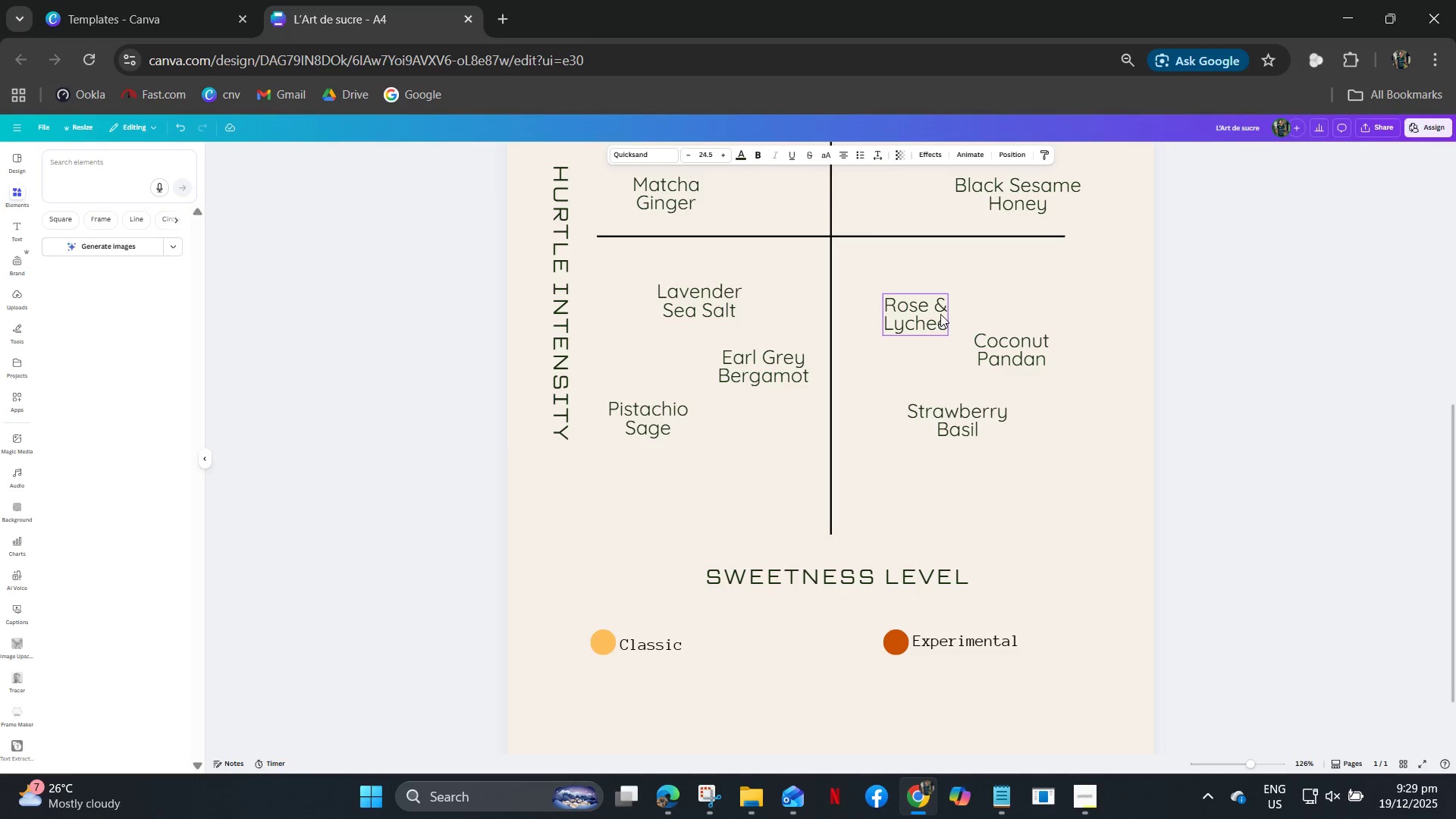 
left_click([939, 312])
 